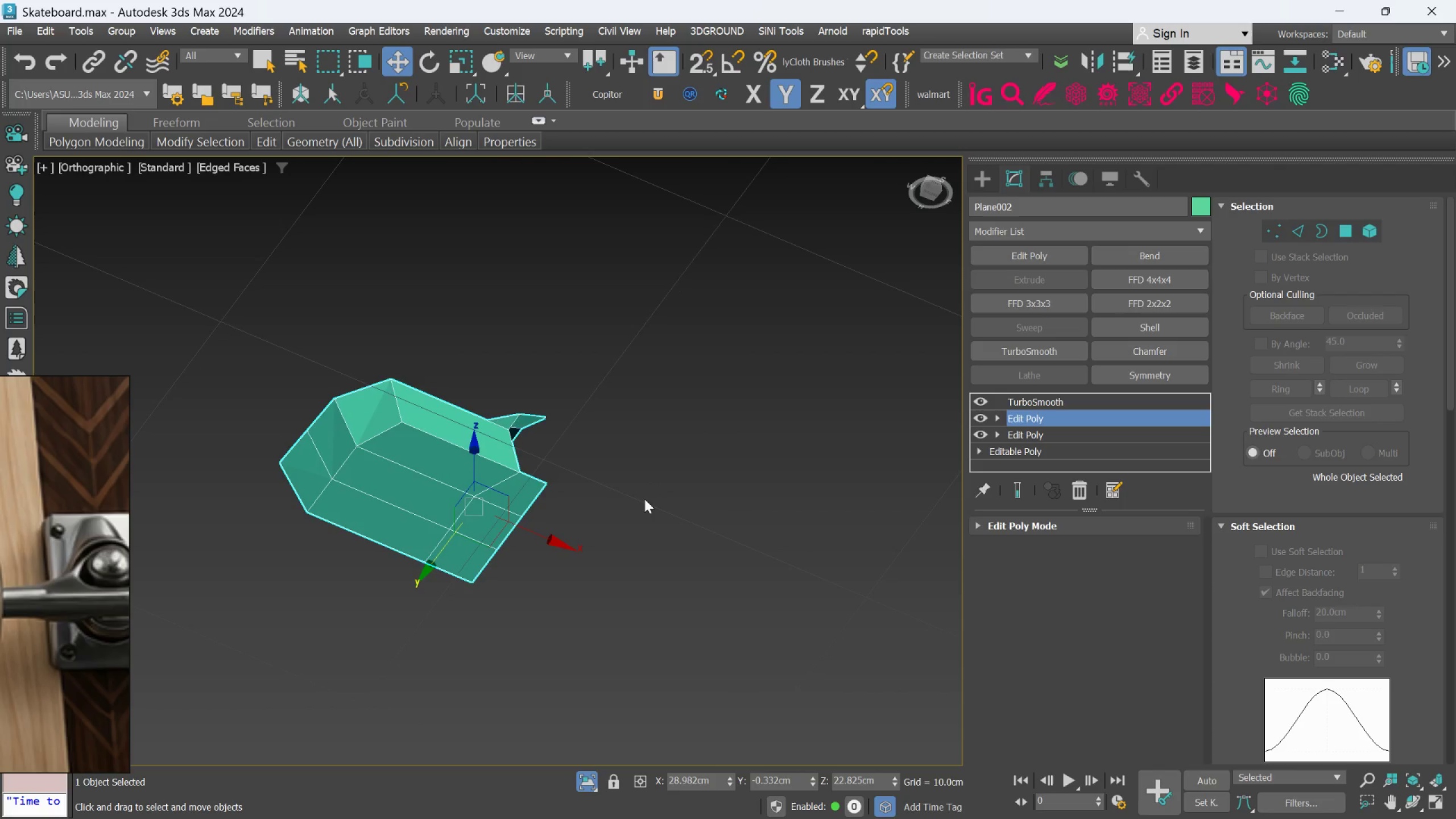 
hold_key(key=AltLeft, duration=0.66)
 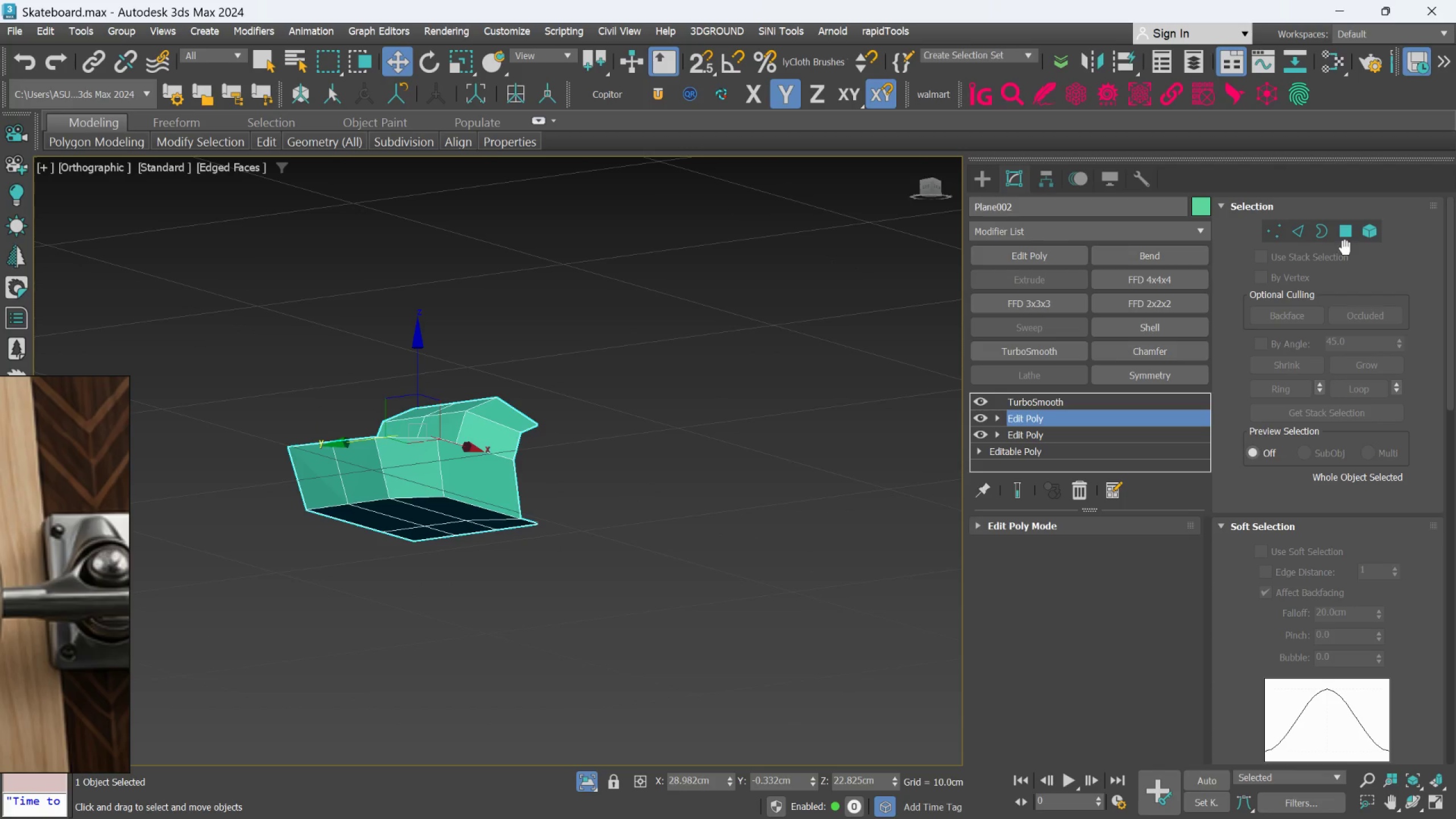 
hold_key(key=AltLeft, duration=1.72)
left_click([1340, 238])
 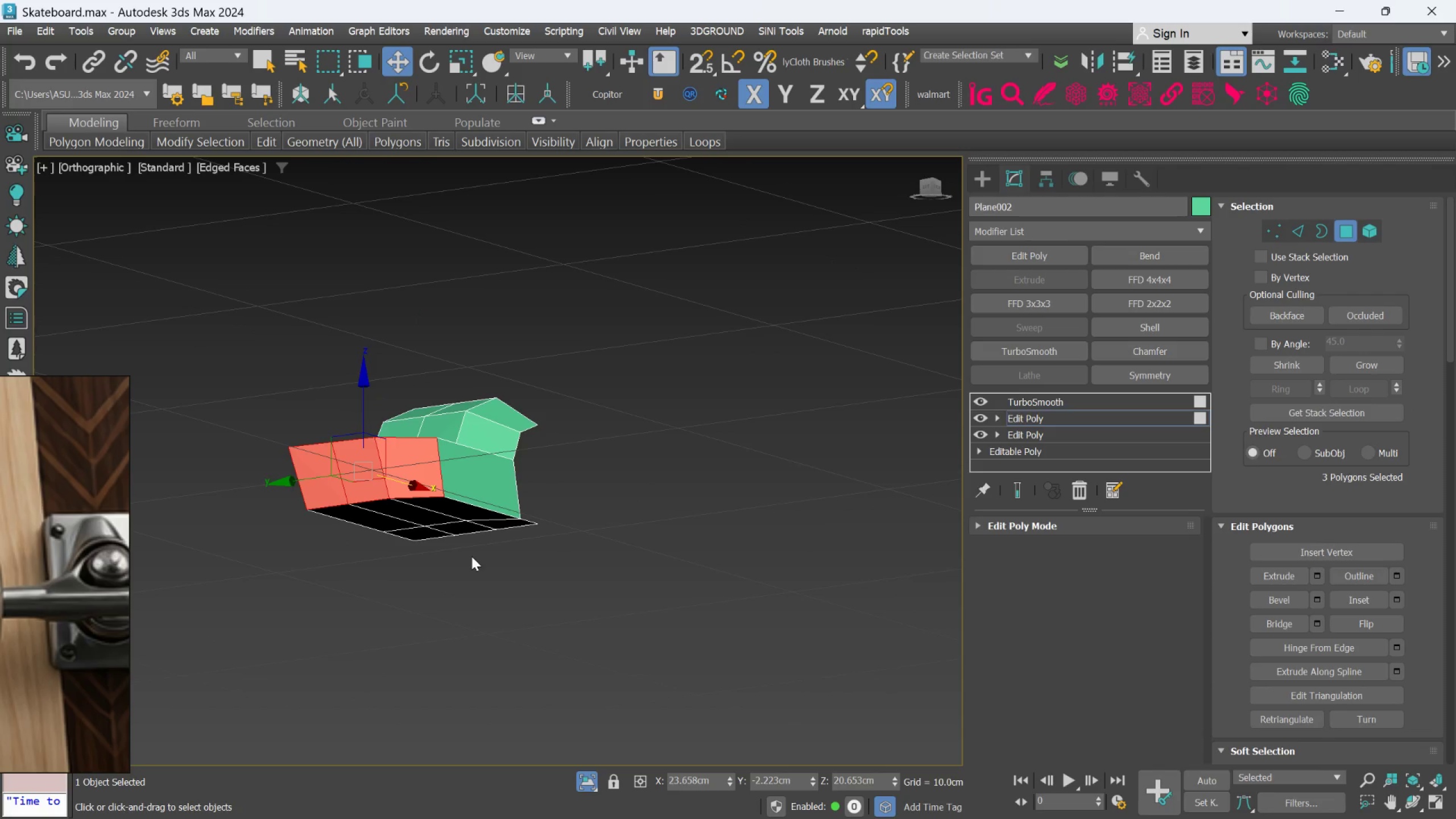 
hold_key(key=AltLeft, duration=0.44)
 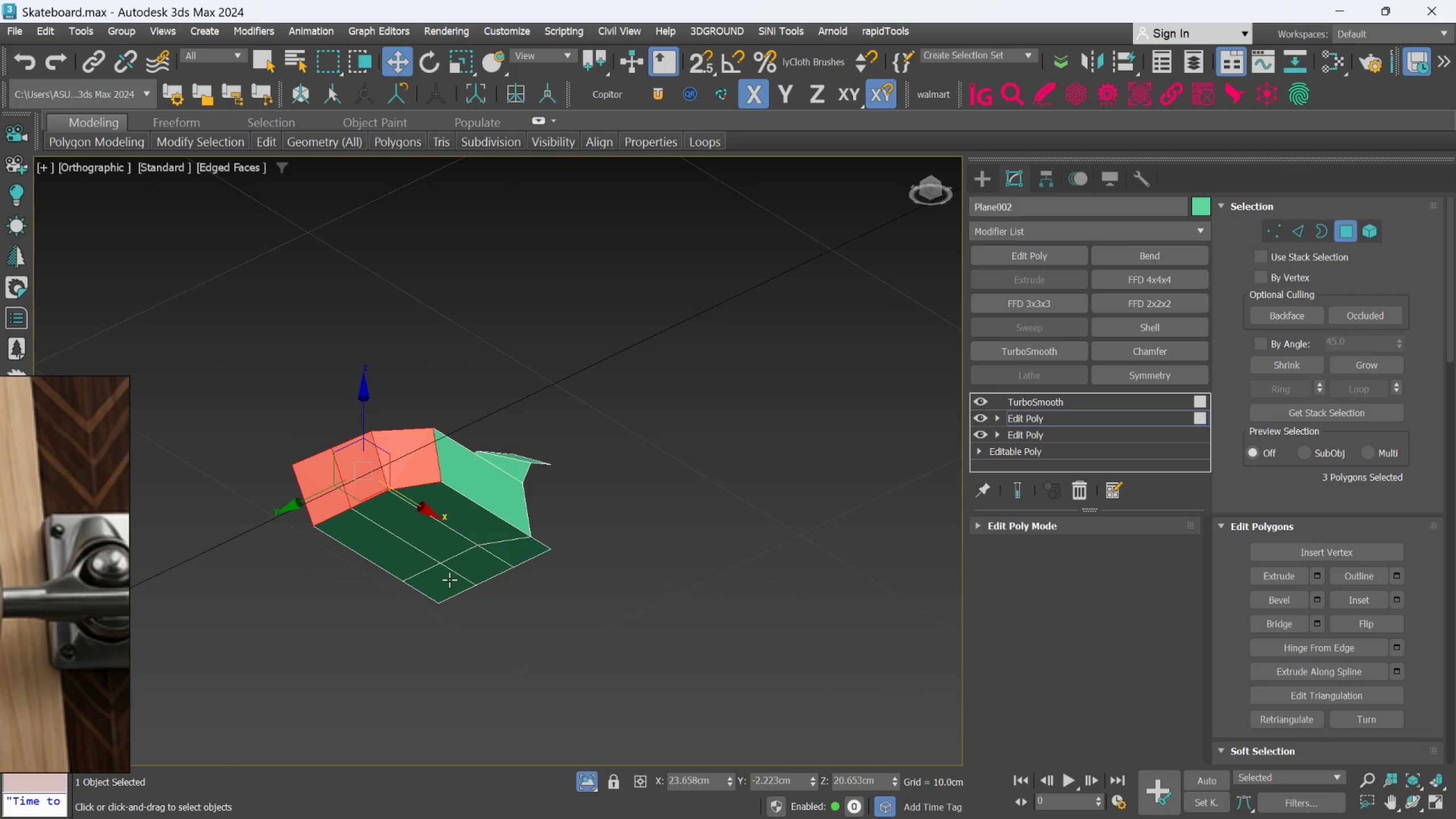 
left_click([445, 583])
 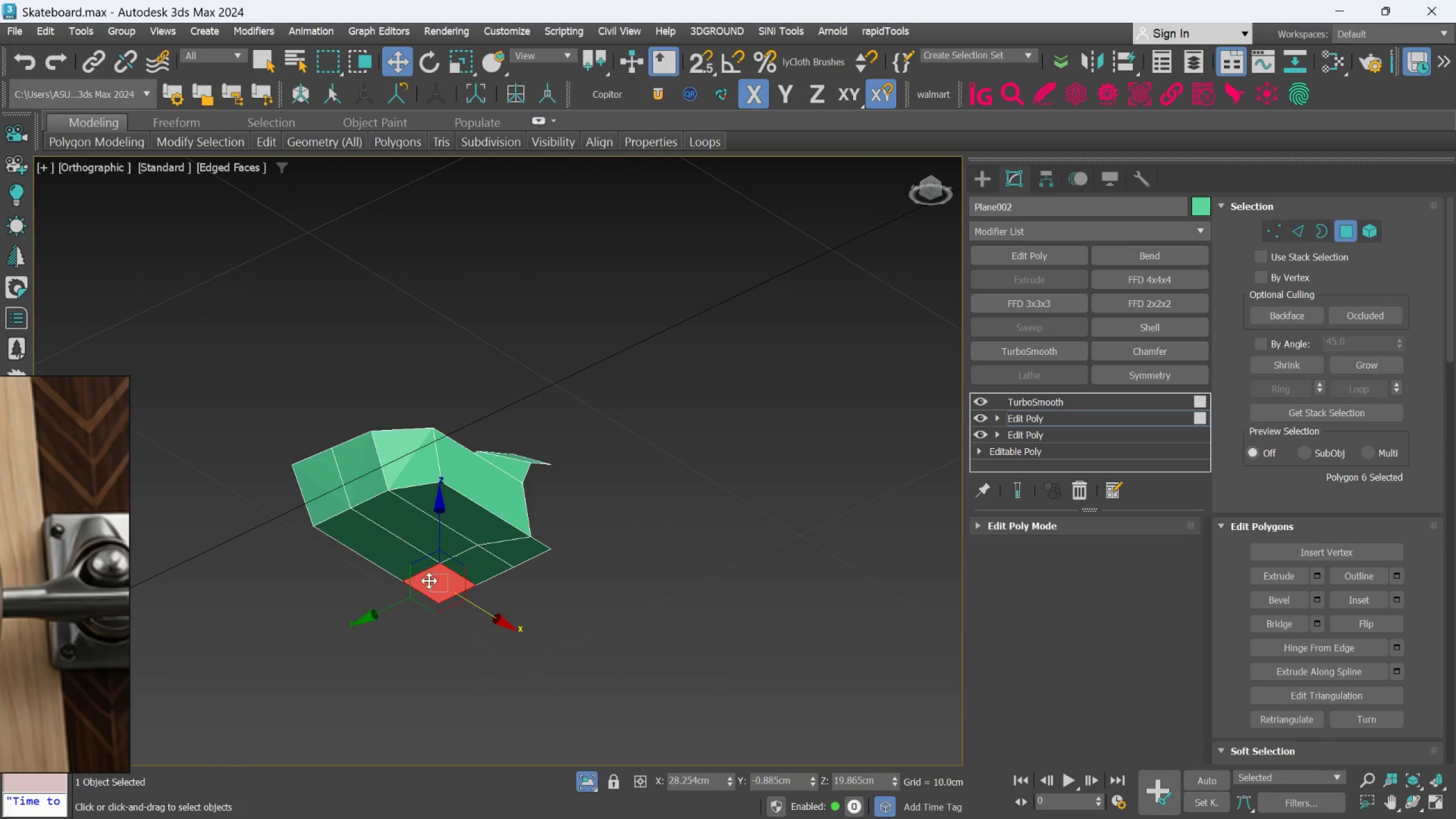 
hold_key(key=ControlLeft, duration=0.81)
double_click([405, 566])
 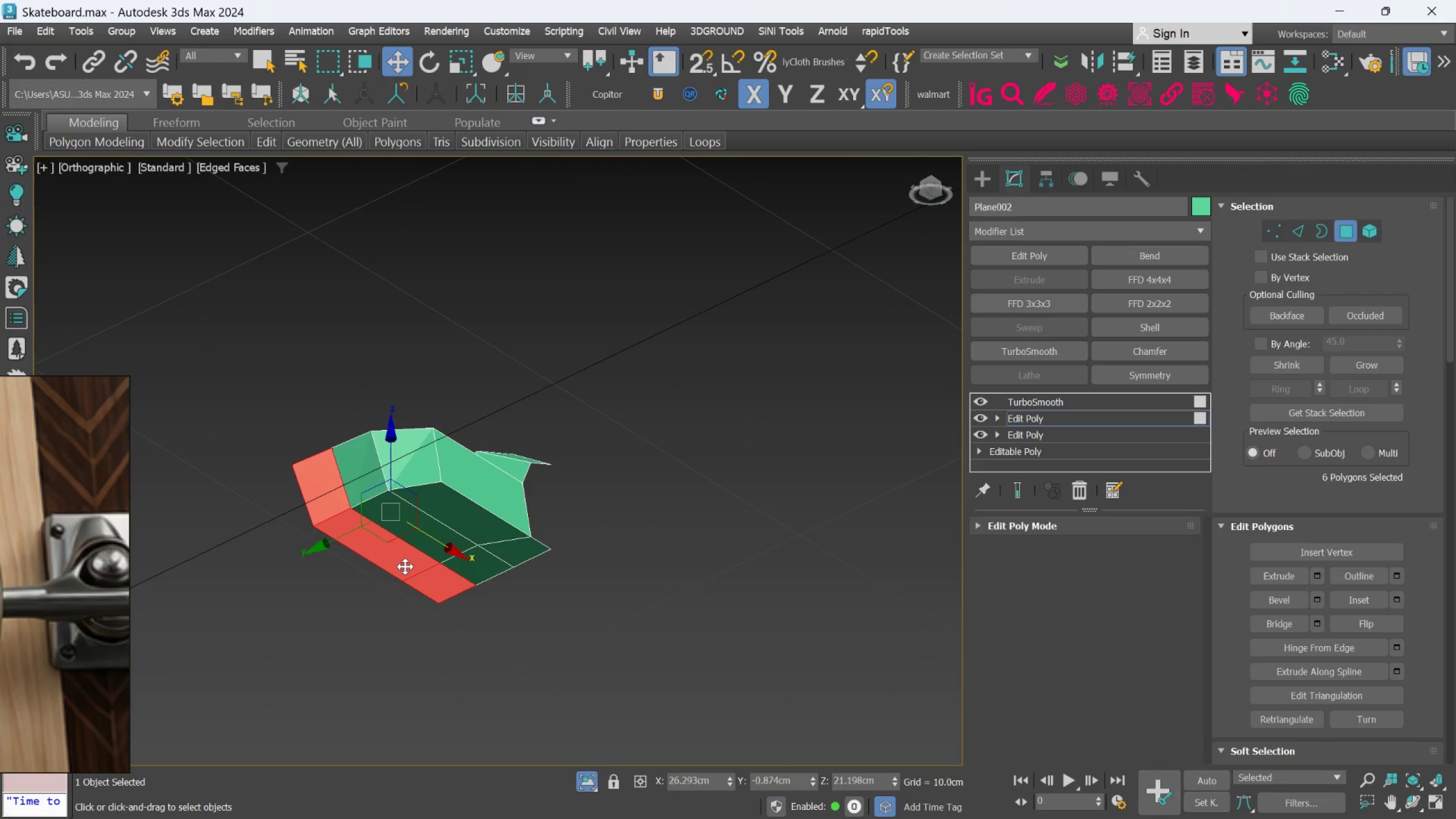 
hold_key(key=AltLeft, duration=0.53)
scroll: coordinate [405, 566], scroll_direction: down, amount: 1.0
 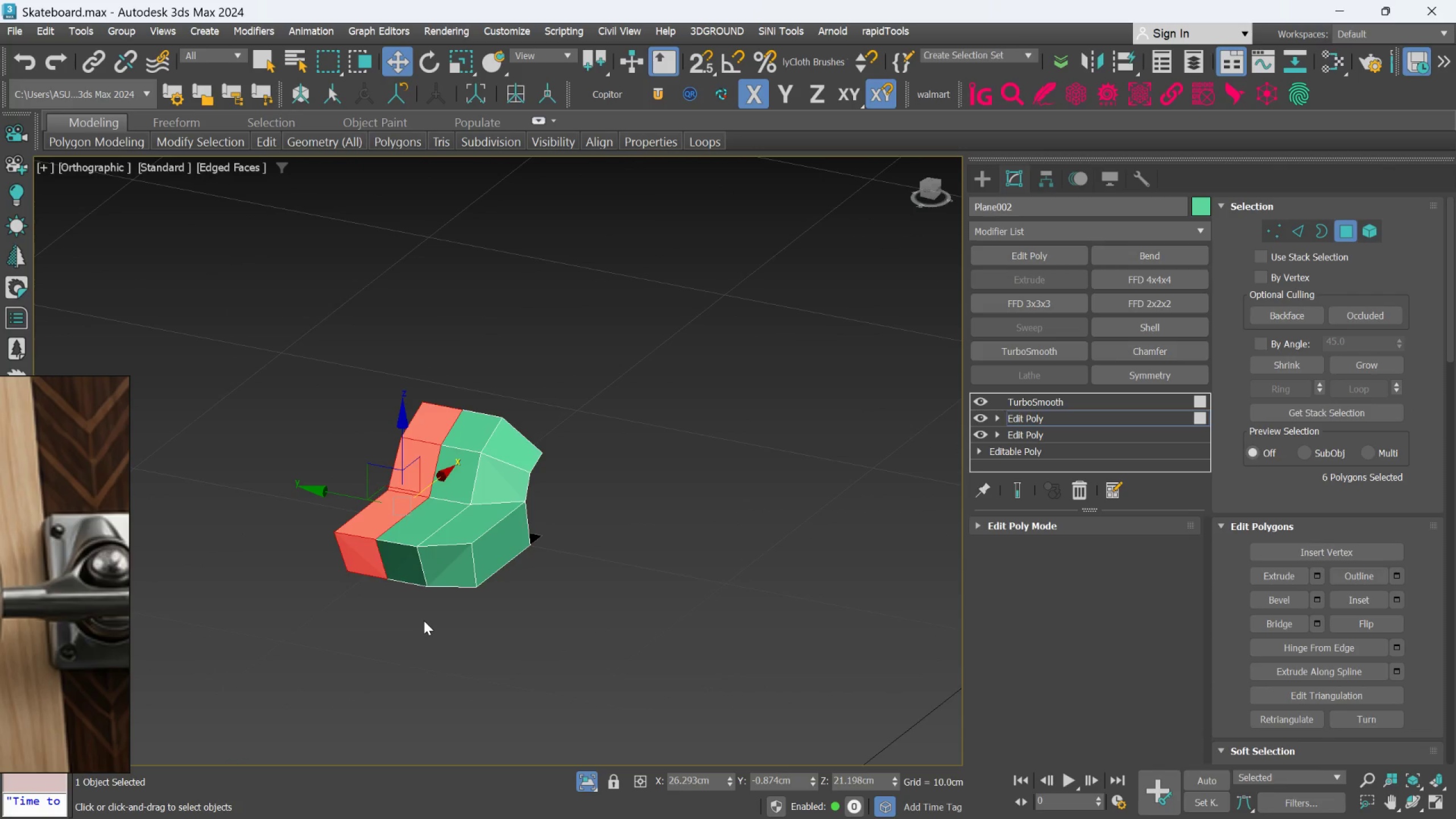 
key(Delete)
 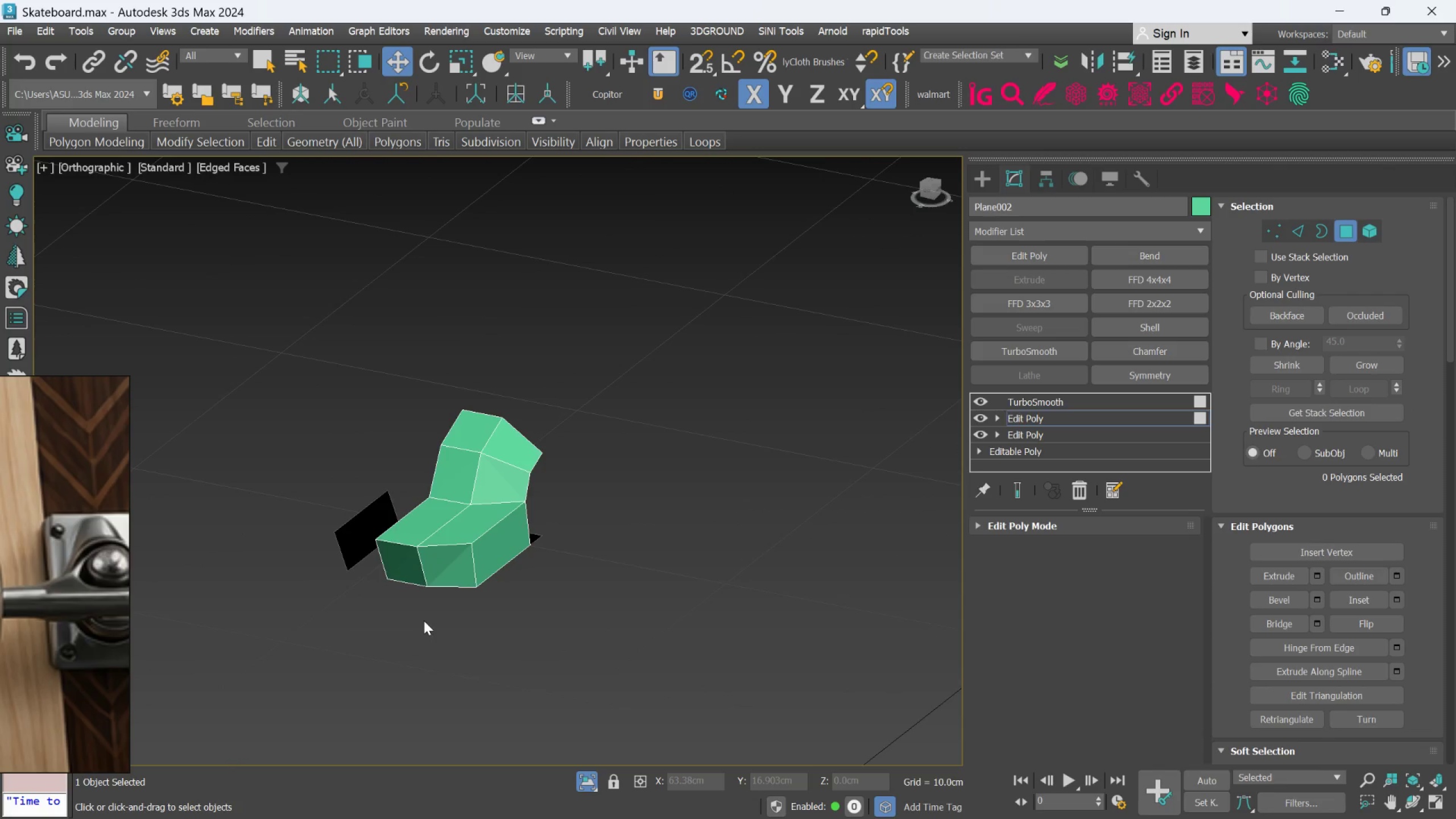 
scroll: coordinate [427, 606], scroll_direction: up, amount: 2.0
 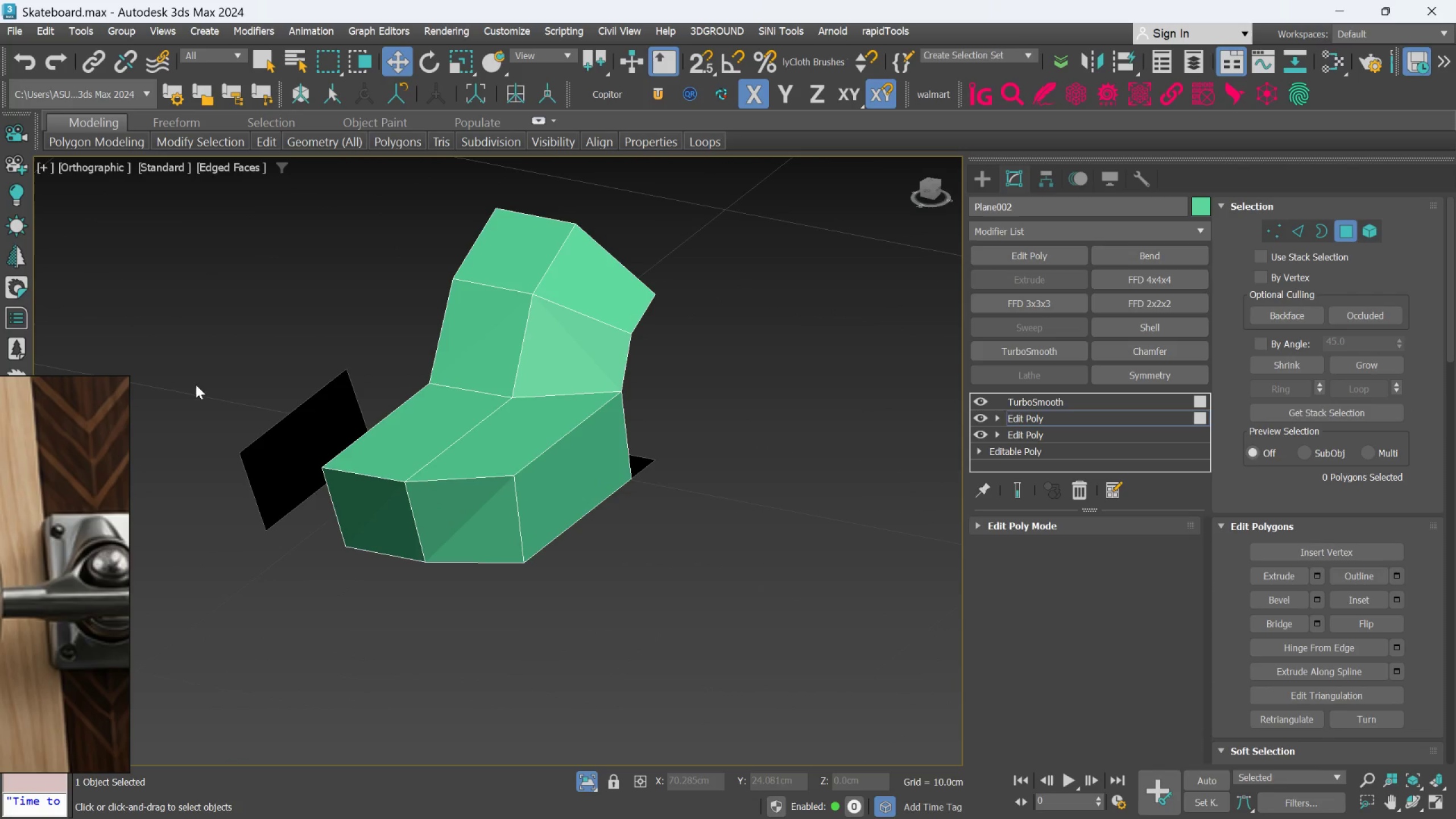 
left_click_drag(start_coordinate=[194, 378], to_coordinate=[291, 601])
 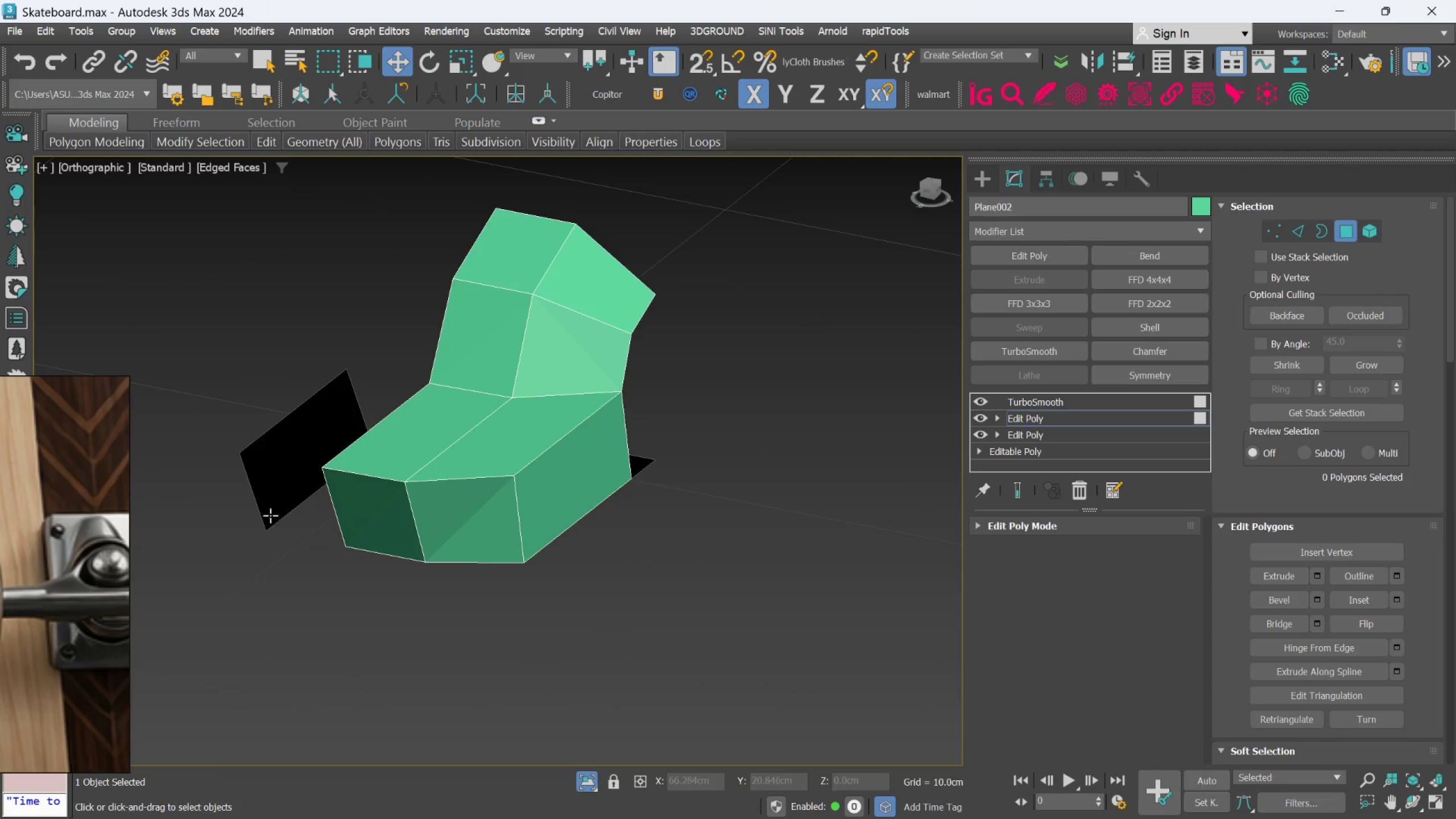 
left_click([270, 502])
 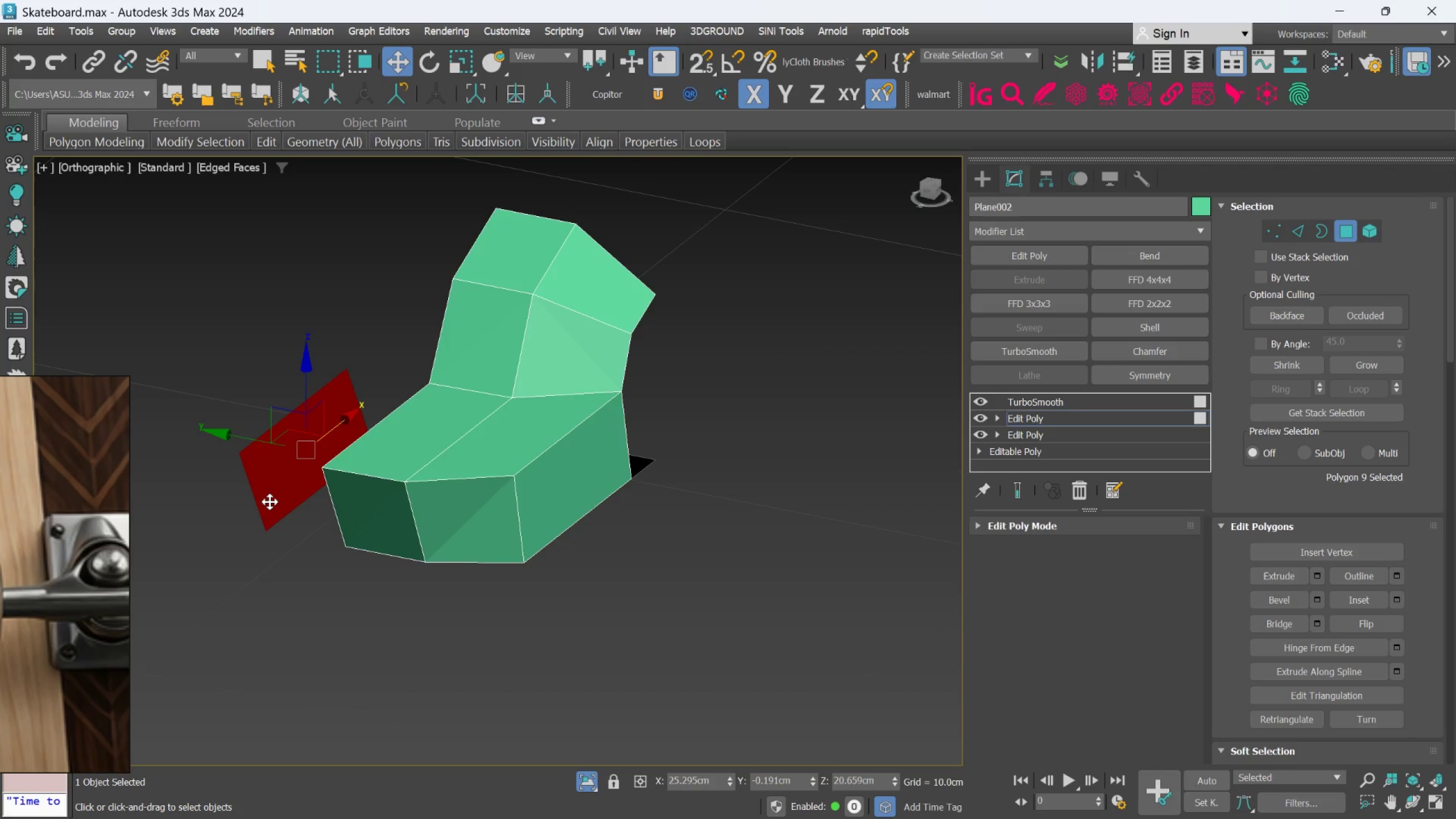 
key(Delete)
 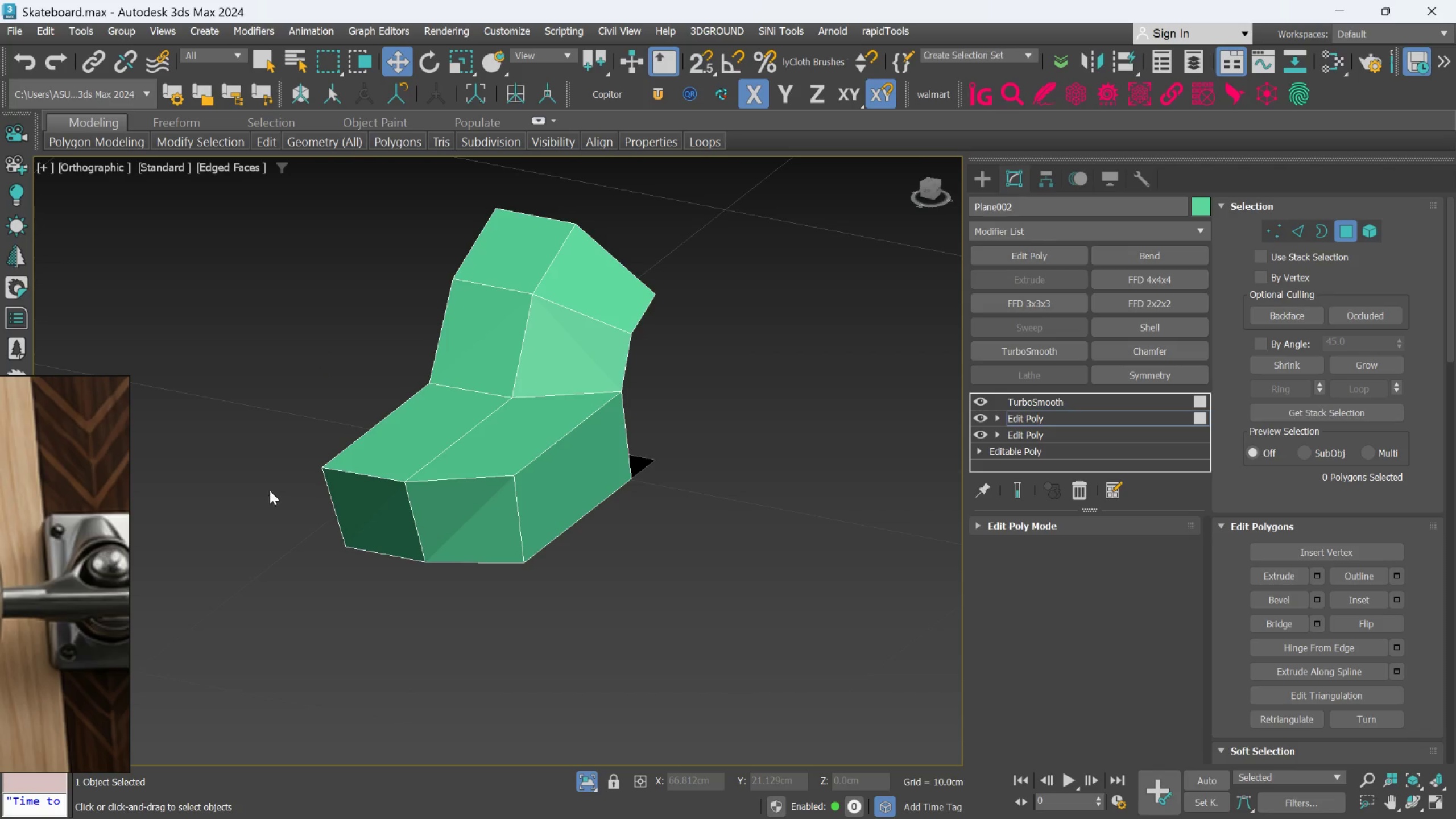 
hold_key(key=AltLeft, duration=0.67)
 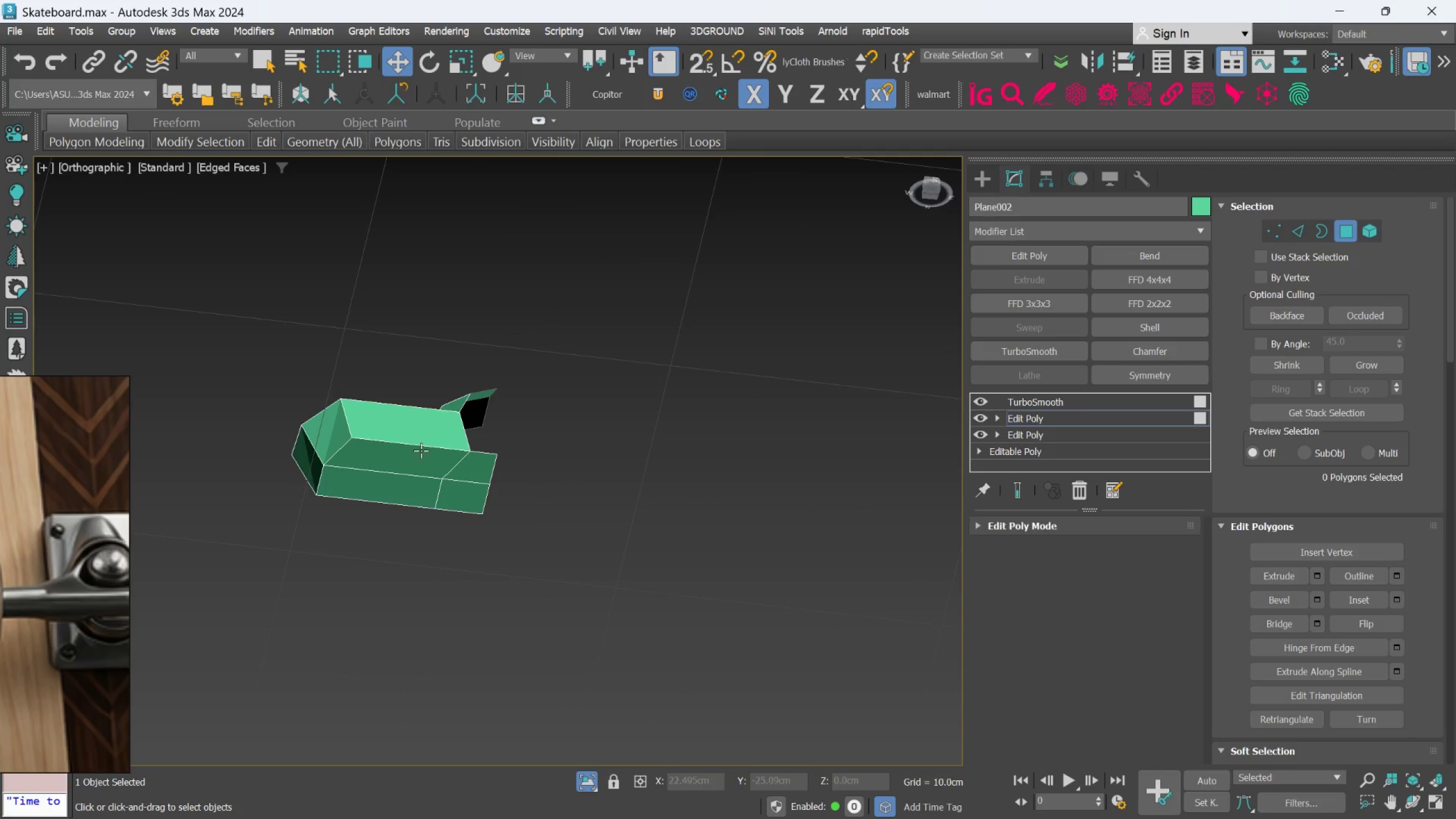 
scroll: coordinate [300, 458], scroll_direction: down, amount: 2.0
 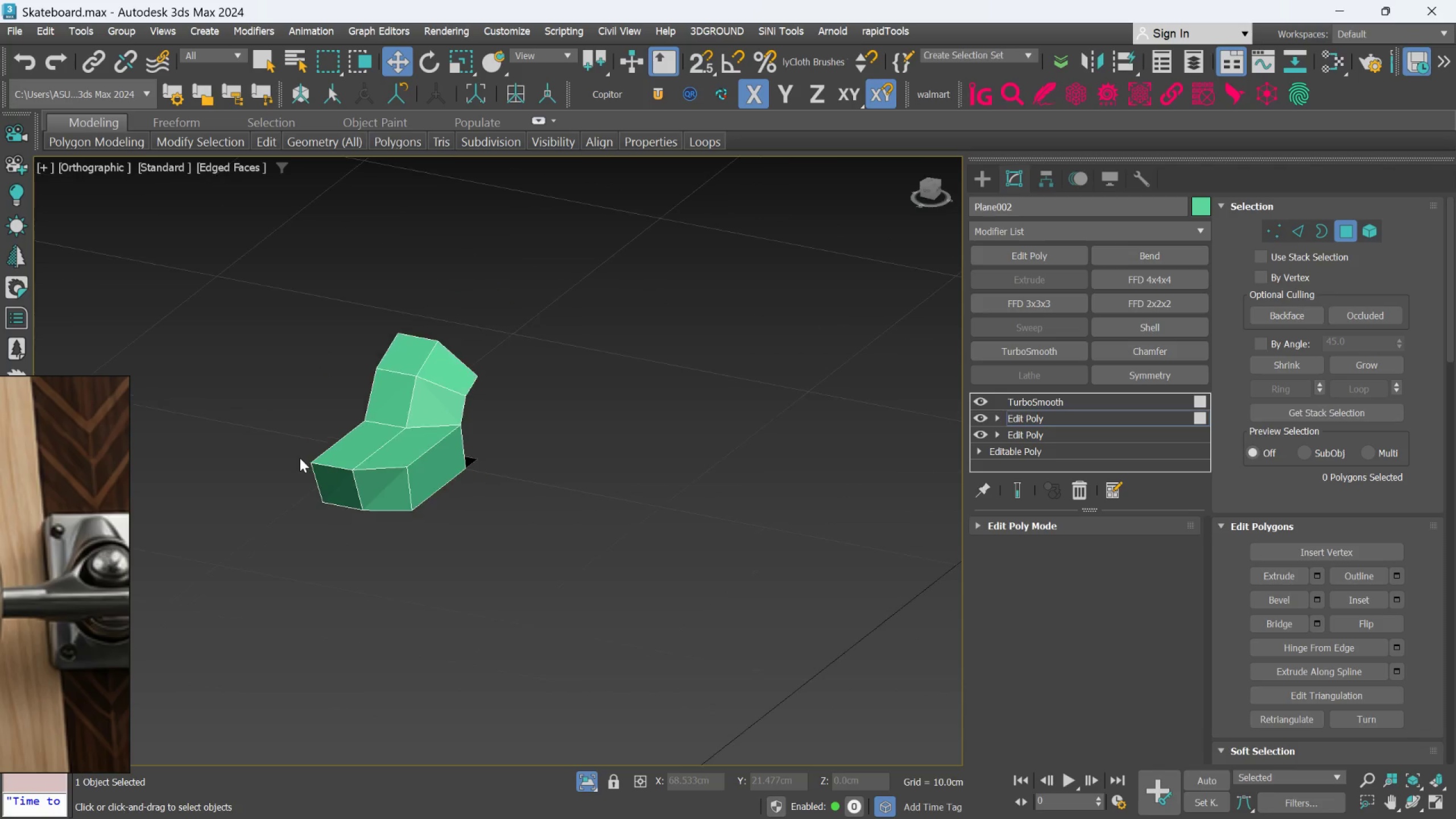 
scroll: coordinate [512, 471], scroll_direction: up, amount: 2.0
 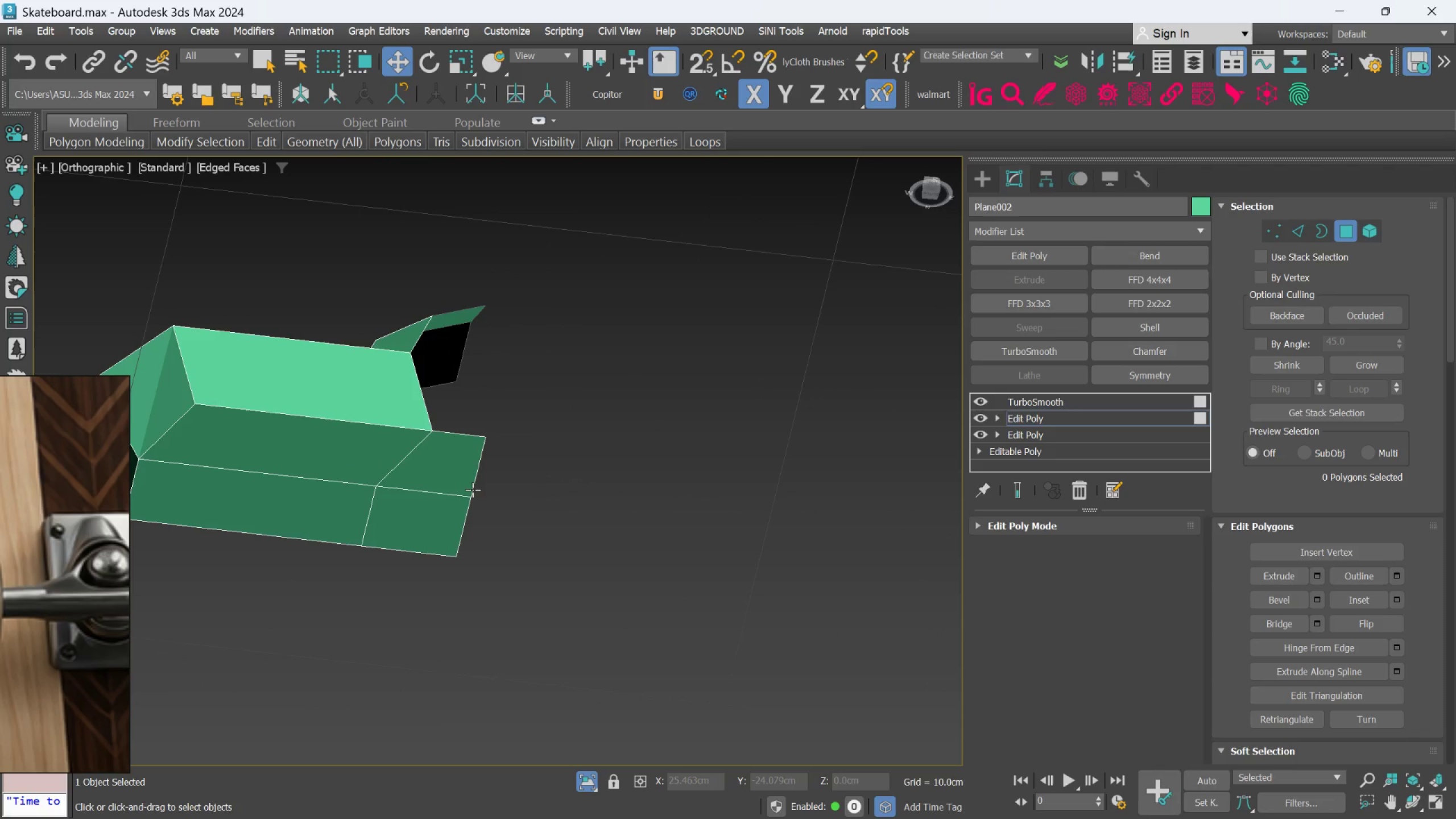 
scroll: coordinate [471, 490], scroll_direction: down, amount: 1.0
 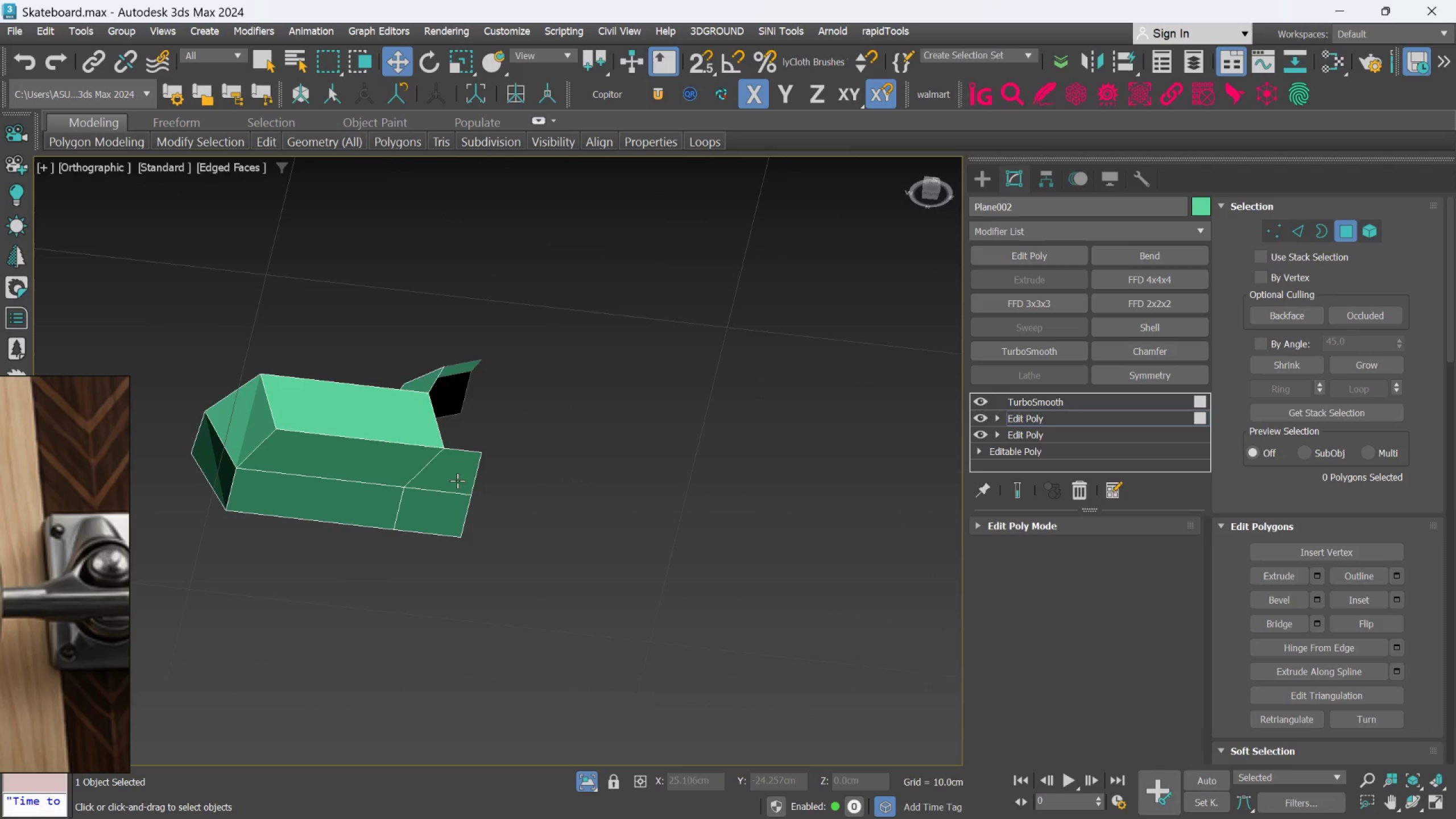 
scroll: coordinate [447, 450], scroll_direction: none, amount: 0.0
 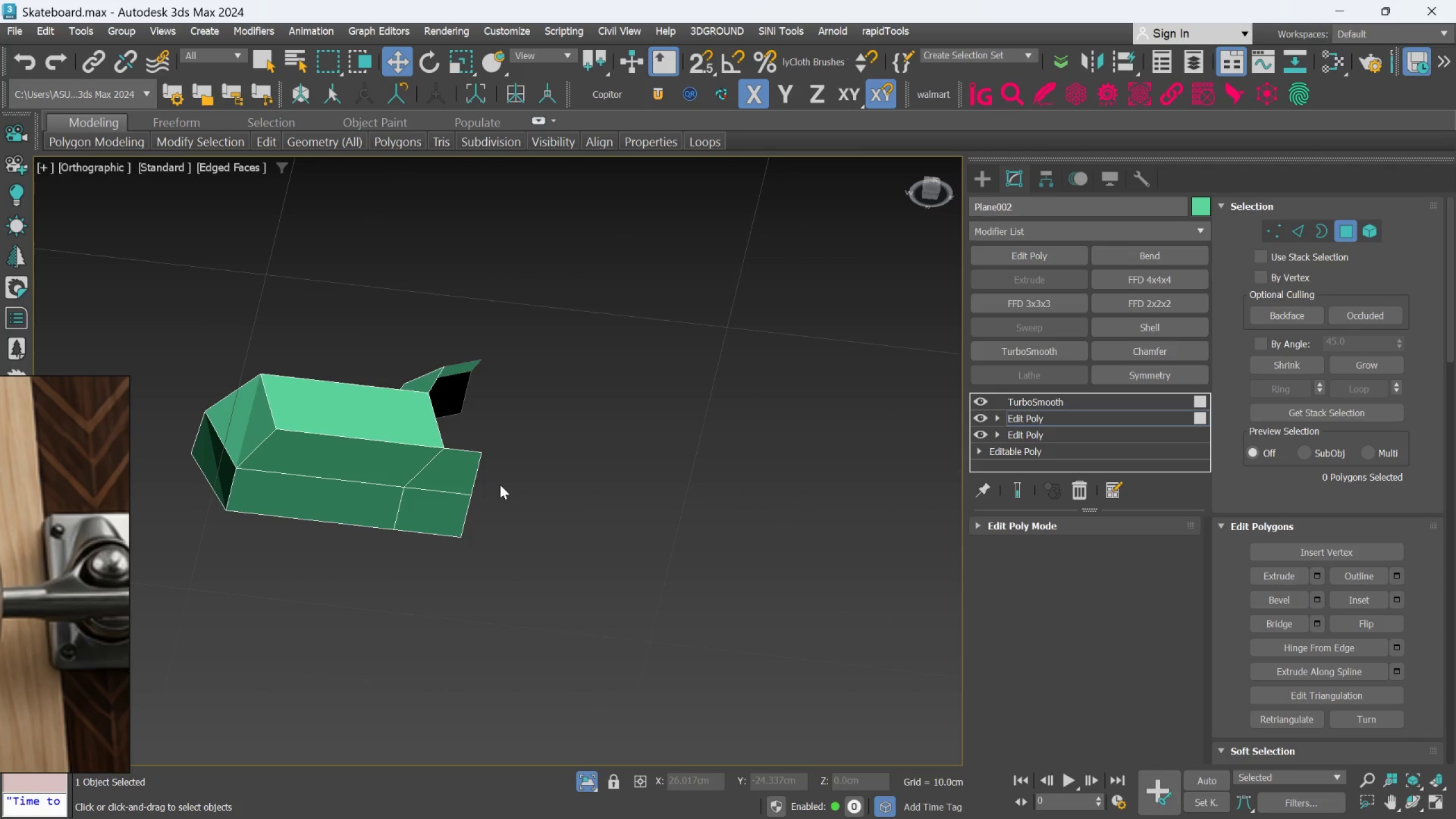 
key(F)
 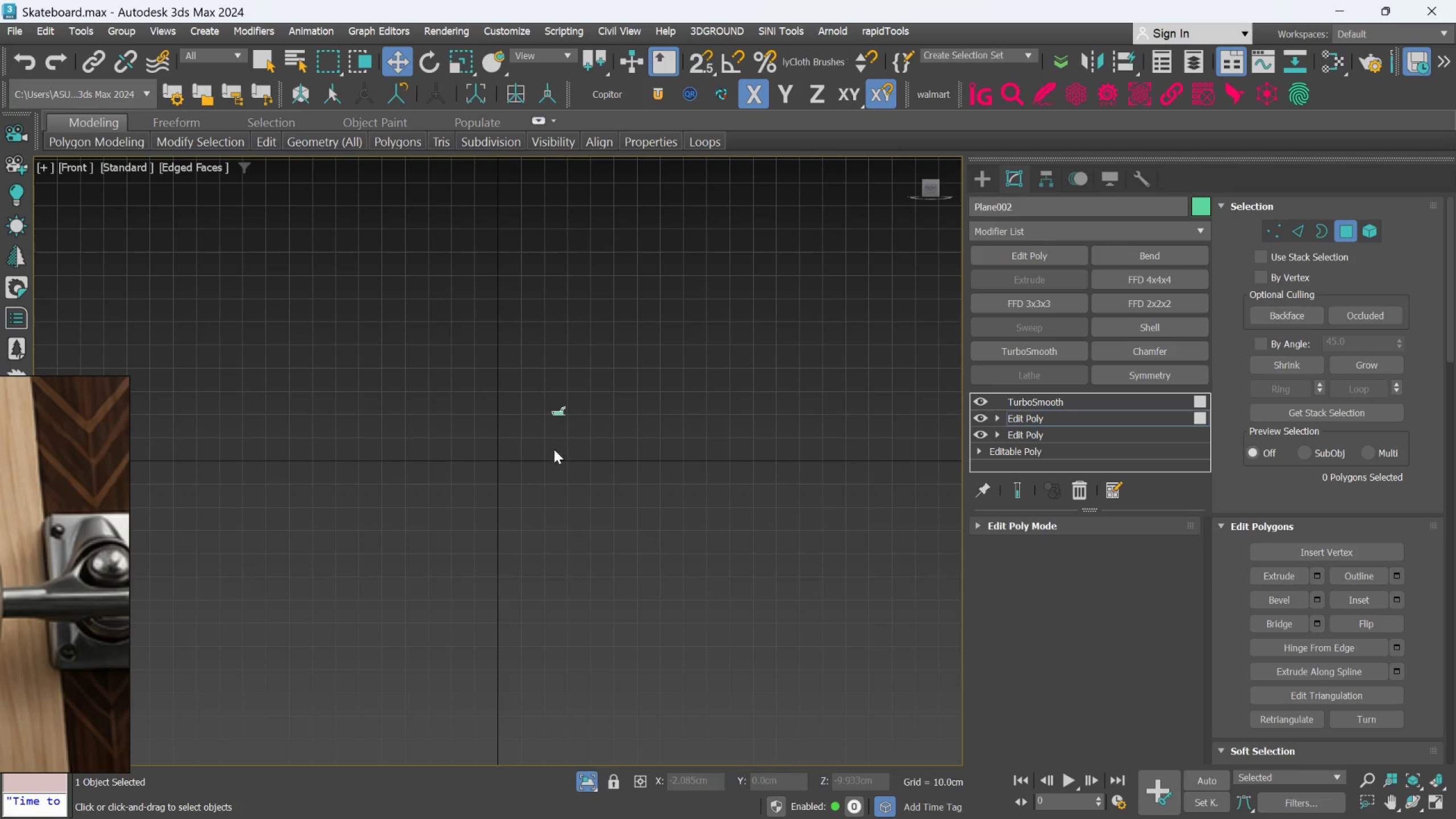 
scroll: coordinate [590, 444], scroll_direction: up, amount: 10.0
 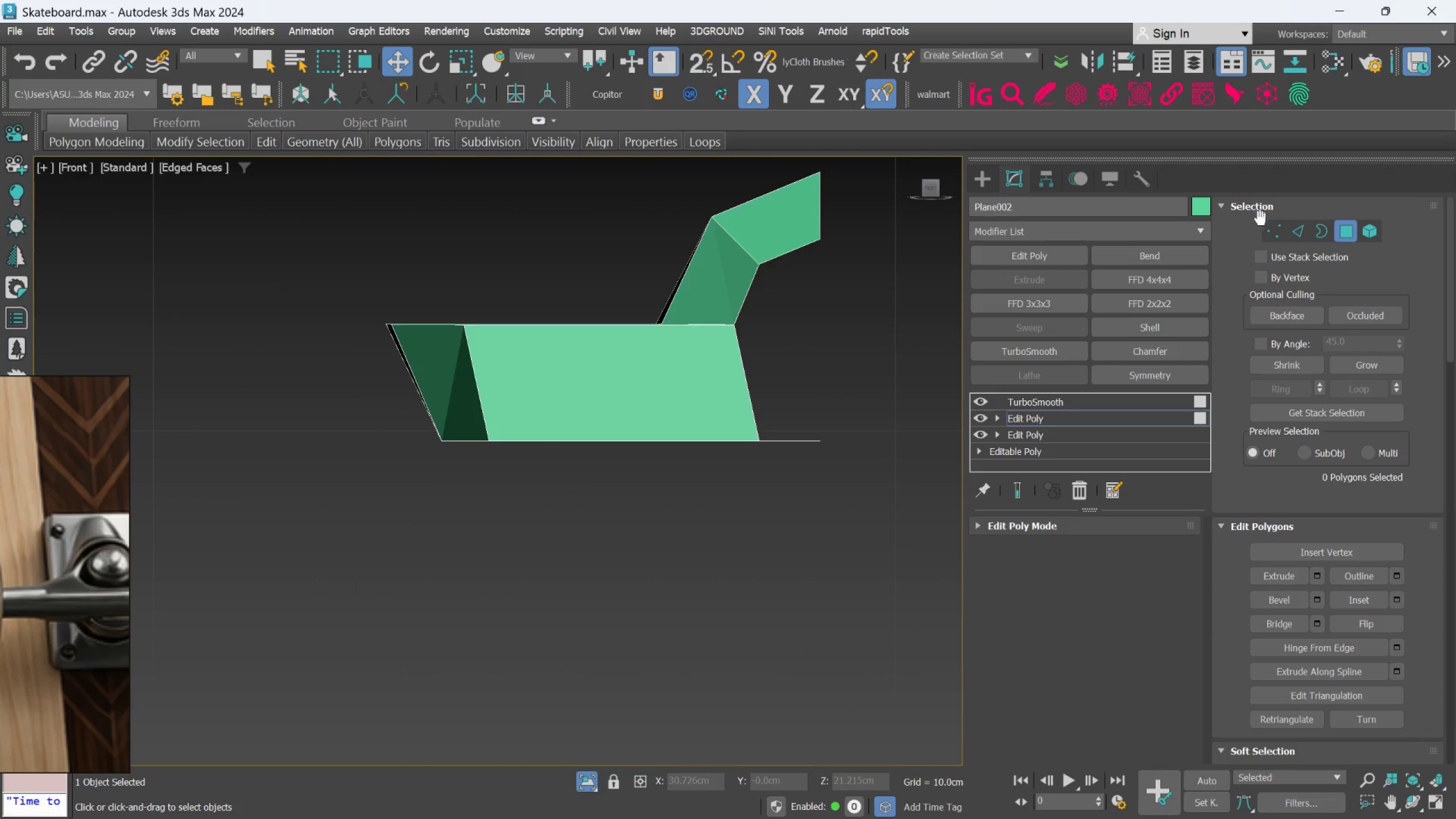 
left_click([1264, 221])
 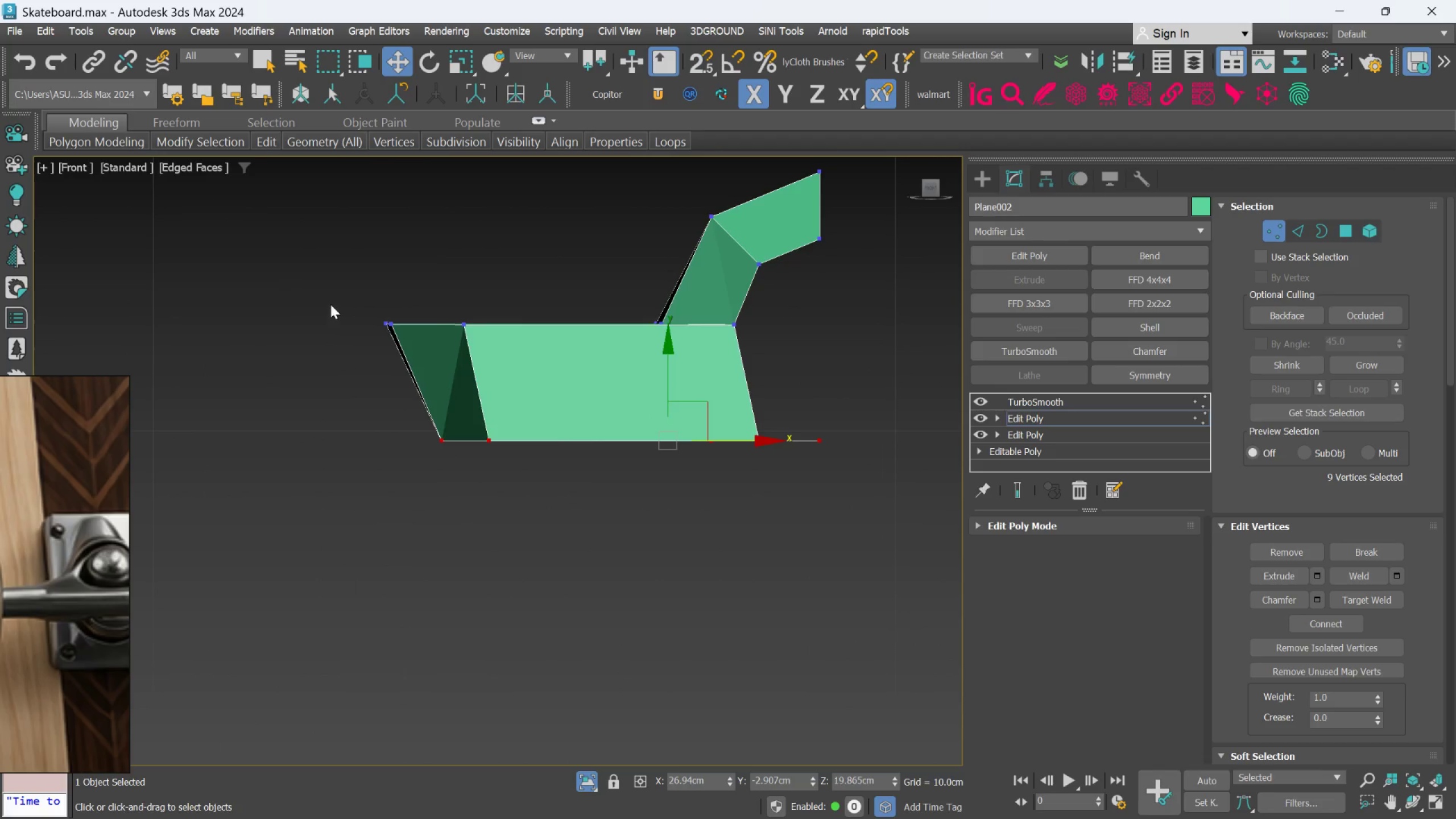 
left_click_drag(start_coordinate=[340, 287], to_coordinate=[515, 508])
 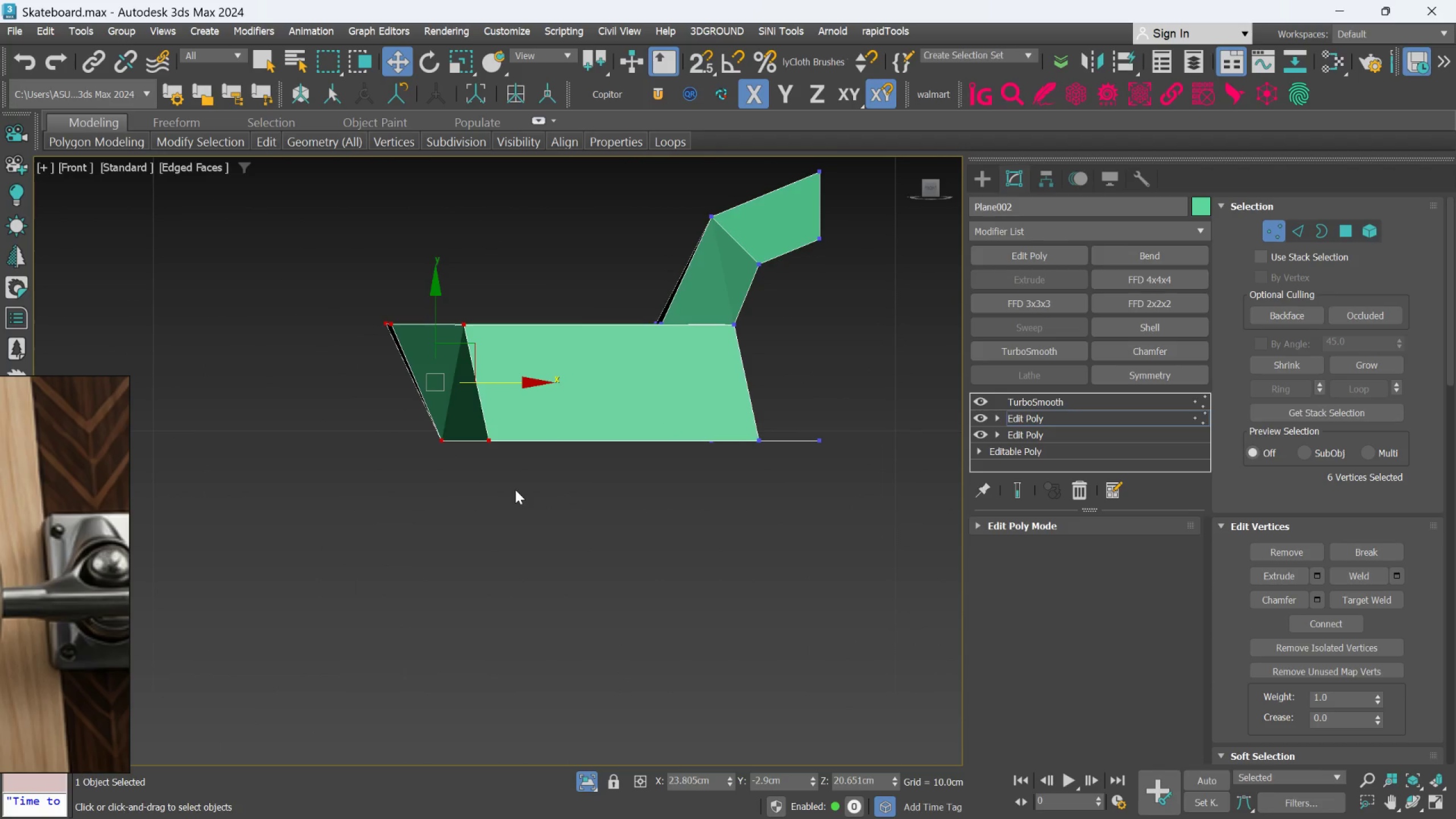 
key(R)
 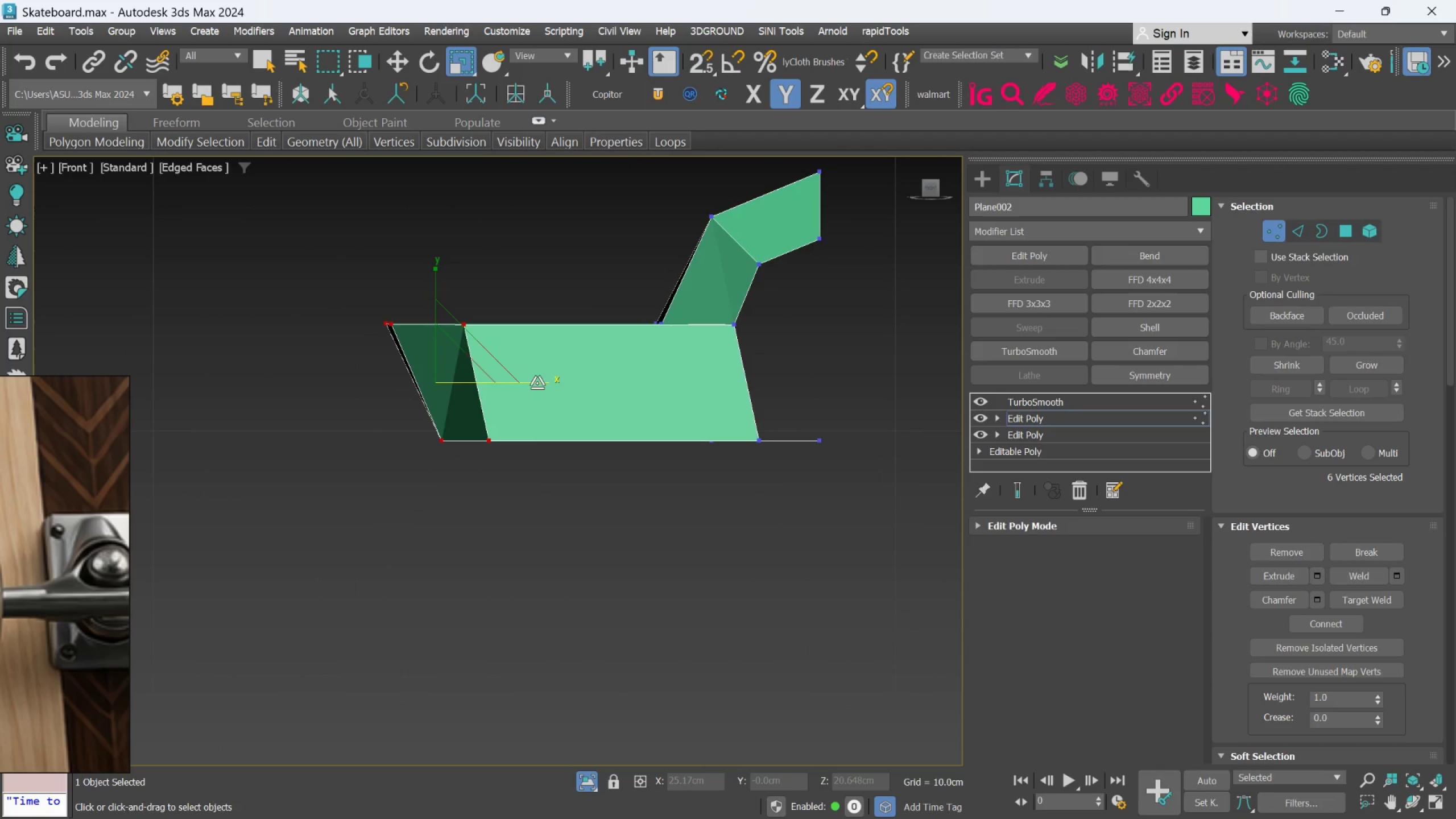 
left_click_drag(start_coordinate=[536, 382], to_coordinate=[269, 478])
 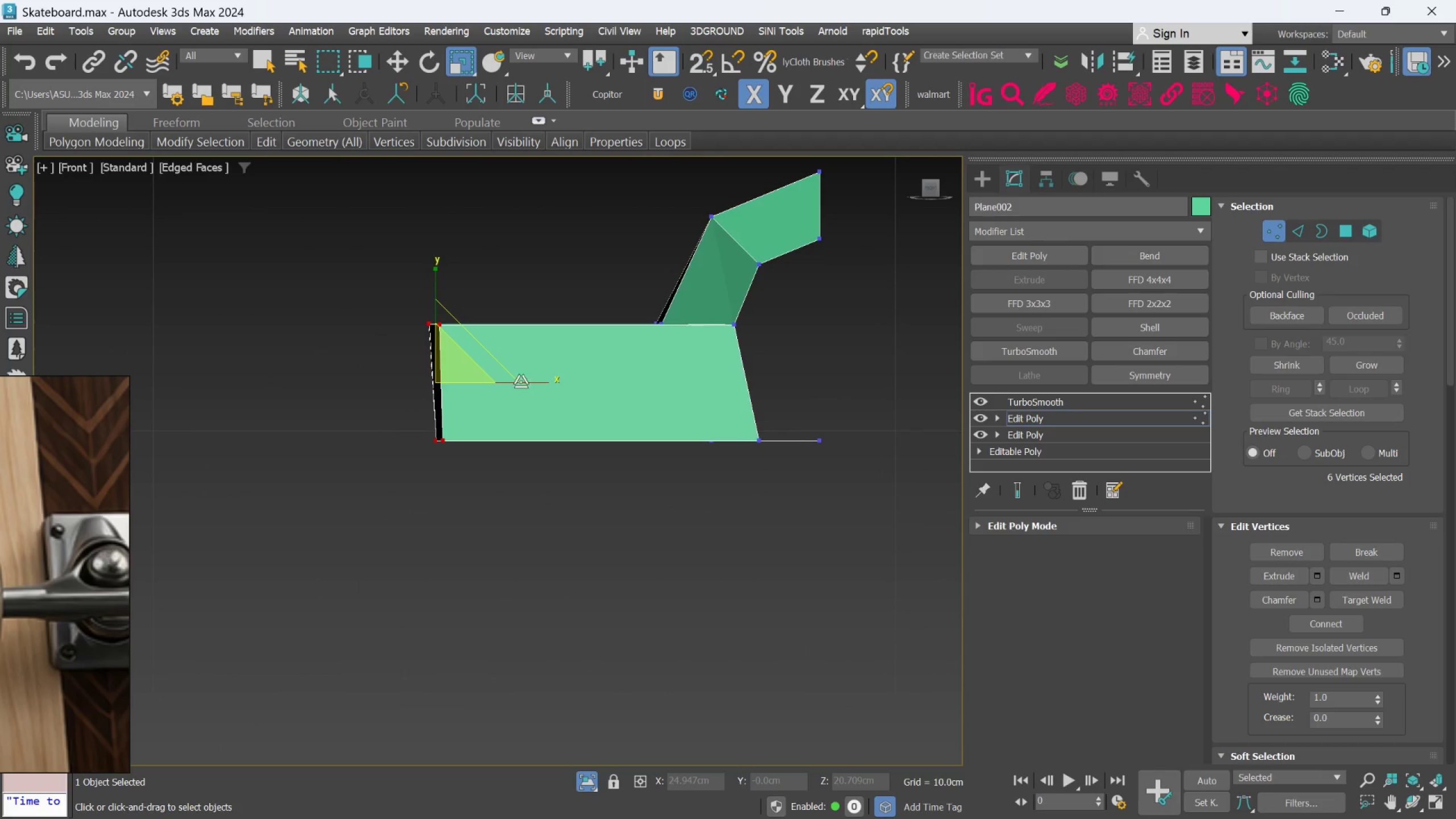 
scroll: coordinate [73, 581], scroll_direction: down, amount: 3.0
 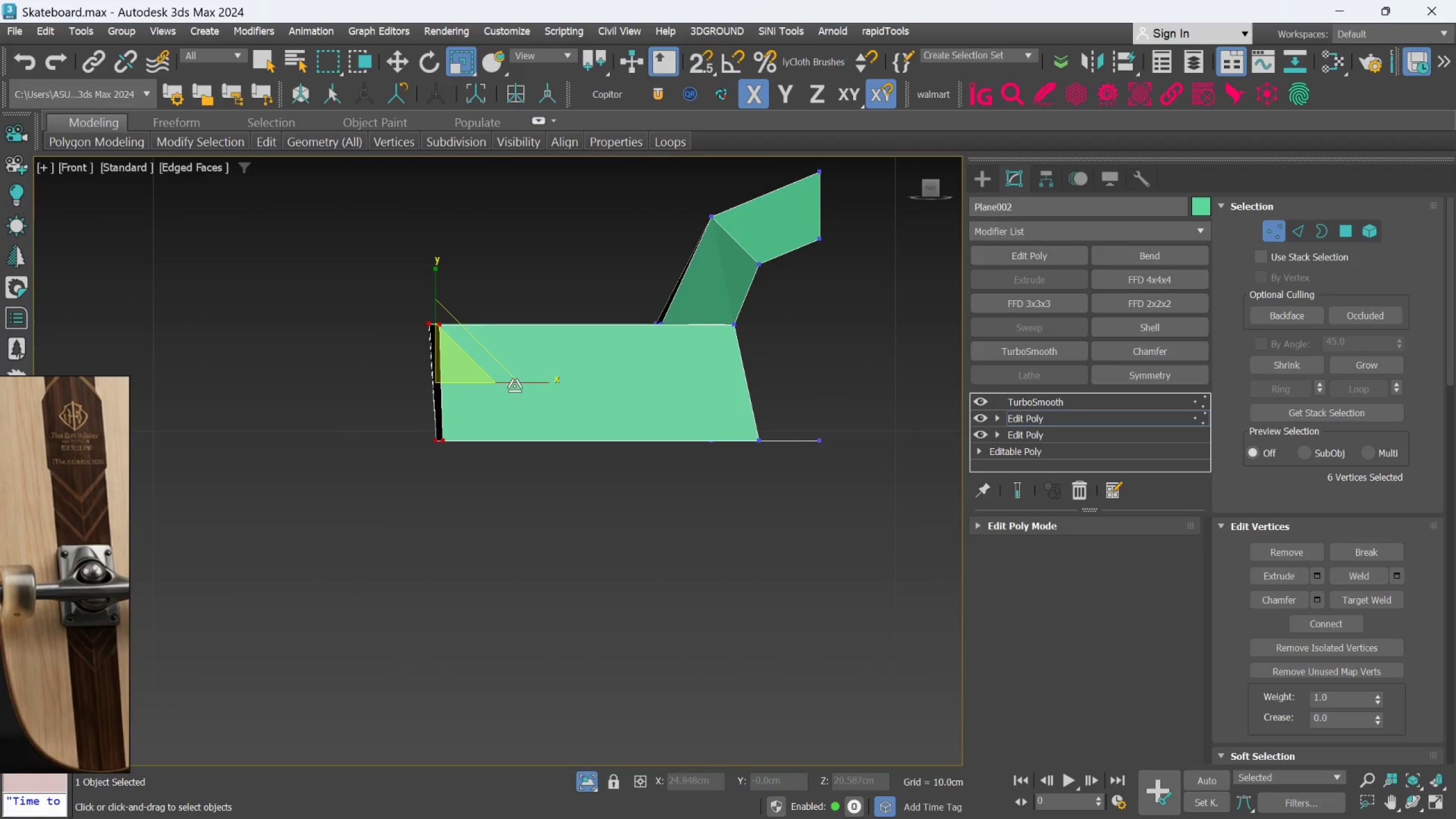 
left_click_drag(start_coordinate=[516, 383], to_coordinate=[180, 477])
 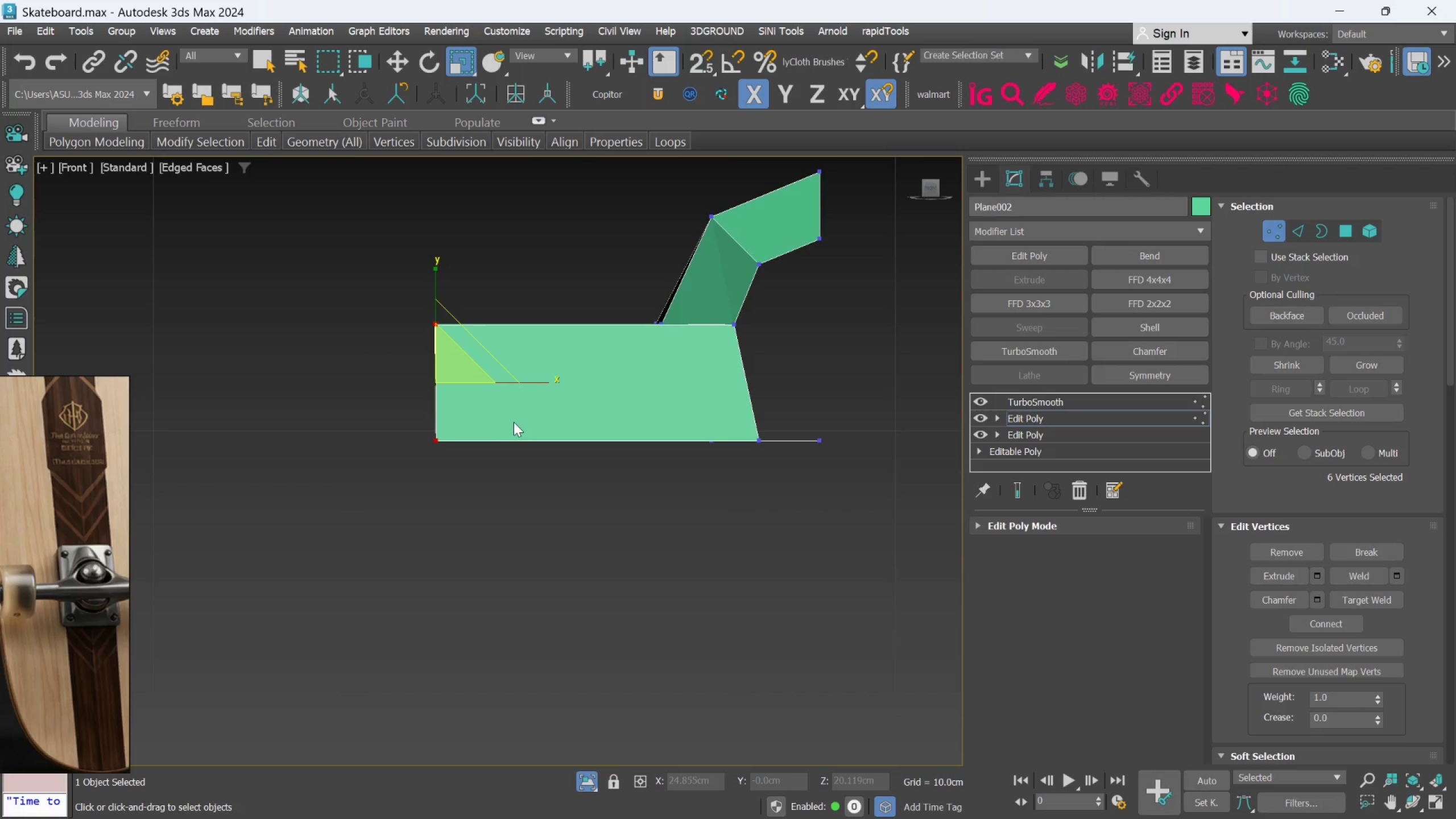 
hold_key(key=AltLeft, duration=1.5)
 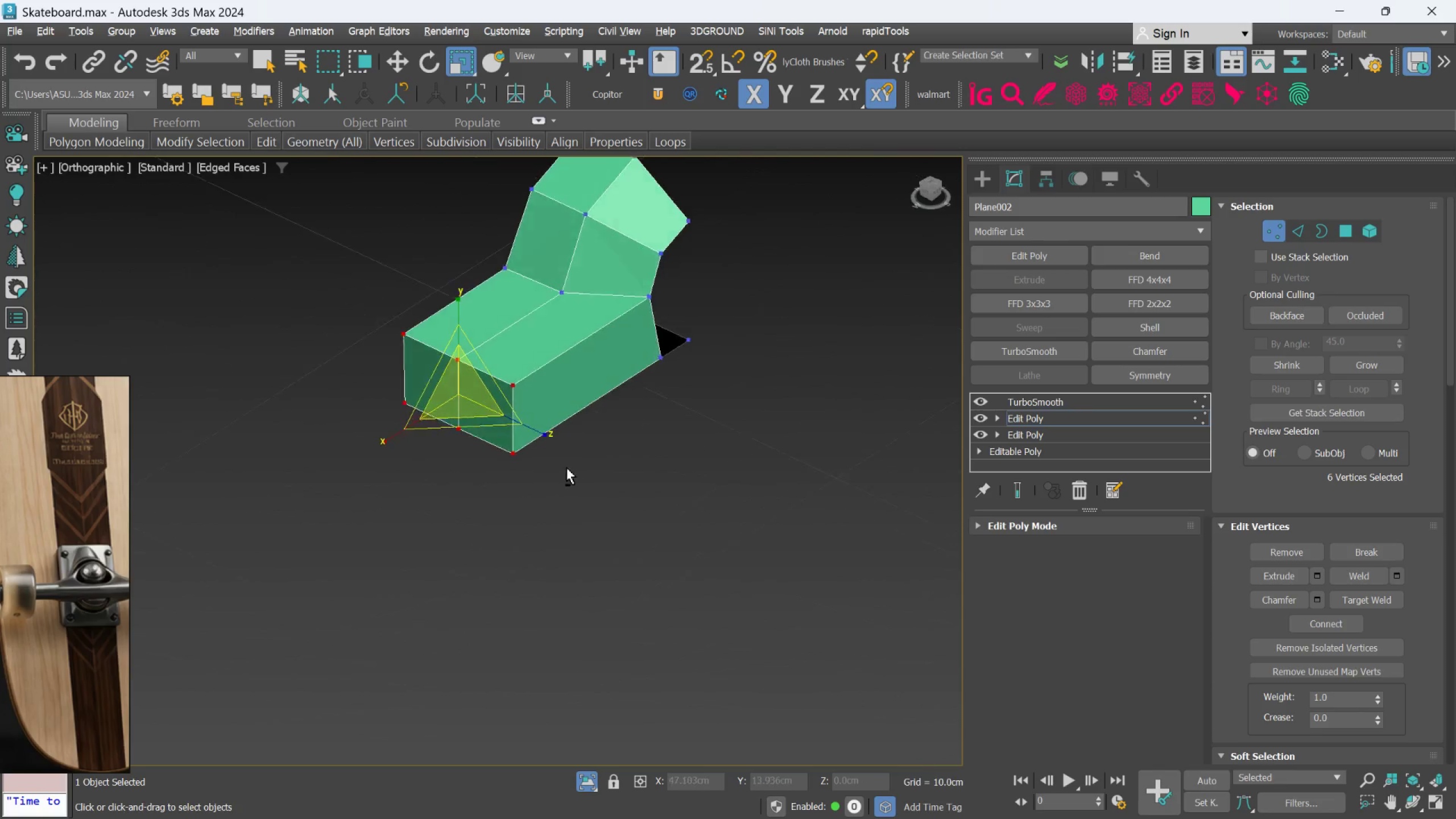 
scroll: coordinate [514, 422], scroll_direction: down, amount: 1.0
 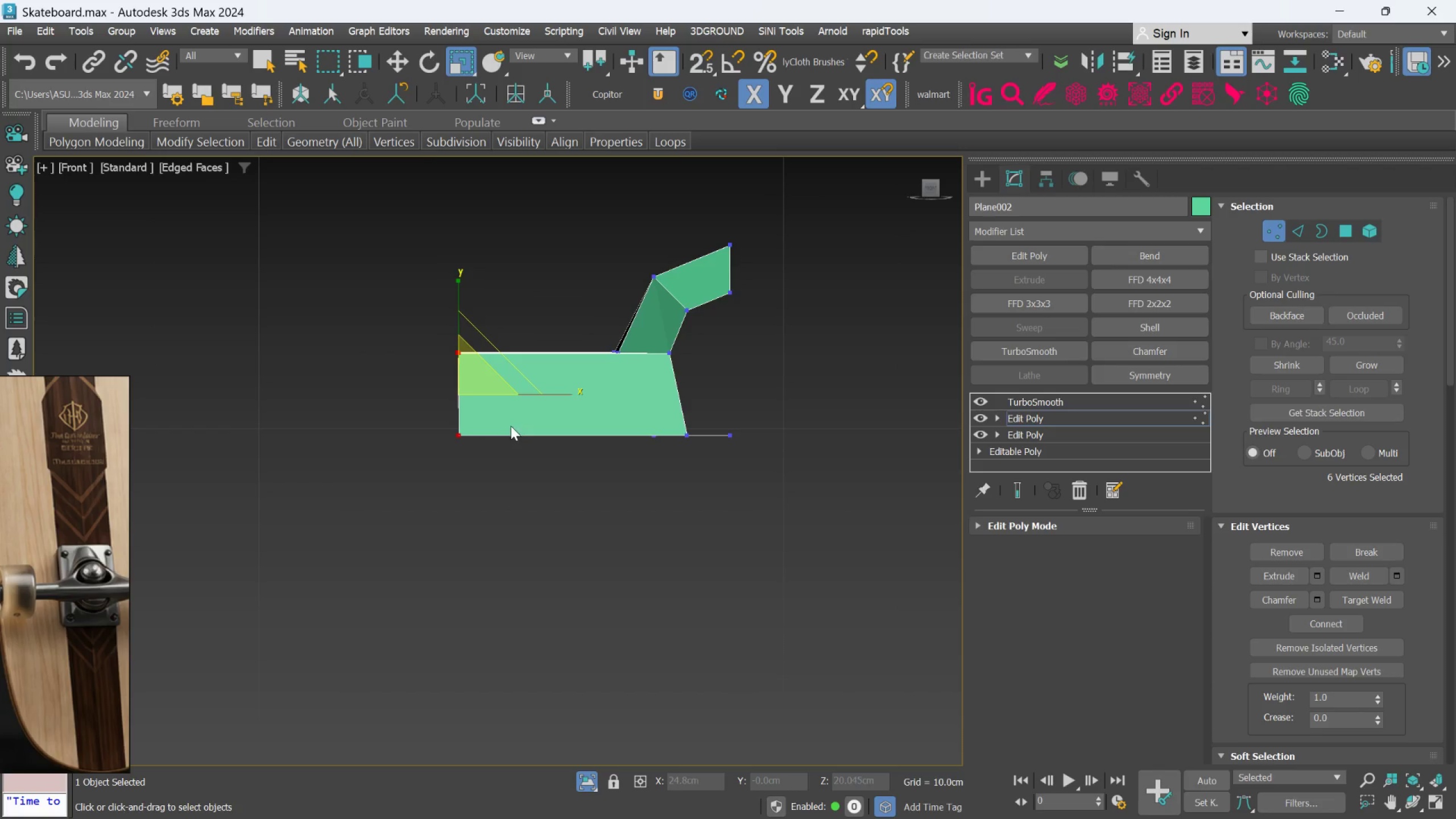 
hold_key(key=AltLeft, duration=1.51)
 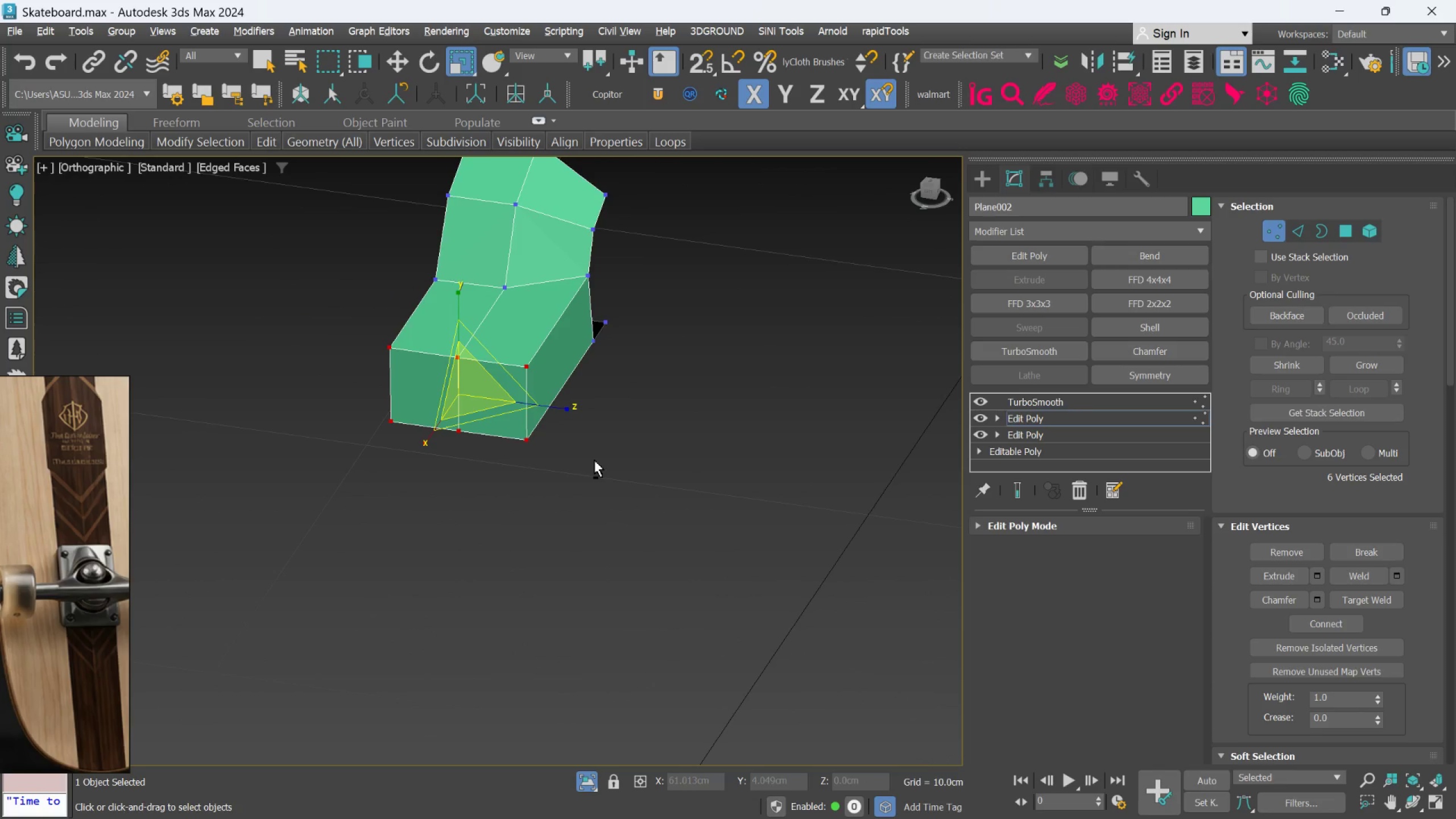 
hold_key(key=AltLeft, duration=0.56)
 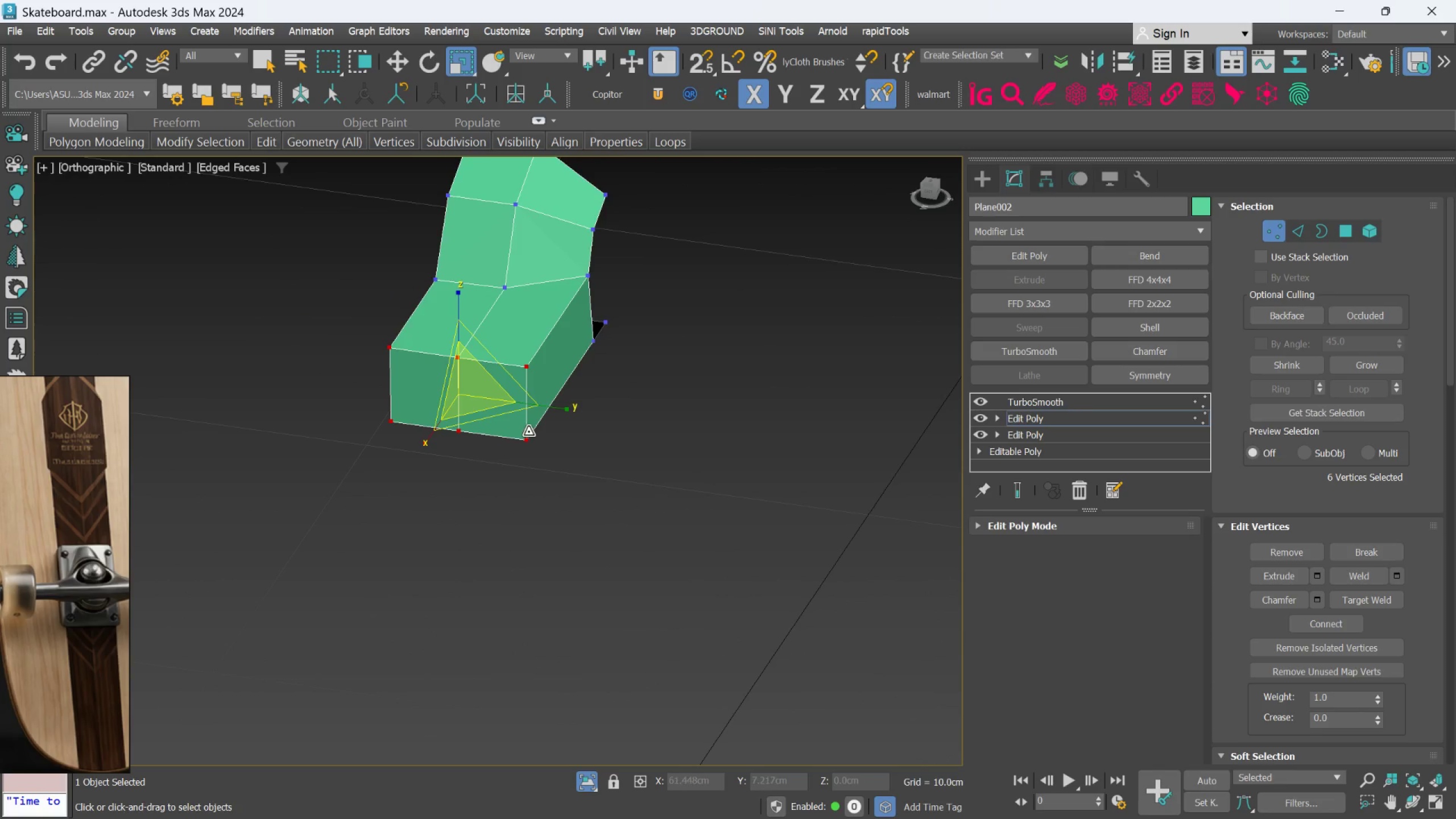 
hold_key(key=AltLeft, duration=0.92)
 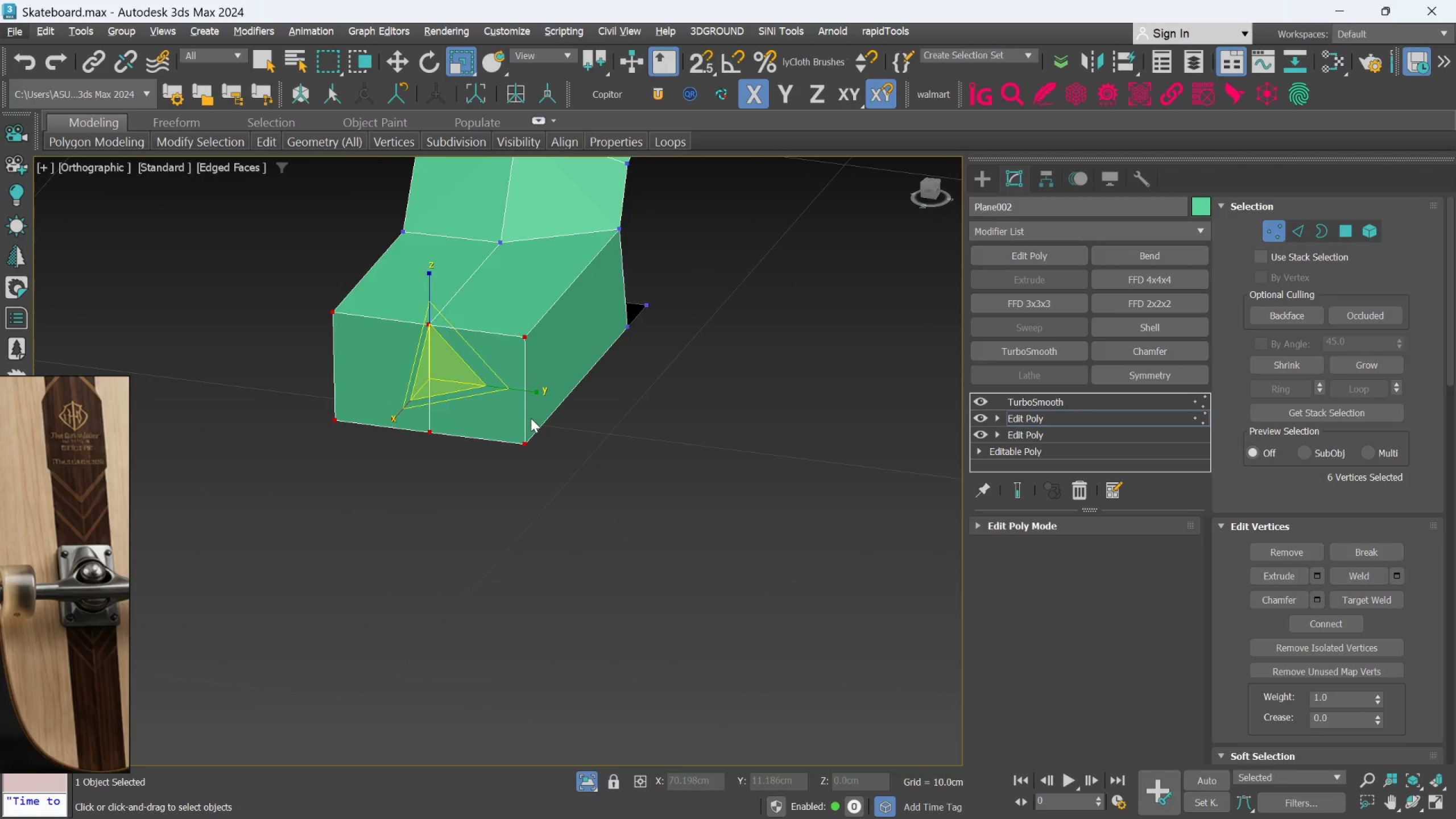 
scroll: coordinate [528, 432], scroll_direction: up, amount: 1.0
 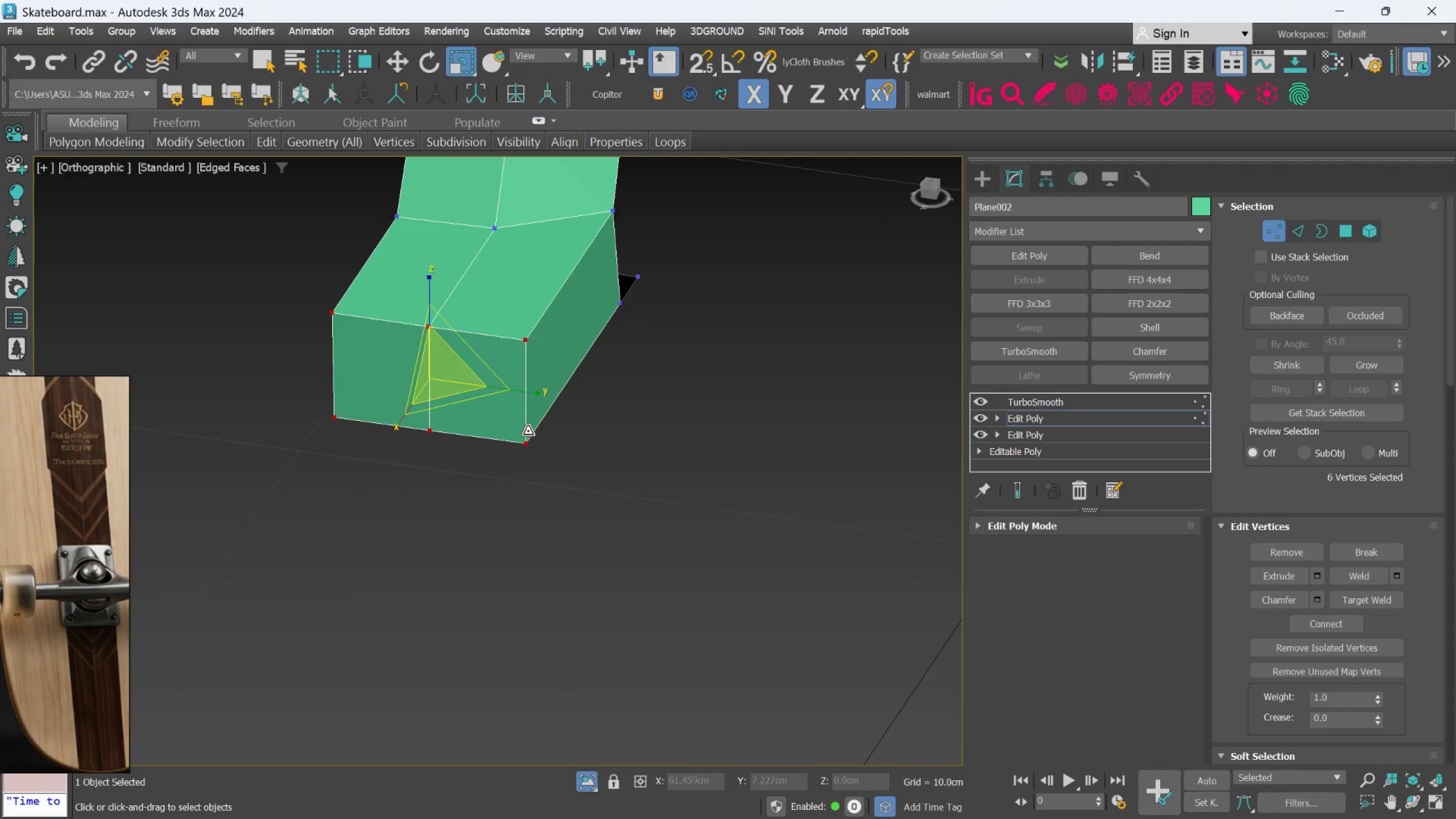 
hold_key(key=AltLeft, duration=0.36)
 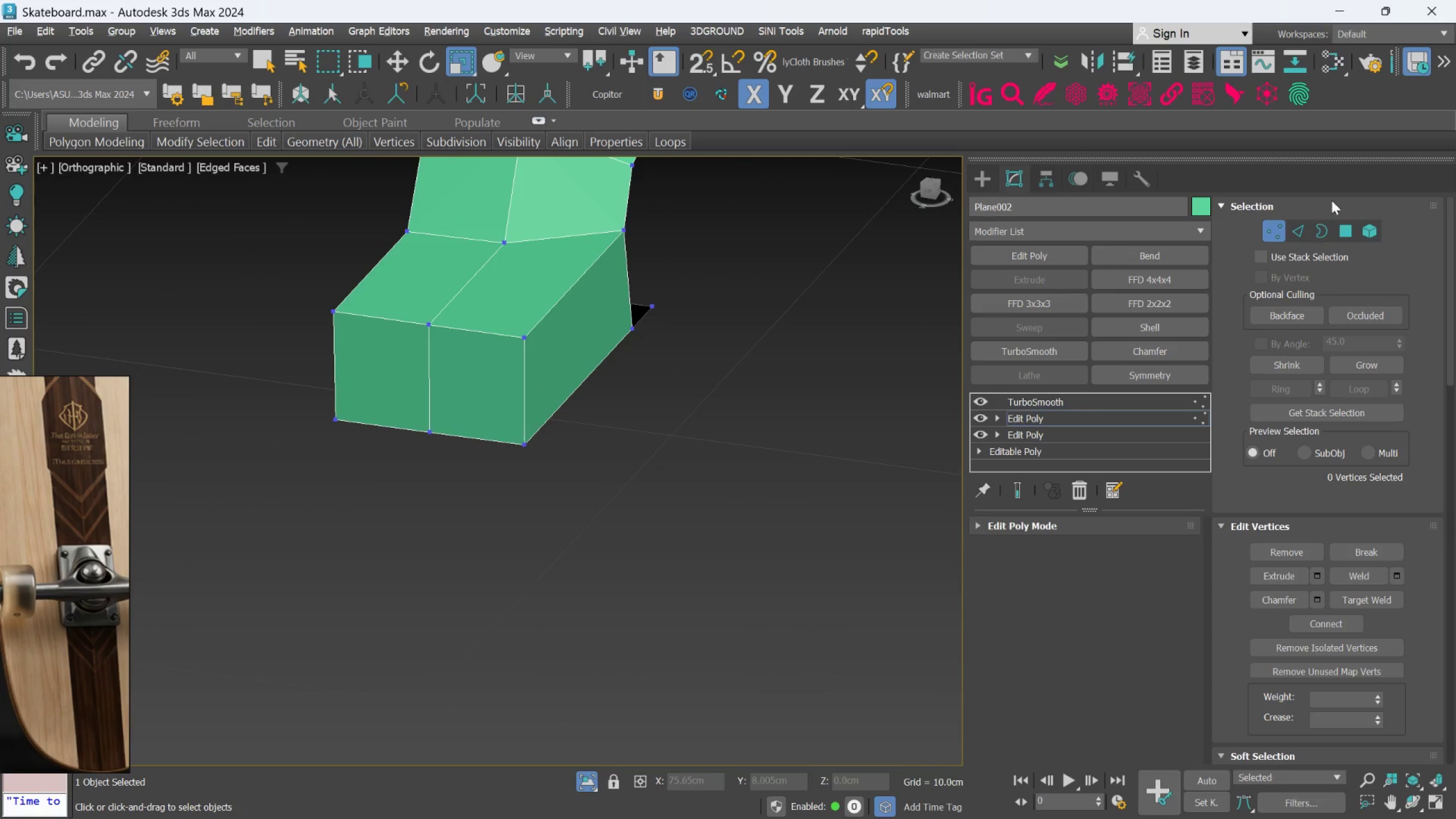 
left_click([1298, 230])
 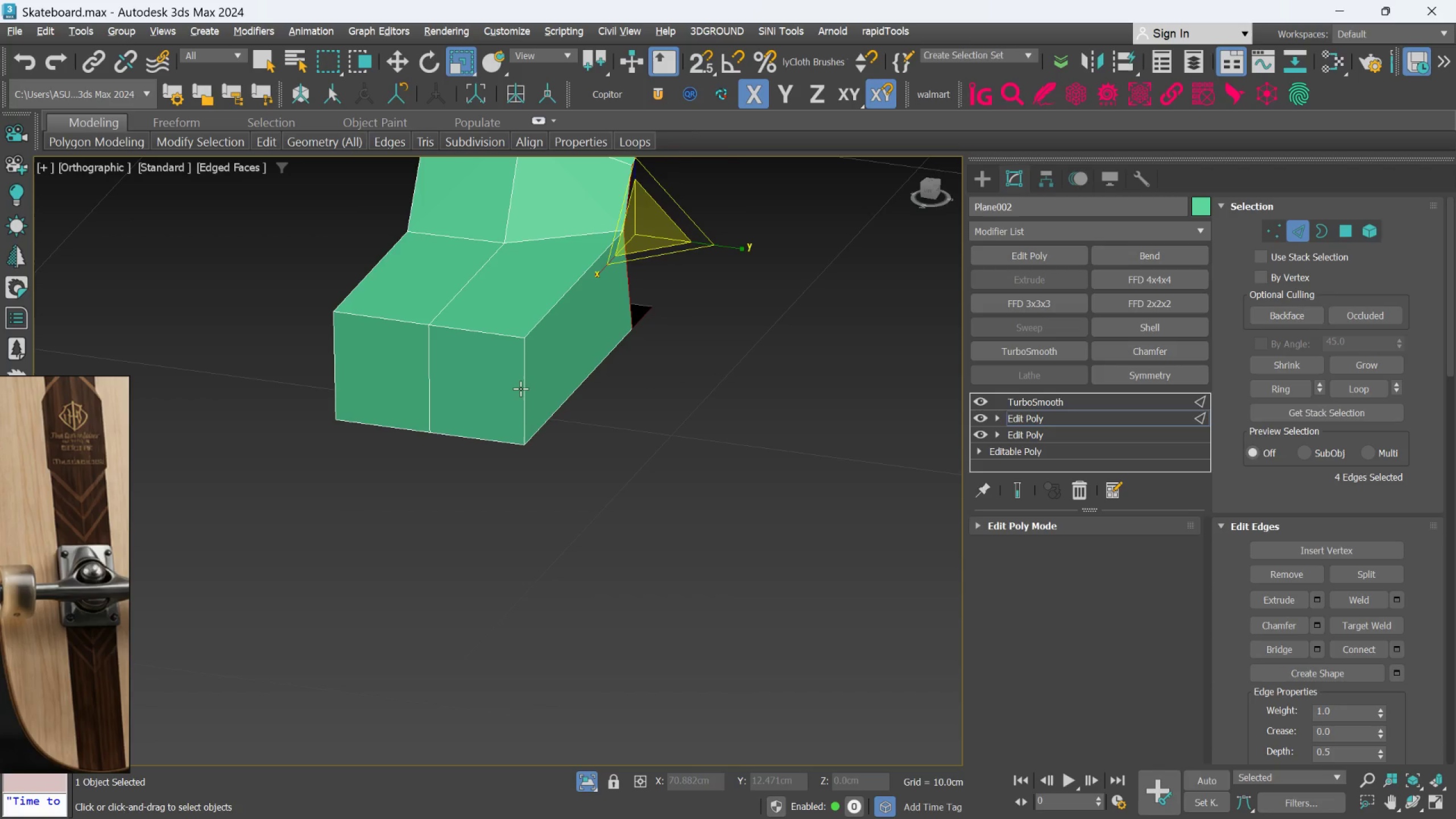 
left_click([519, 389])
 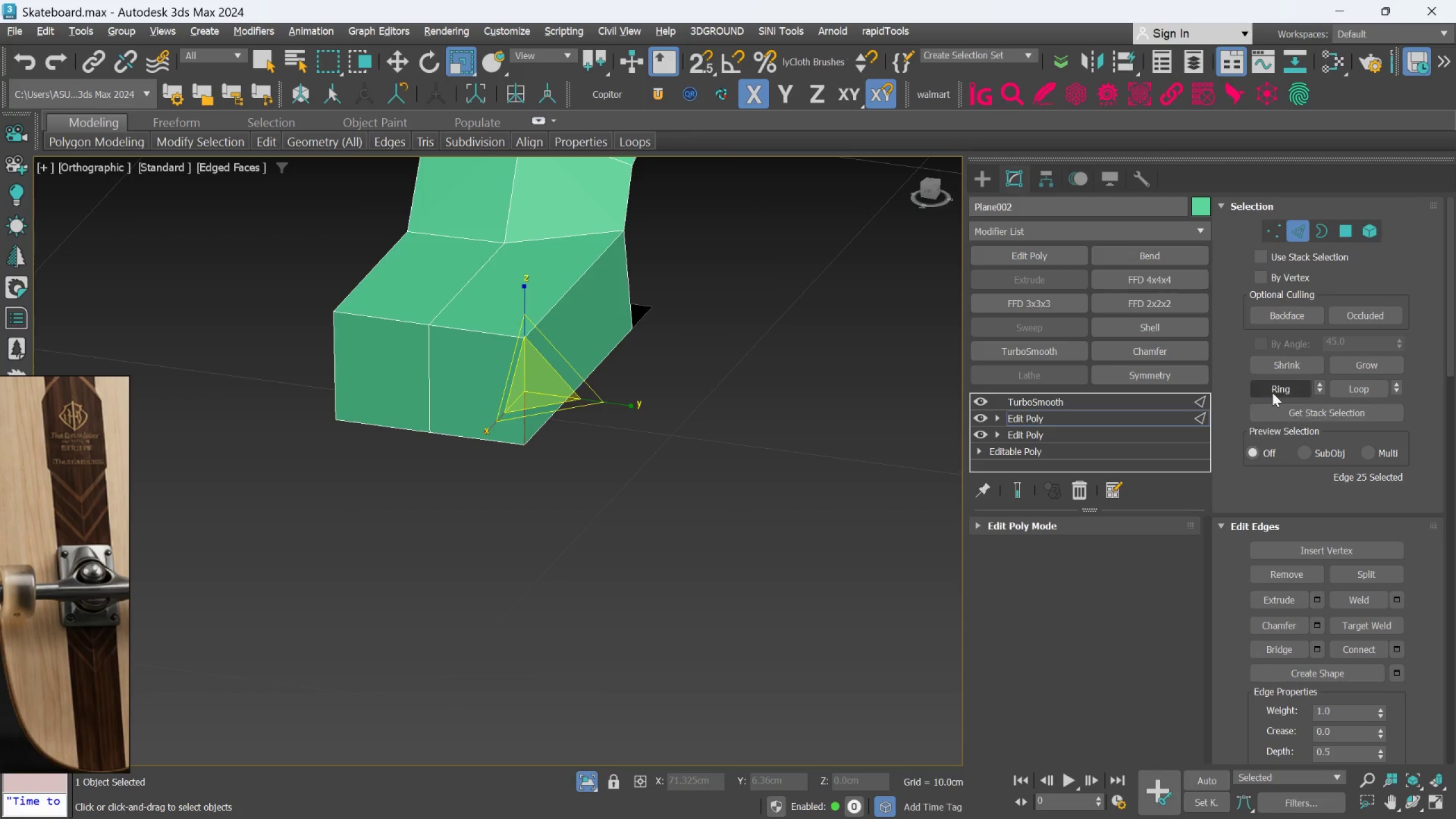 
left_click([1272, 390])
 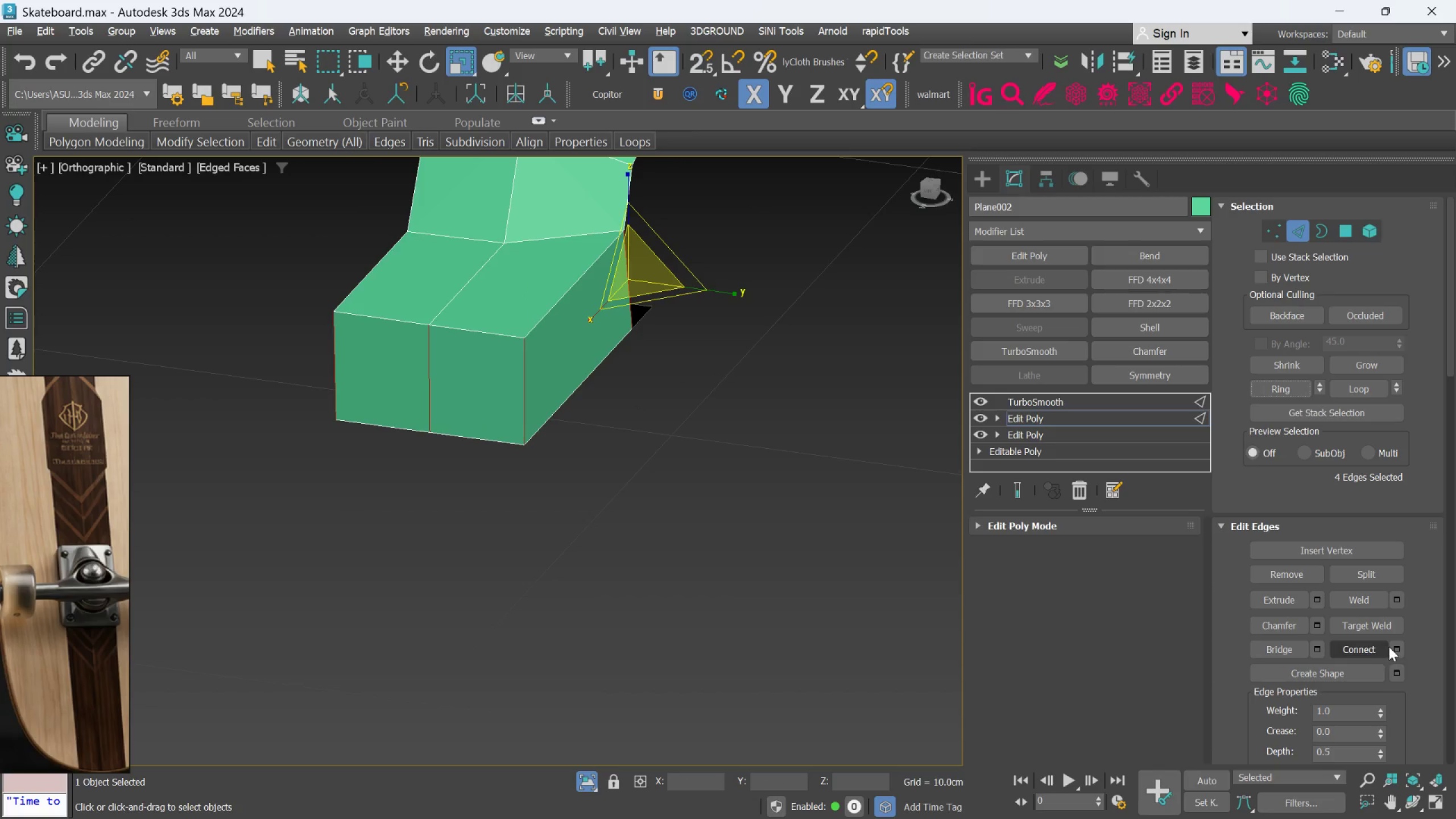 
left_click([1396, 646])
 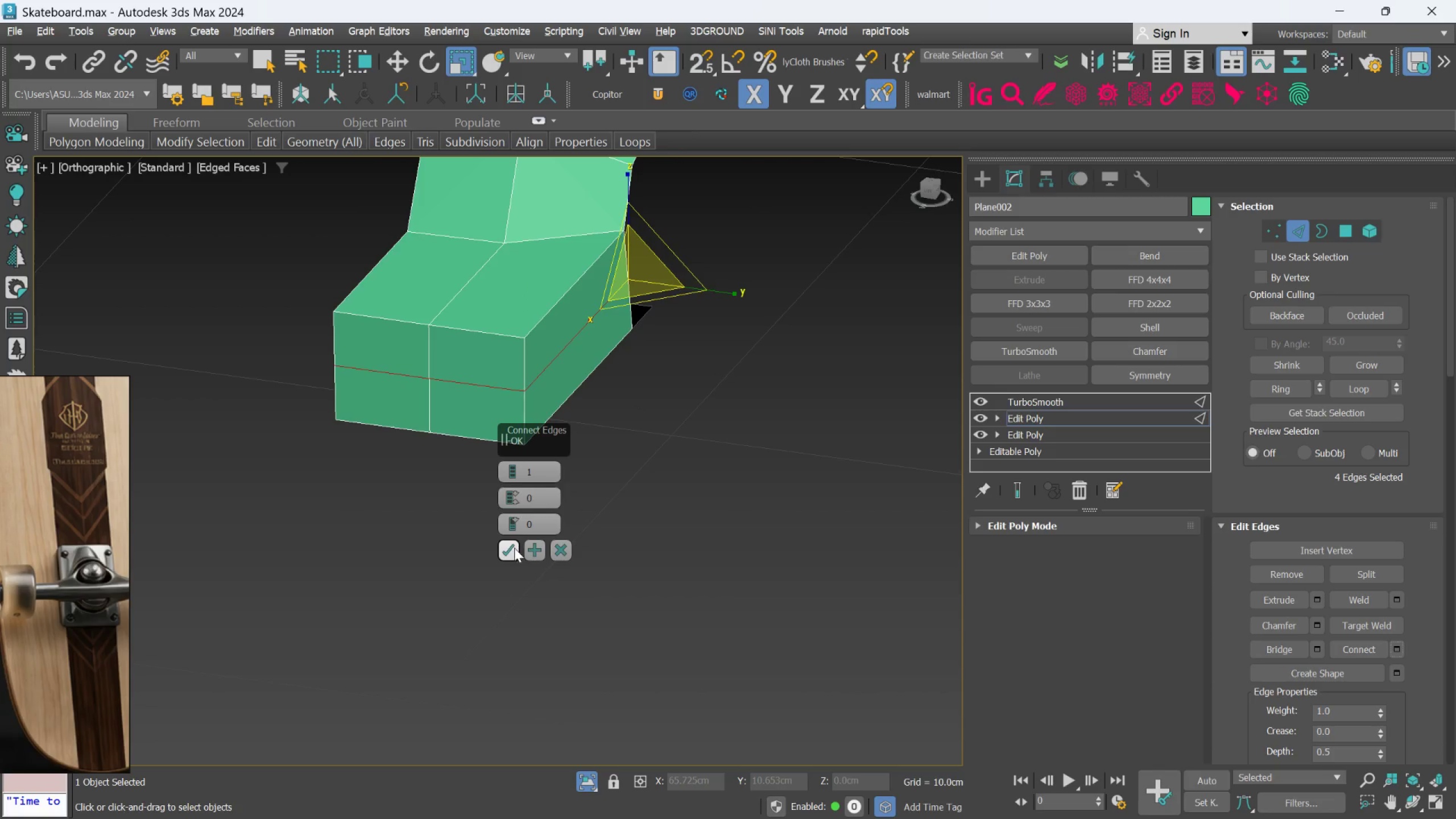 
hold_key(key=AltLeft, duration=0.34)
 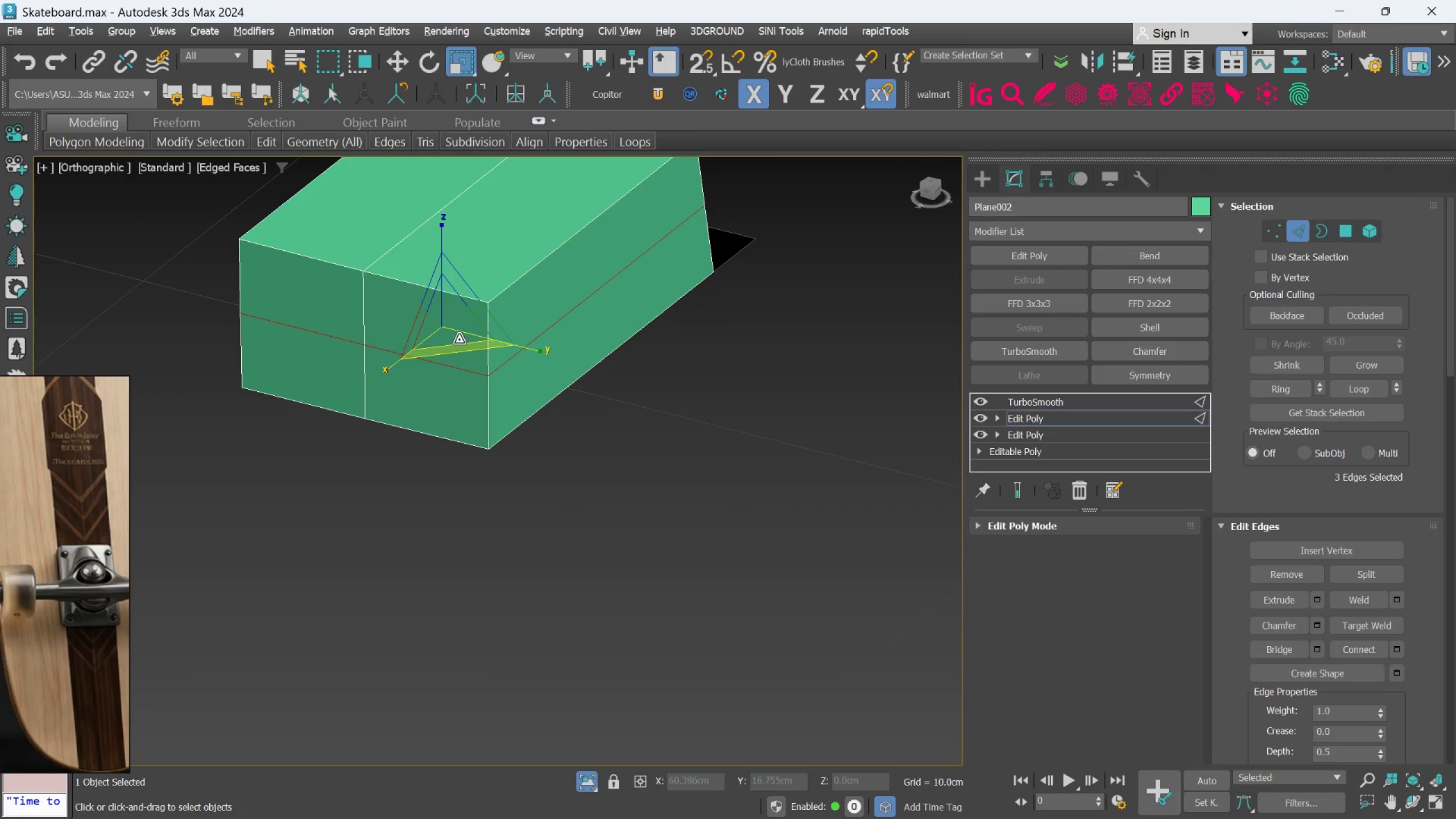 
scroll: coordinate [566, 454], scroll_direction: up, amount: 1.0
 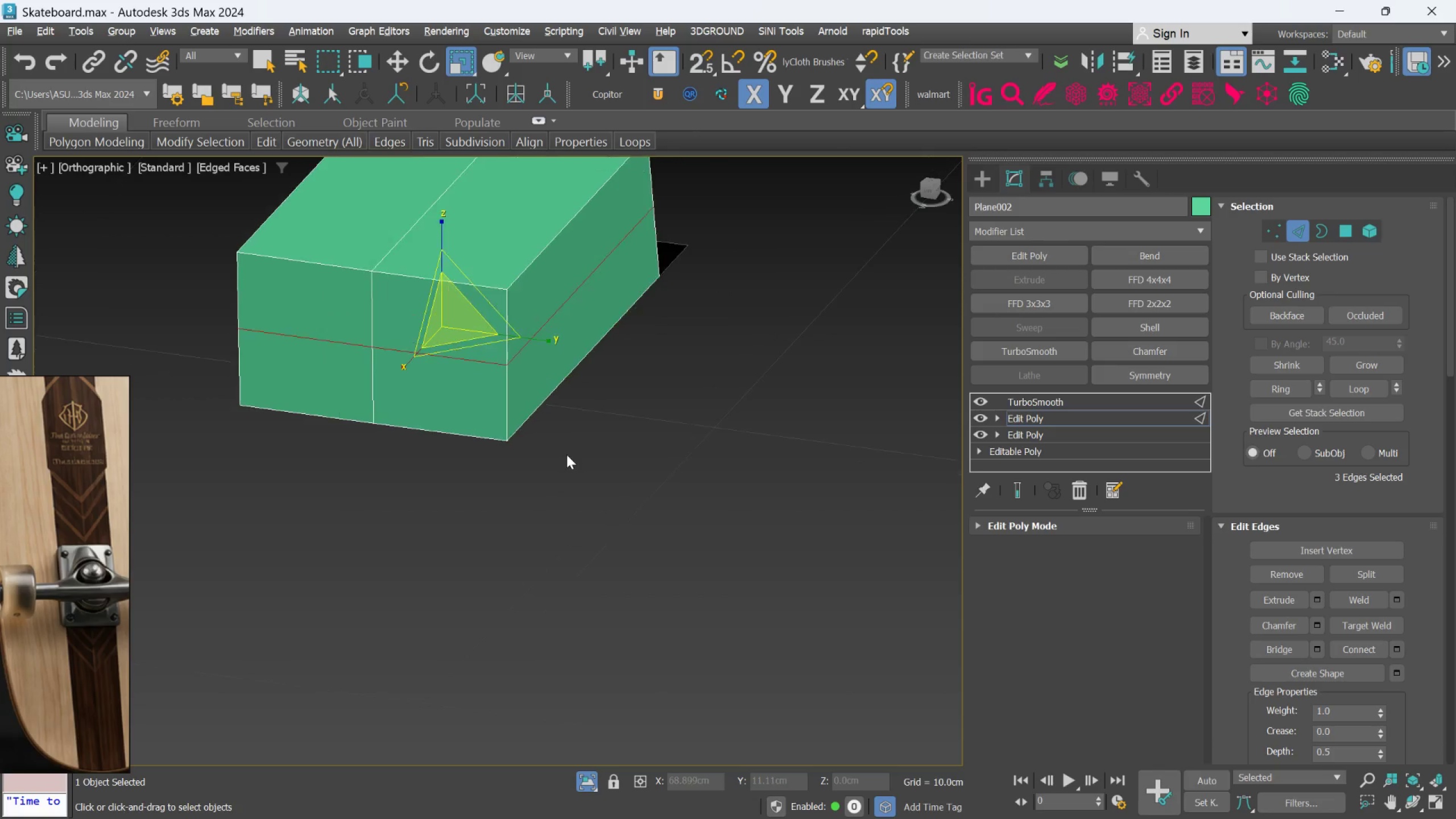 
left_click_drag(start_coordinate=[457, 335], to_coordinate=[455, 329])
 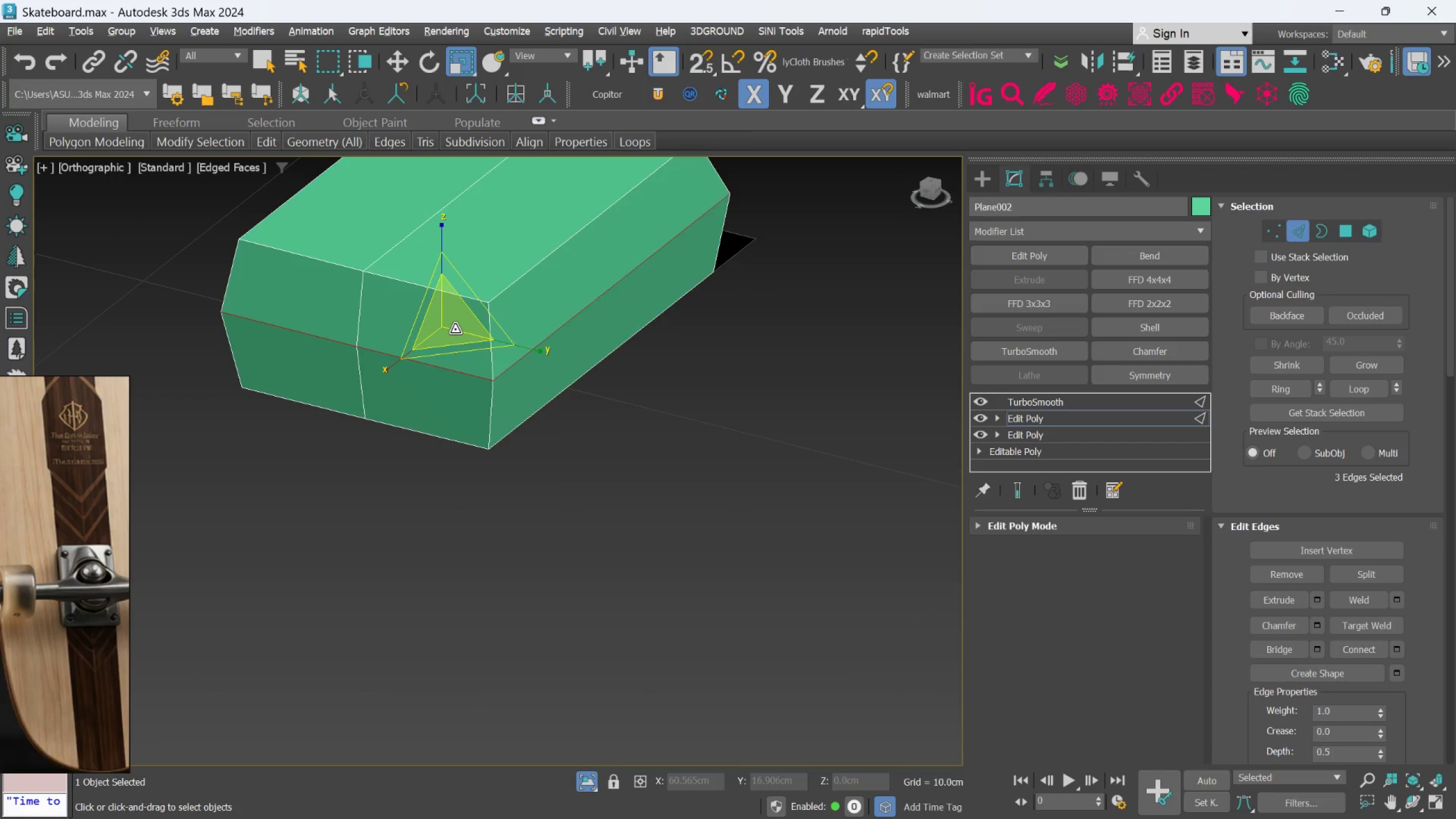 
hold_key(key=AltLeft, duration=0.95)
 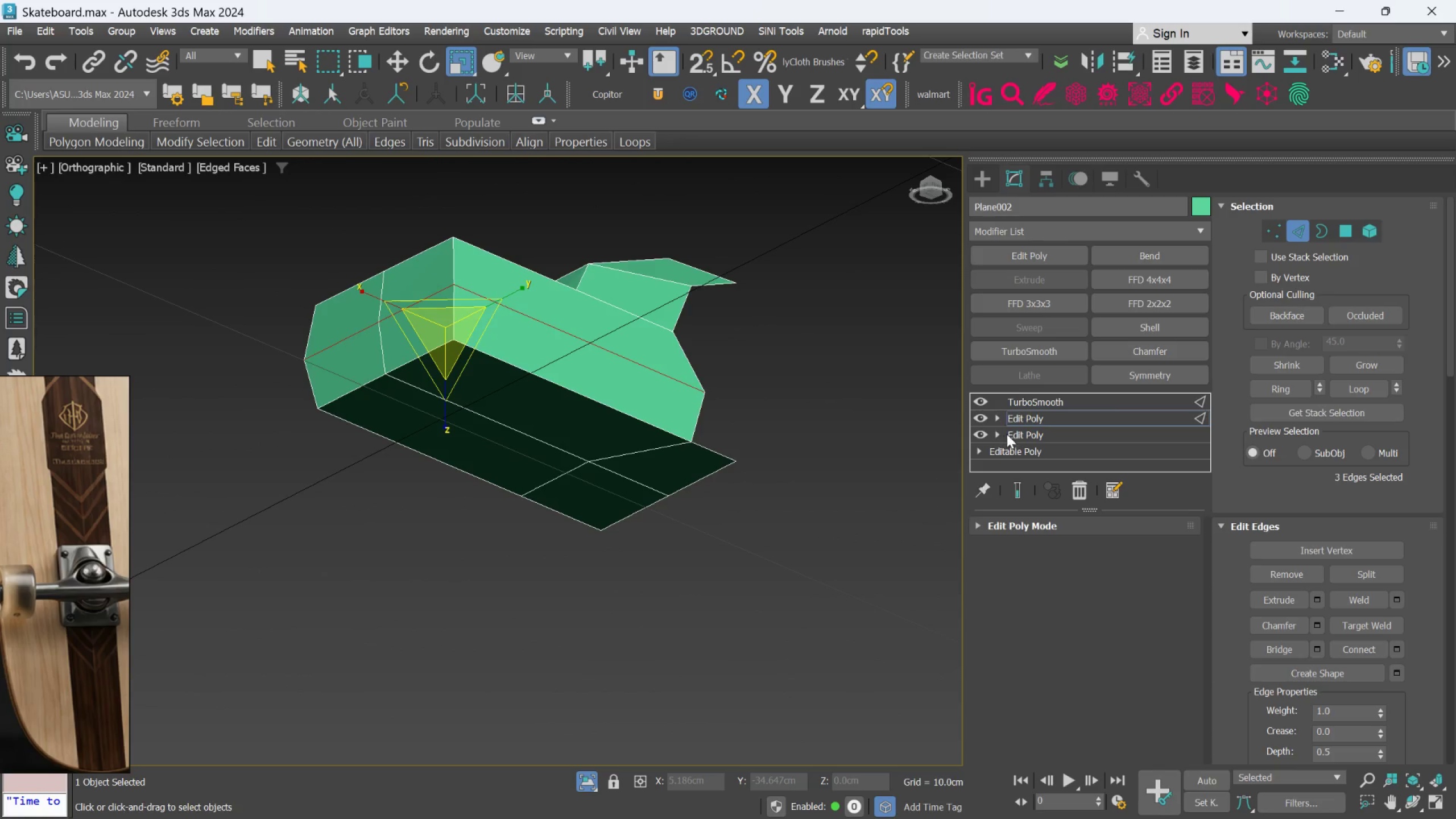 
scroll: coordinate [455, 329], scroll_direction: down, amount: 1.0
 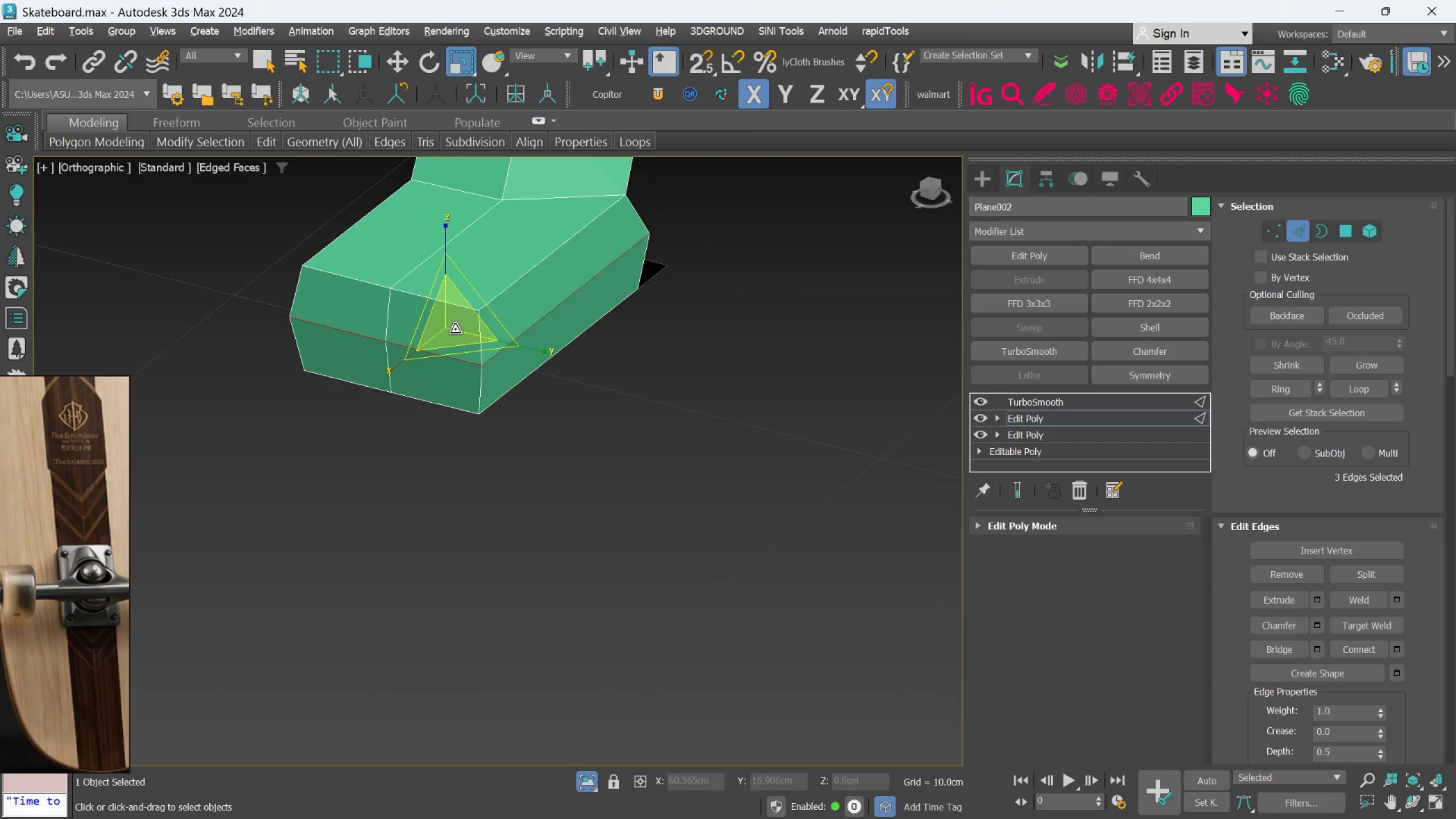 
left_click([1015, 485])
 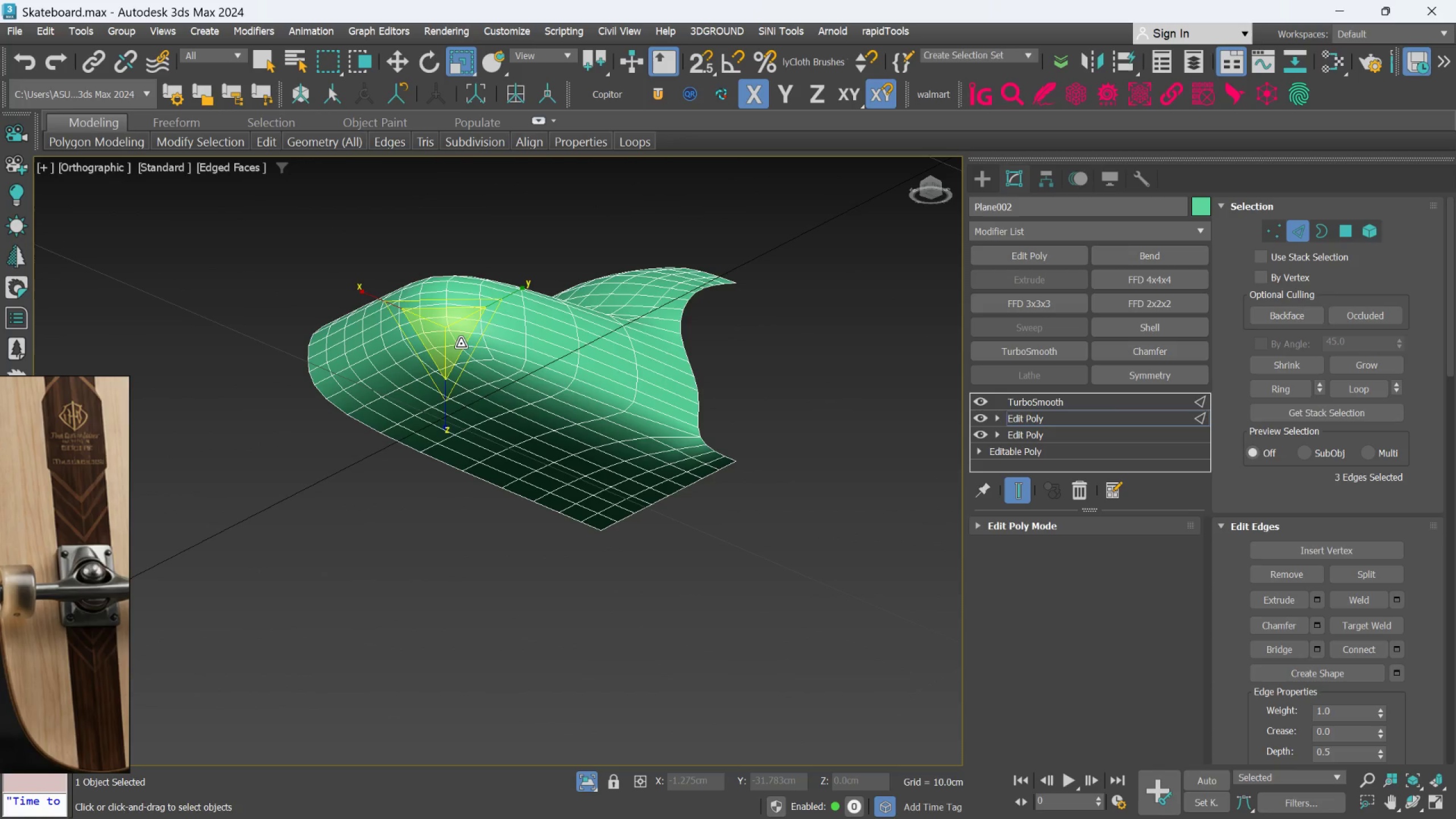 
left_click_drag(start_coordinate=[457, 342], to_coordinate=[455, 339])
 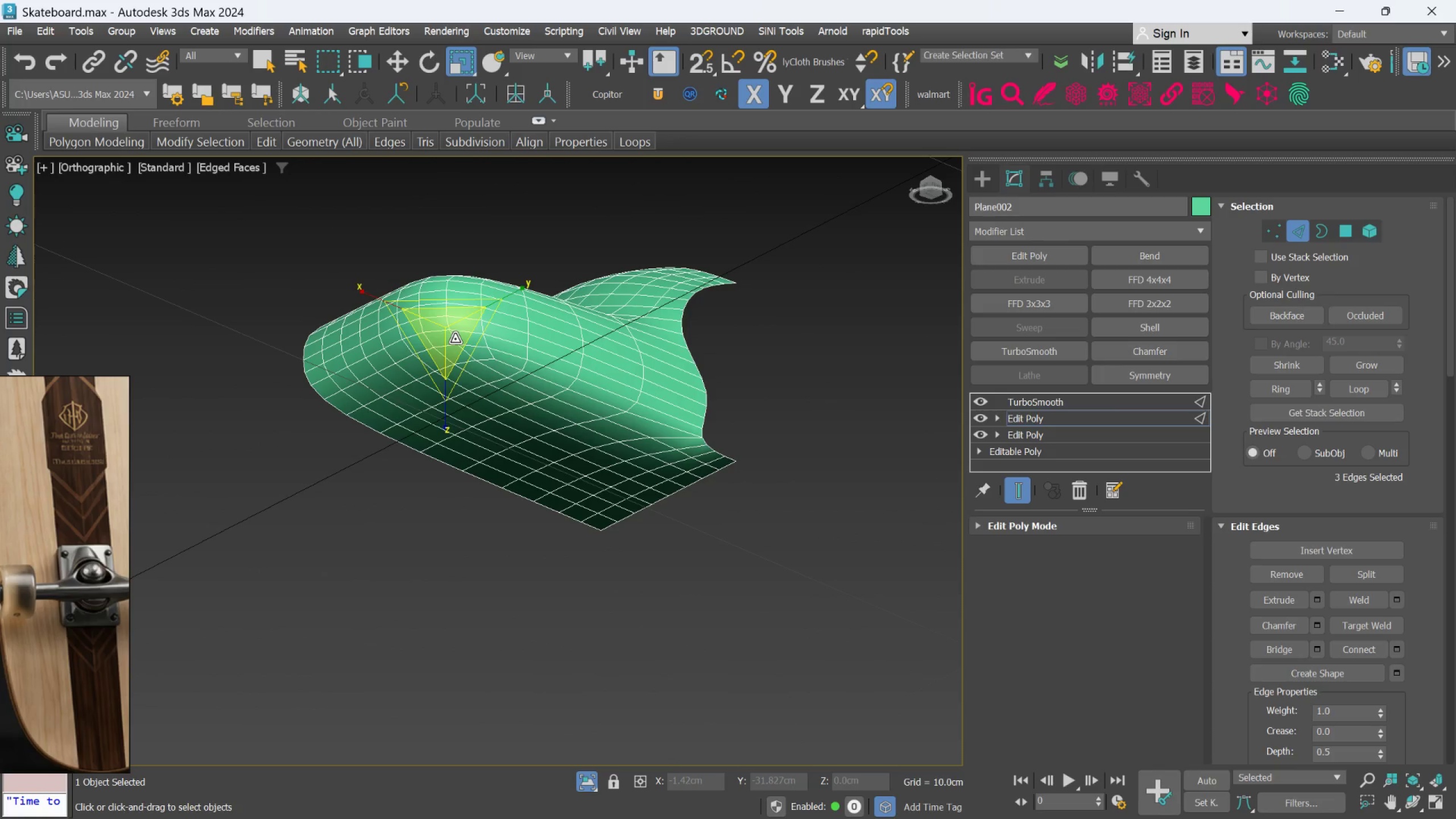 
key(Control+Z)
 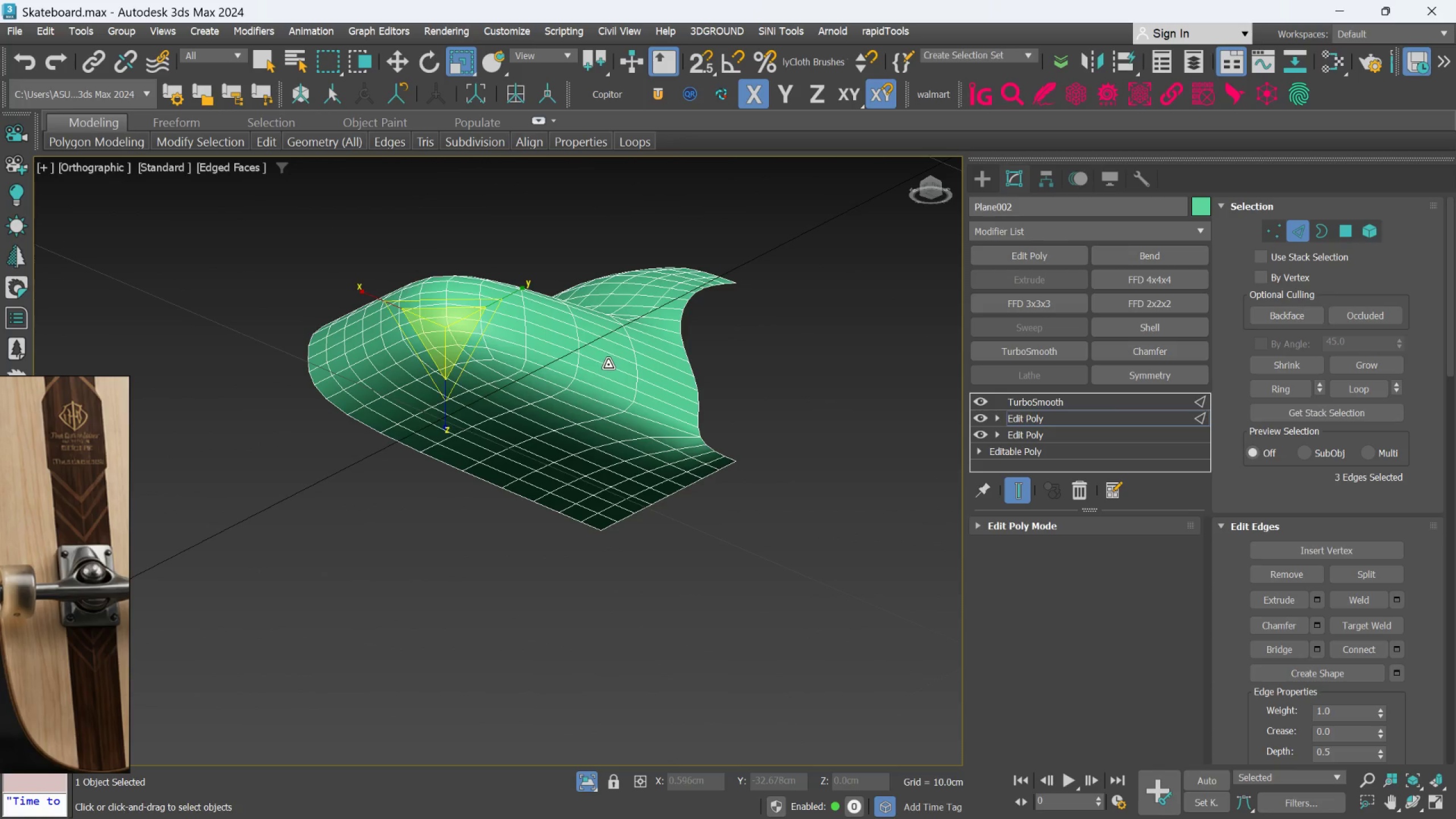 
hold_key(key=AltLeft, duration=1.36)
 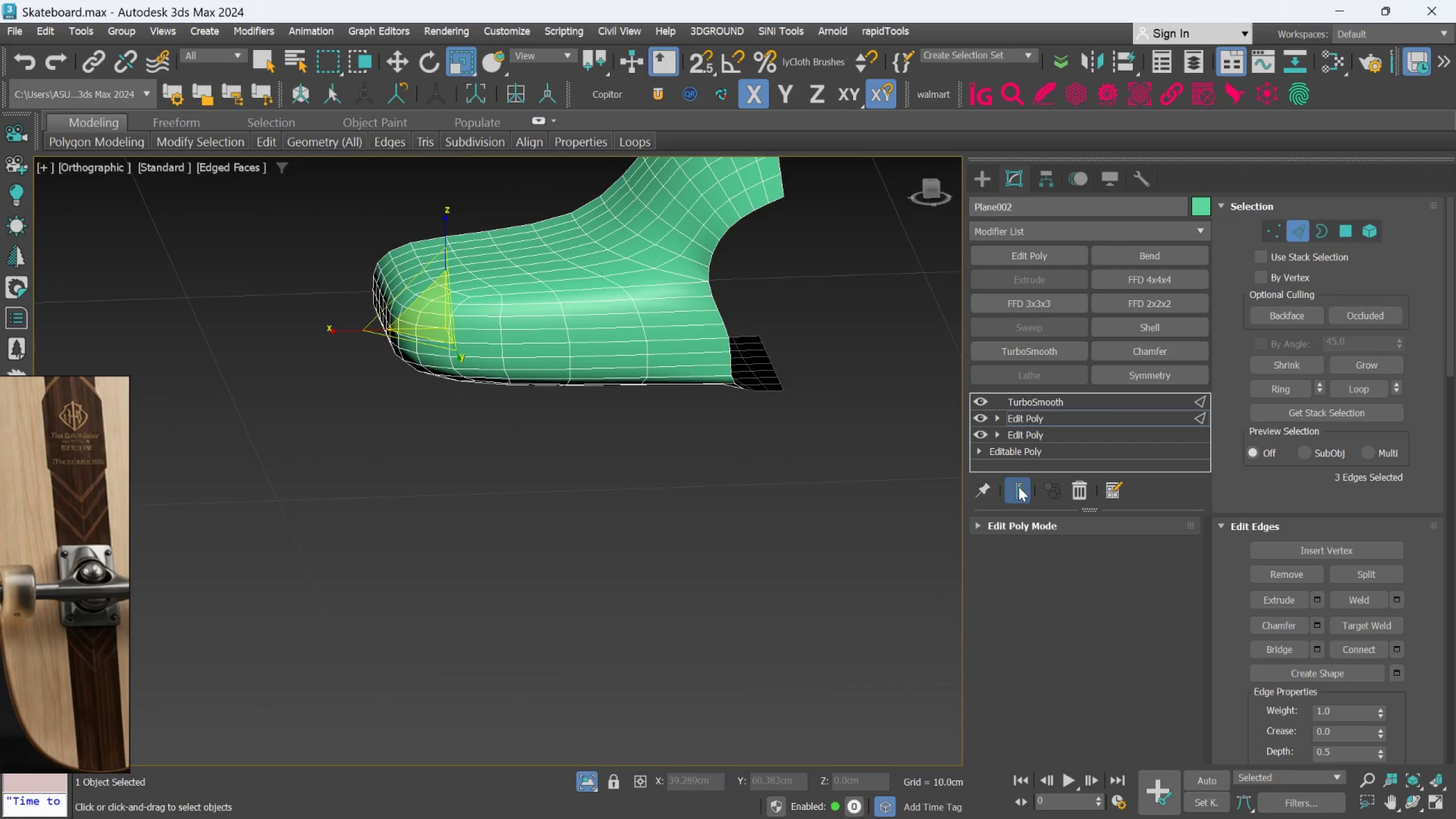 
left_click([1019, 487])
 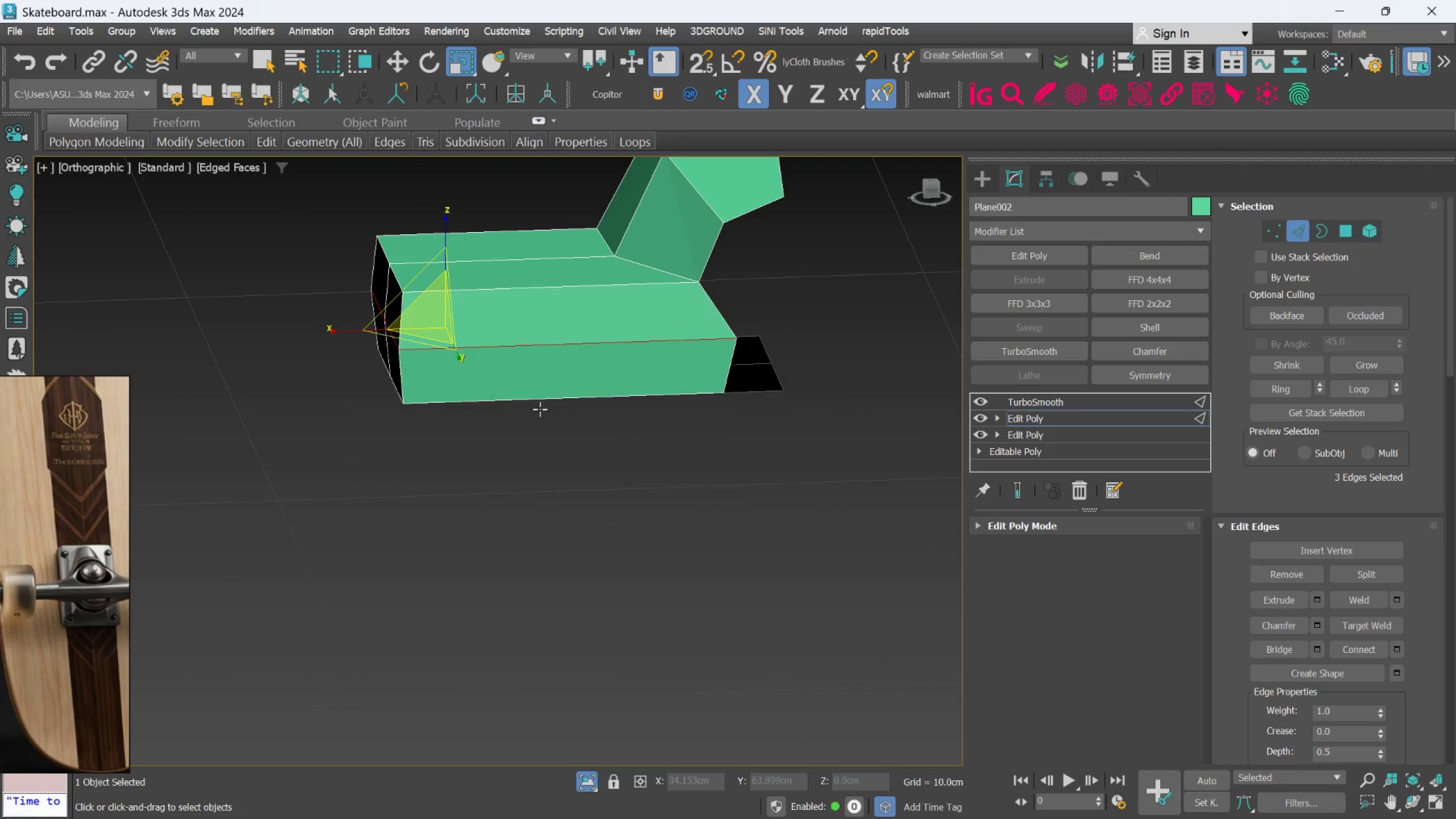 
hold_key(key=AltLeft, duration=0.64)
 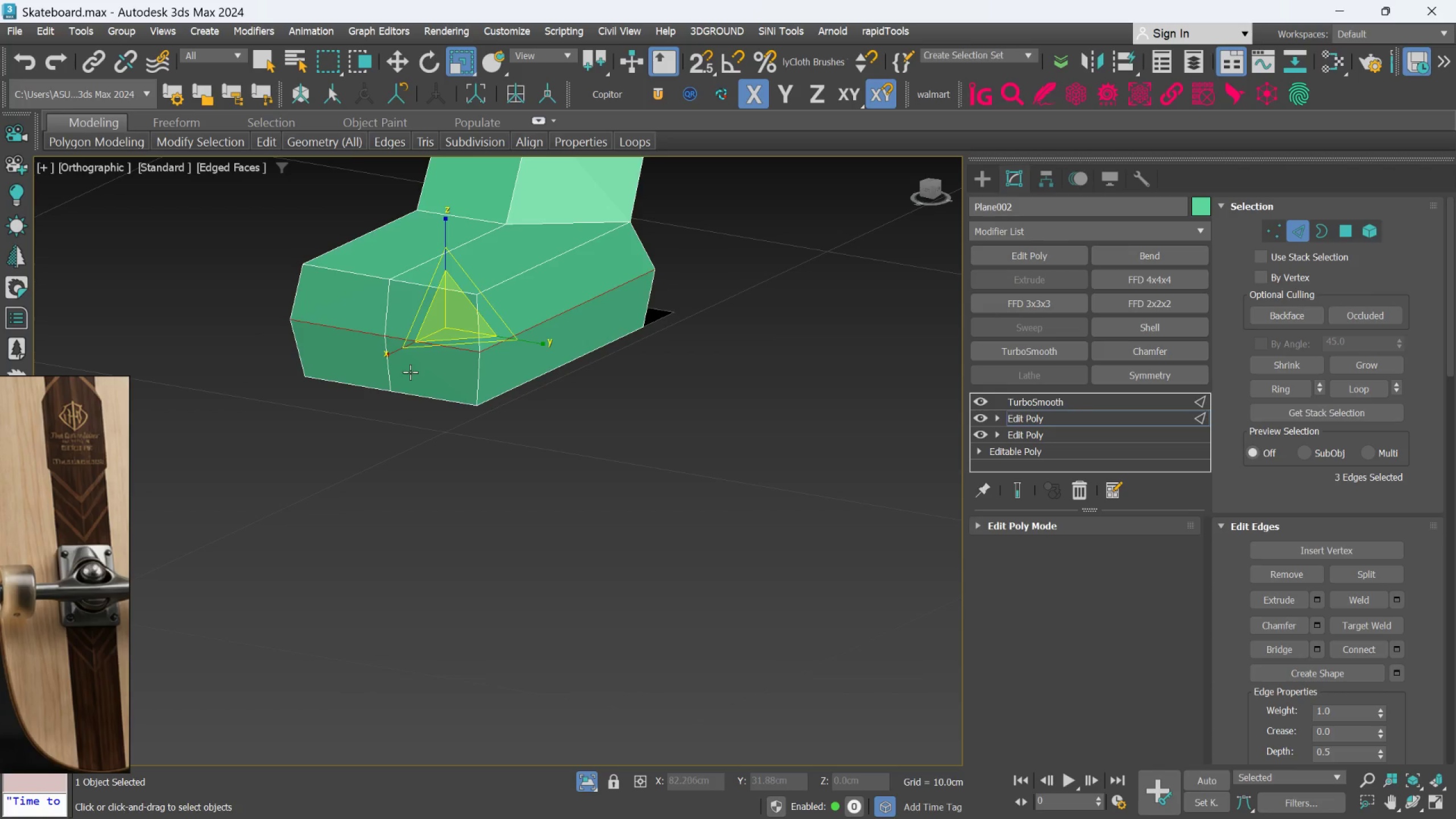 
hold_key(key=AltLeft, duration=1.5)
 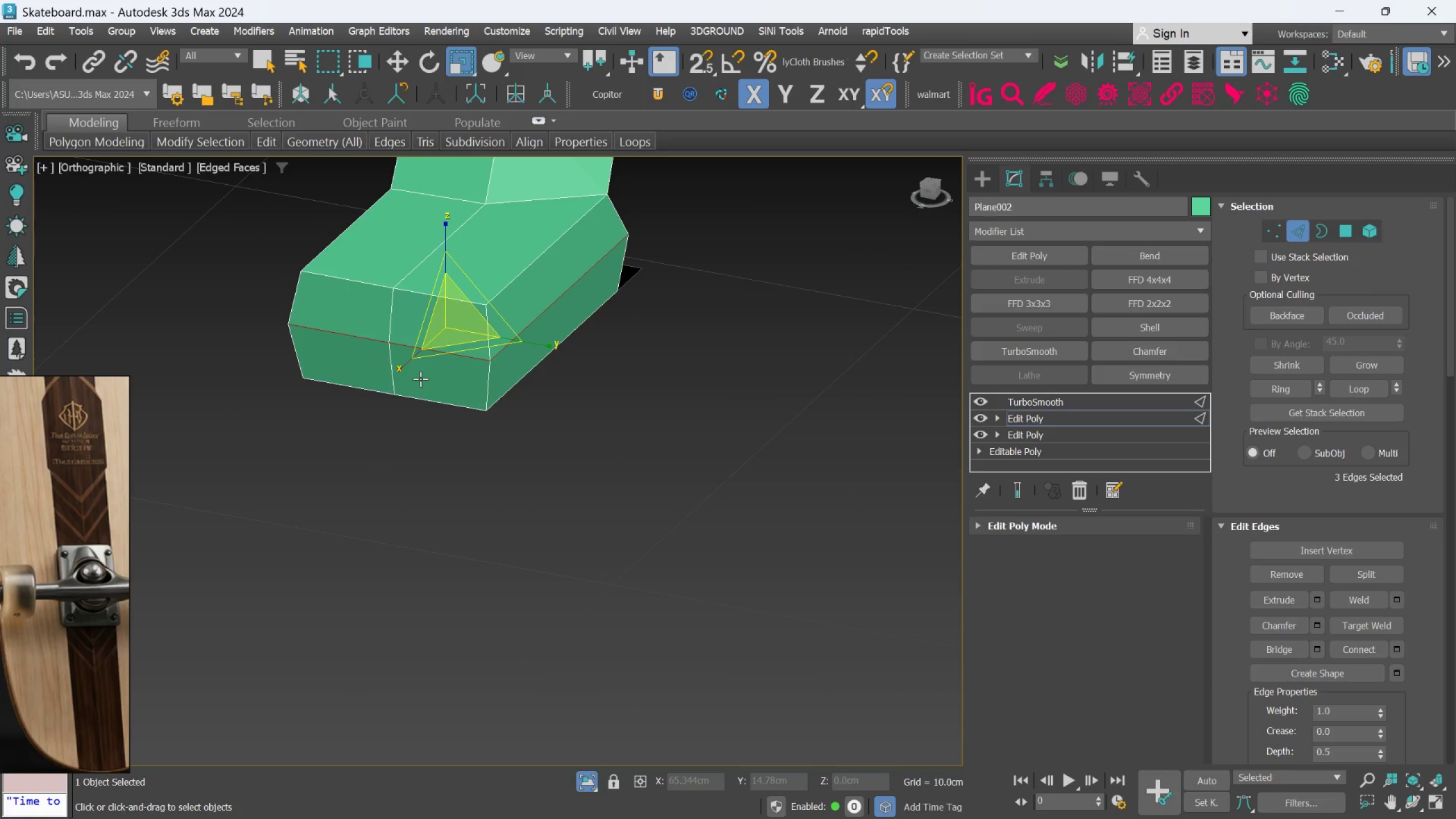 
hold_key(key=AltLeft, duration=0.64)
 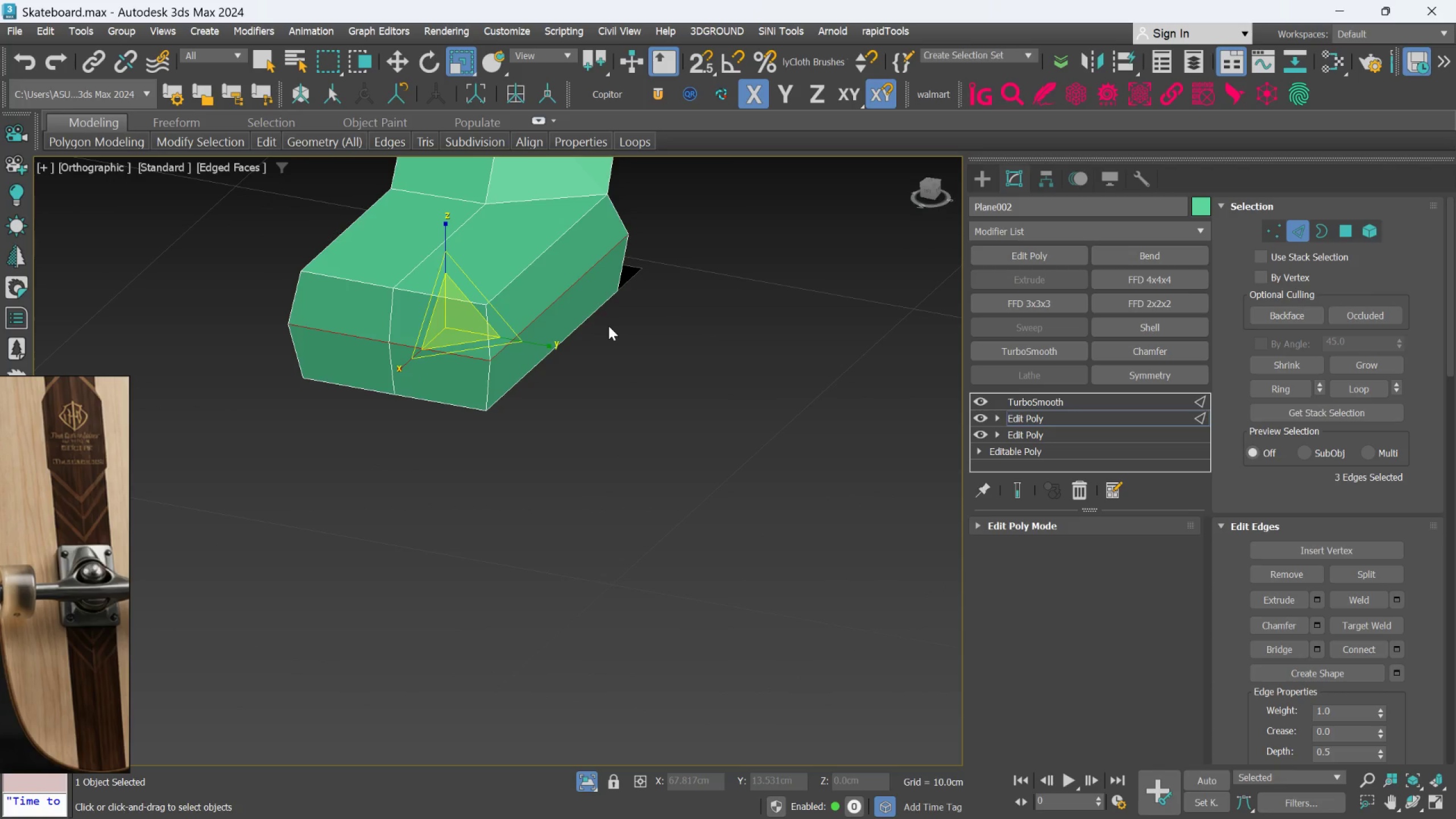 
mouse_move([1318, 240])
 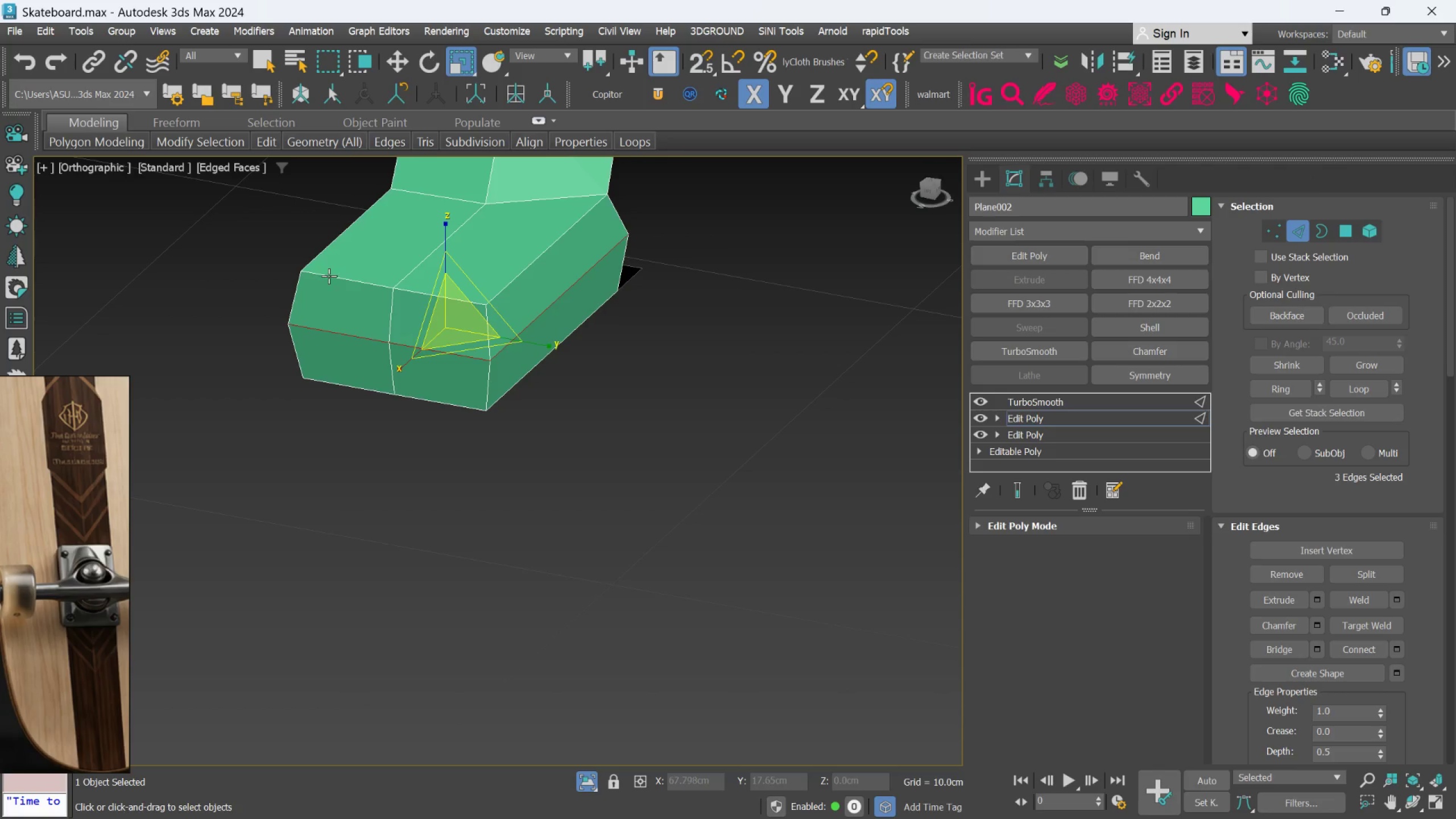 
double_click([329, 276])
 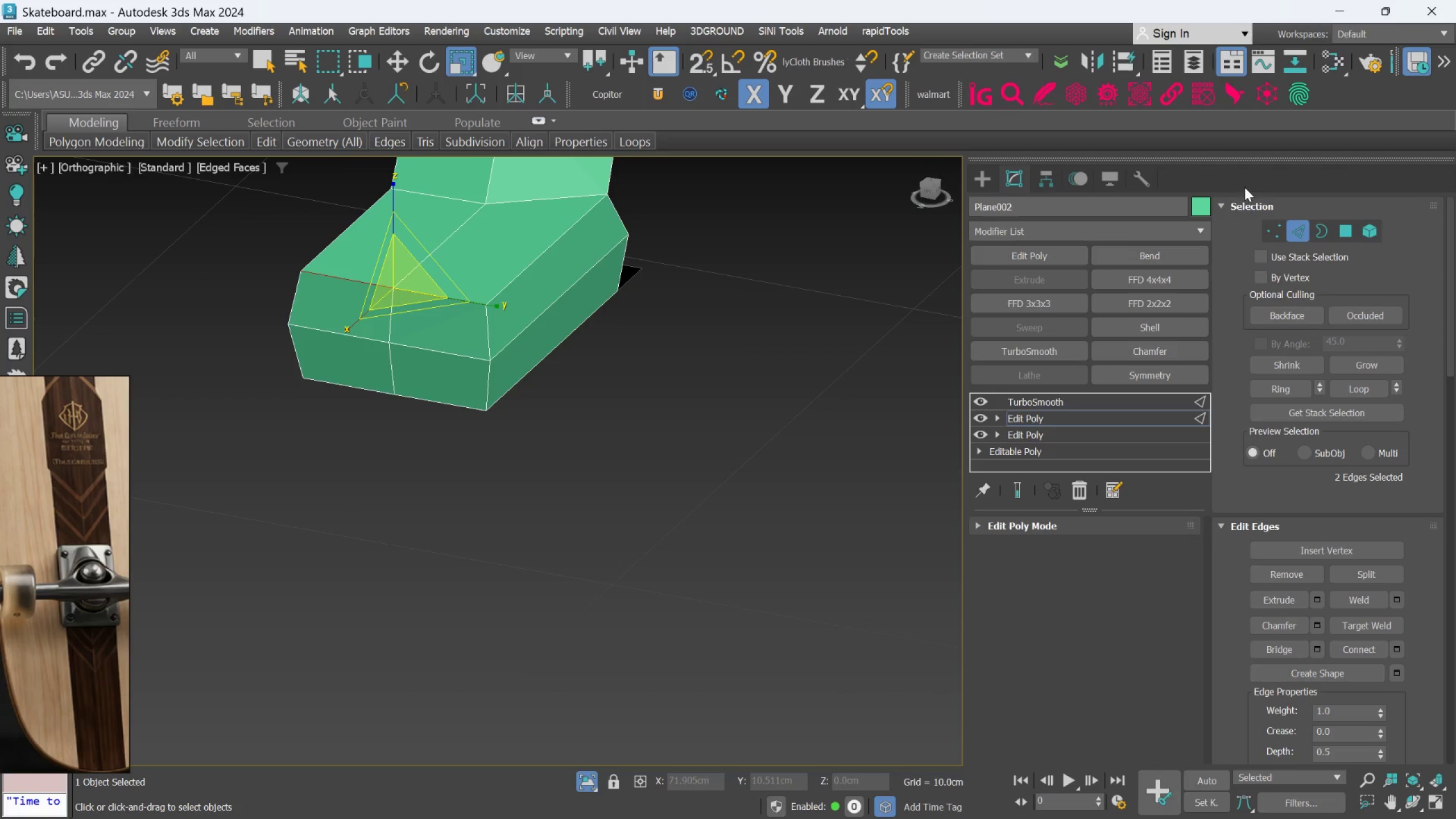 
hold_key(key=ControlLeft, duration=1.5)
left_click([478, 337])
 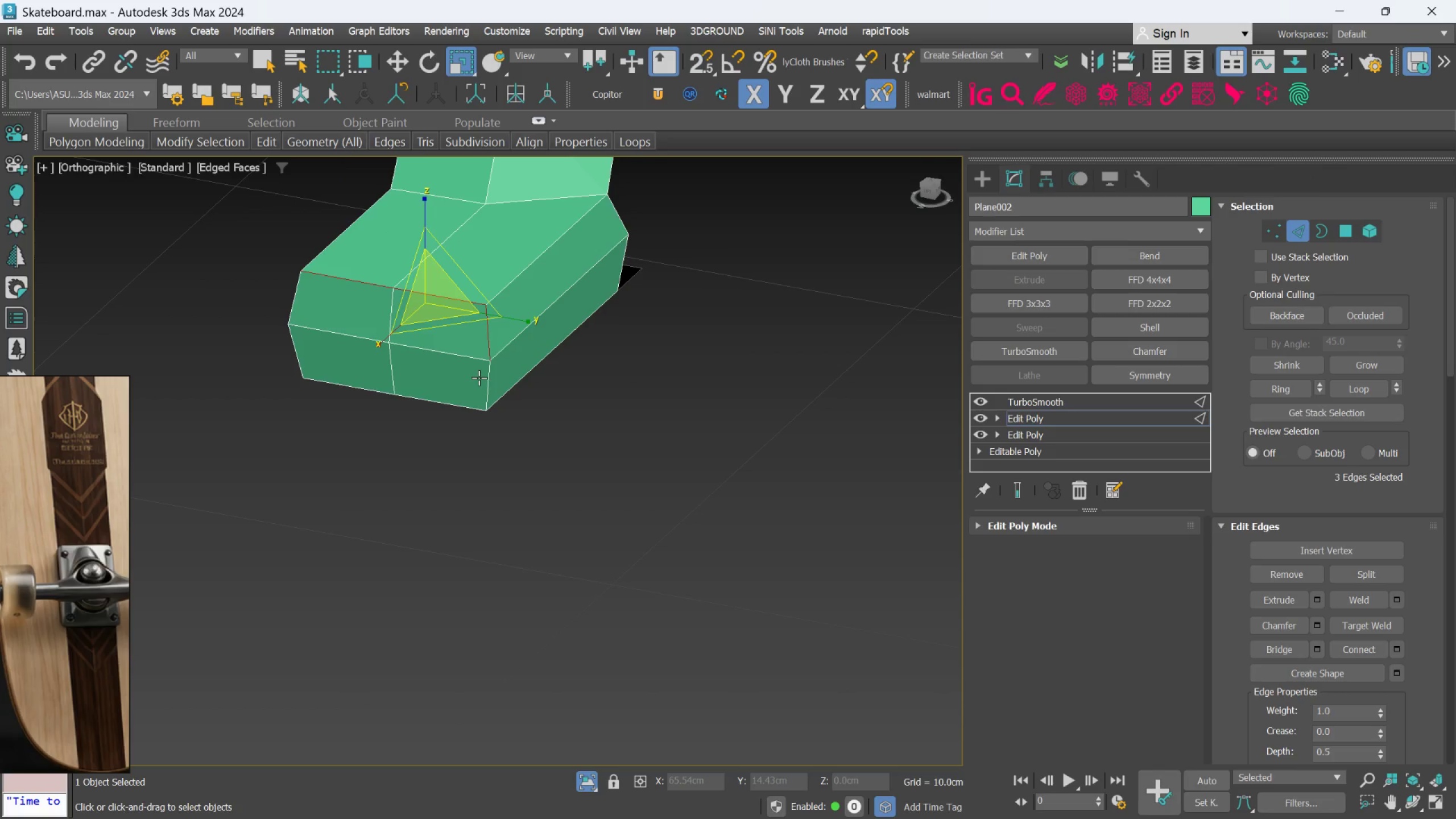 
left_click([479, 378])
 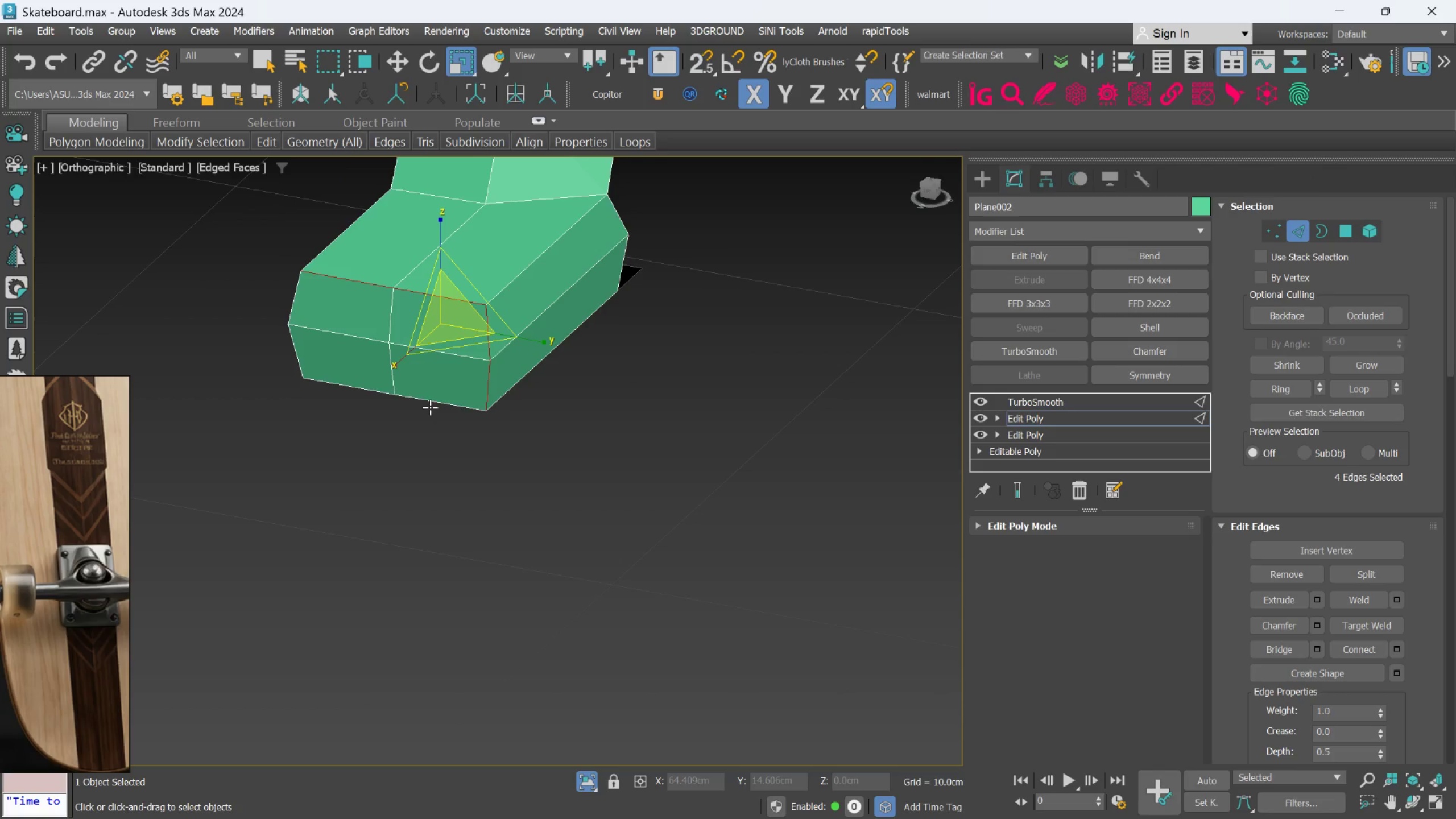 
hold_key(key=ControlLeft, duration=1.52)
left_click([426, 406])
 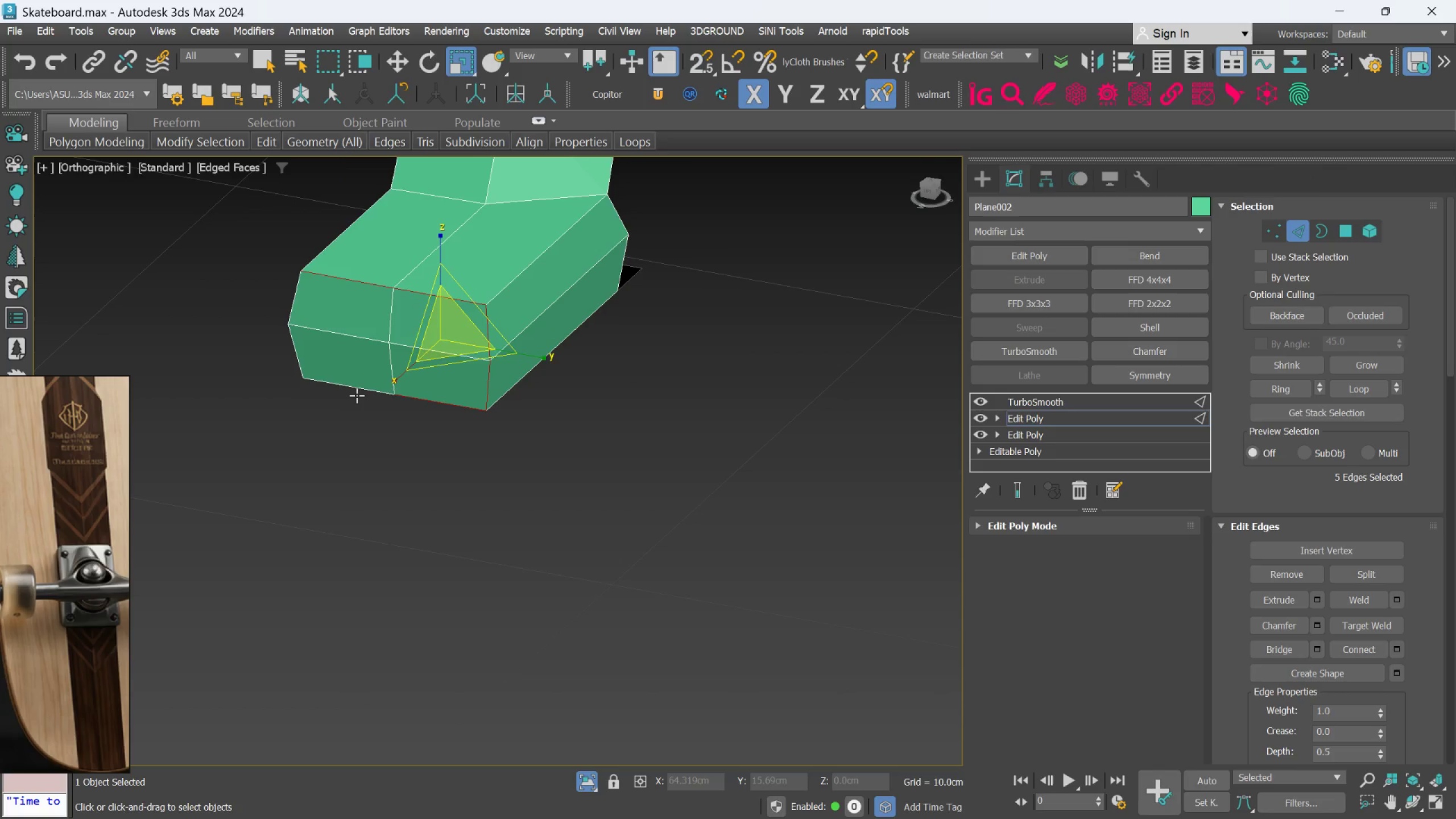 
left_click([357, 394])
 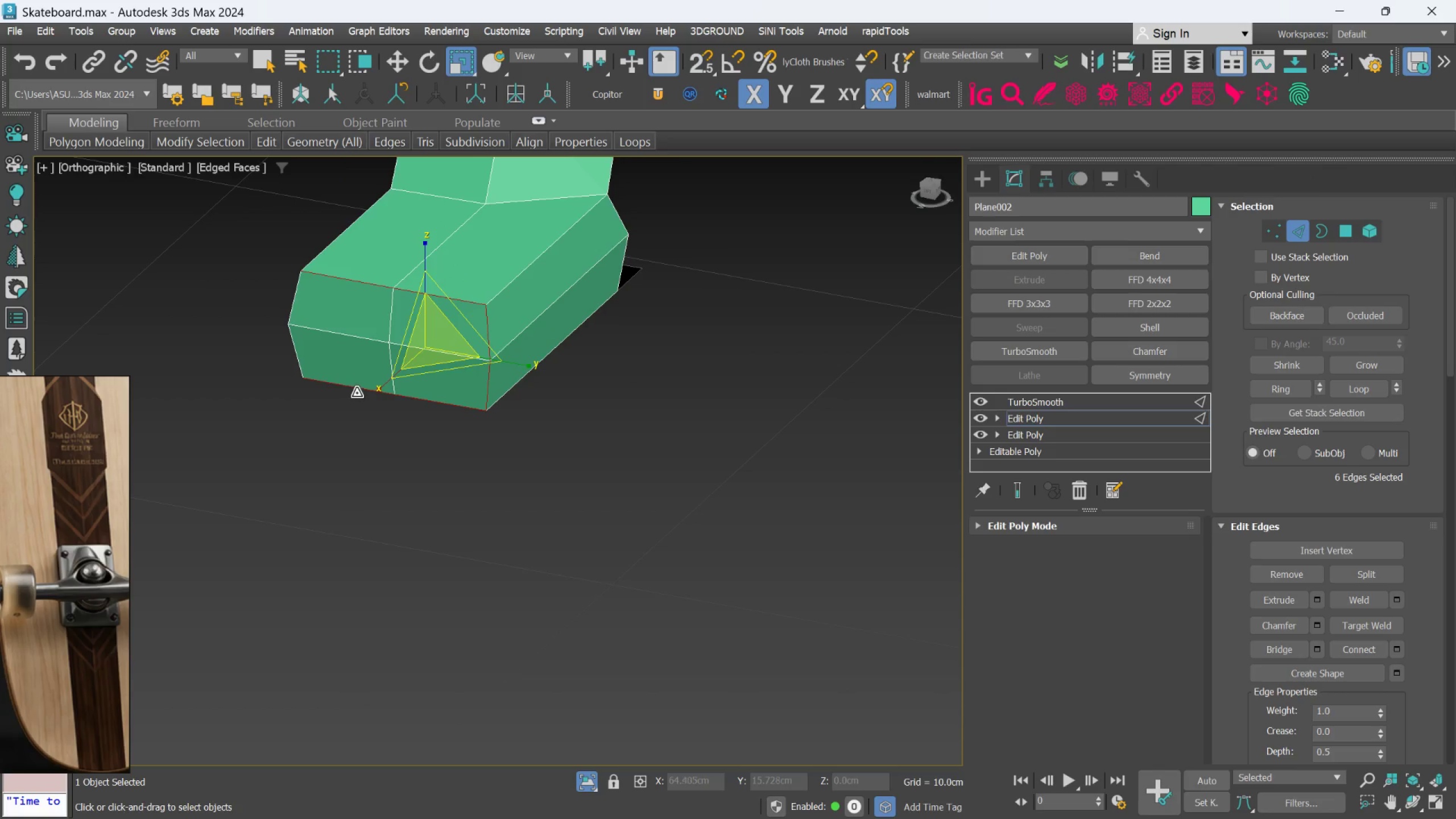 
hold_key(key=ControlLeft, duration=1.51)
left_click([296, 362])
 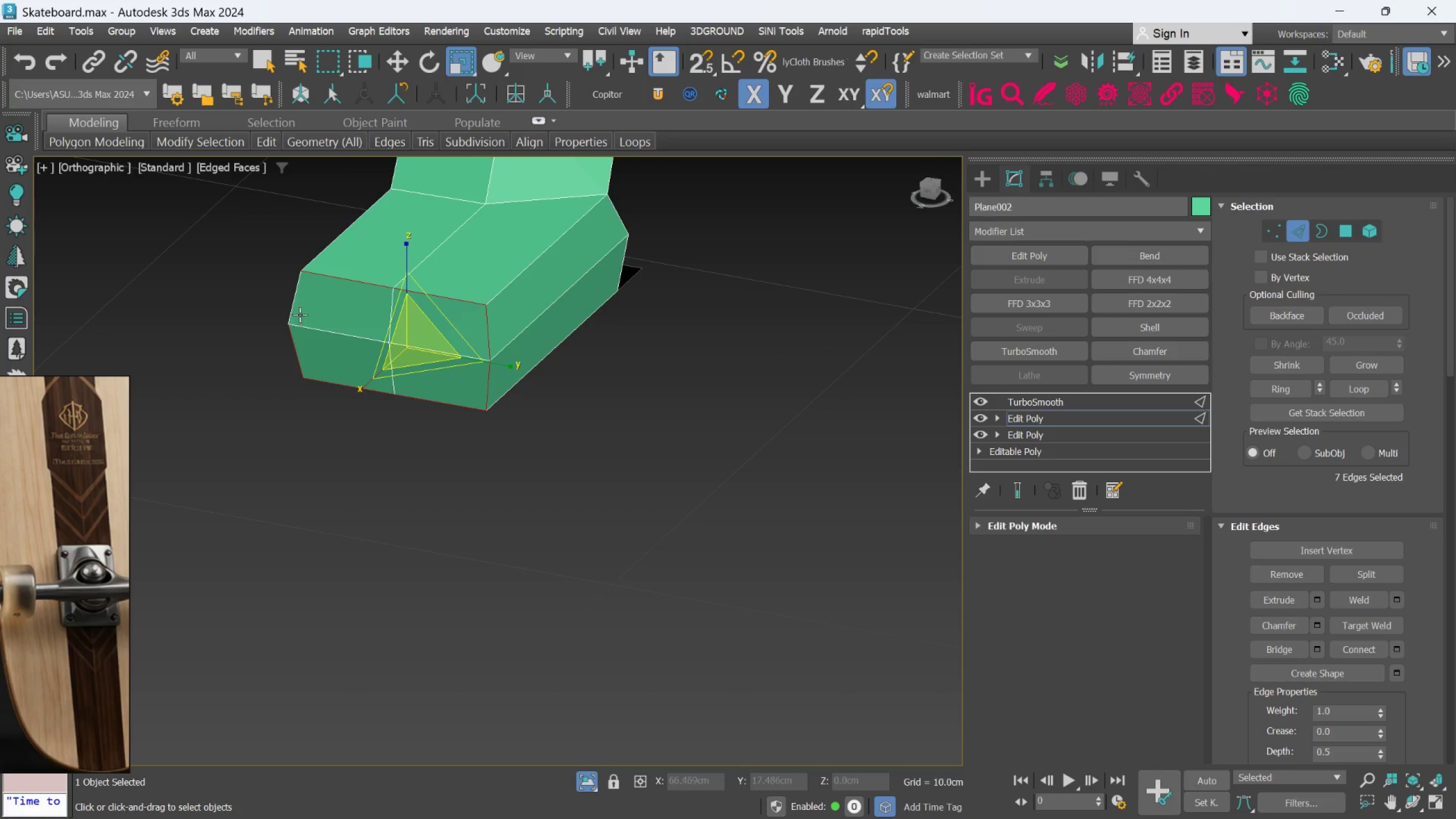 
left_click([300, 308])
 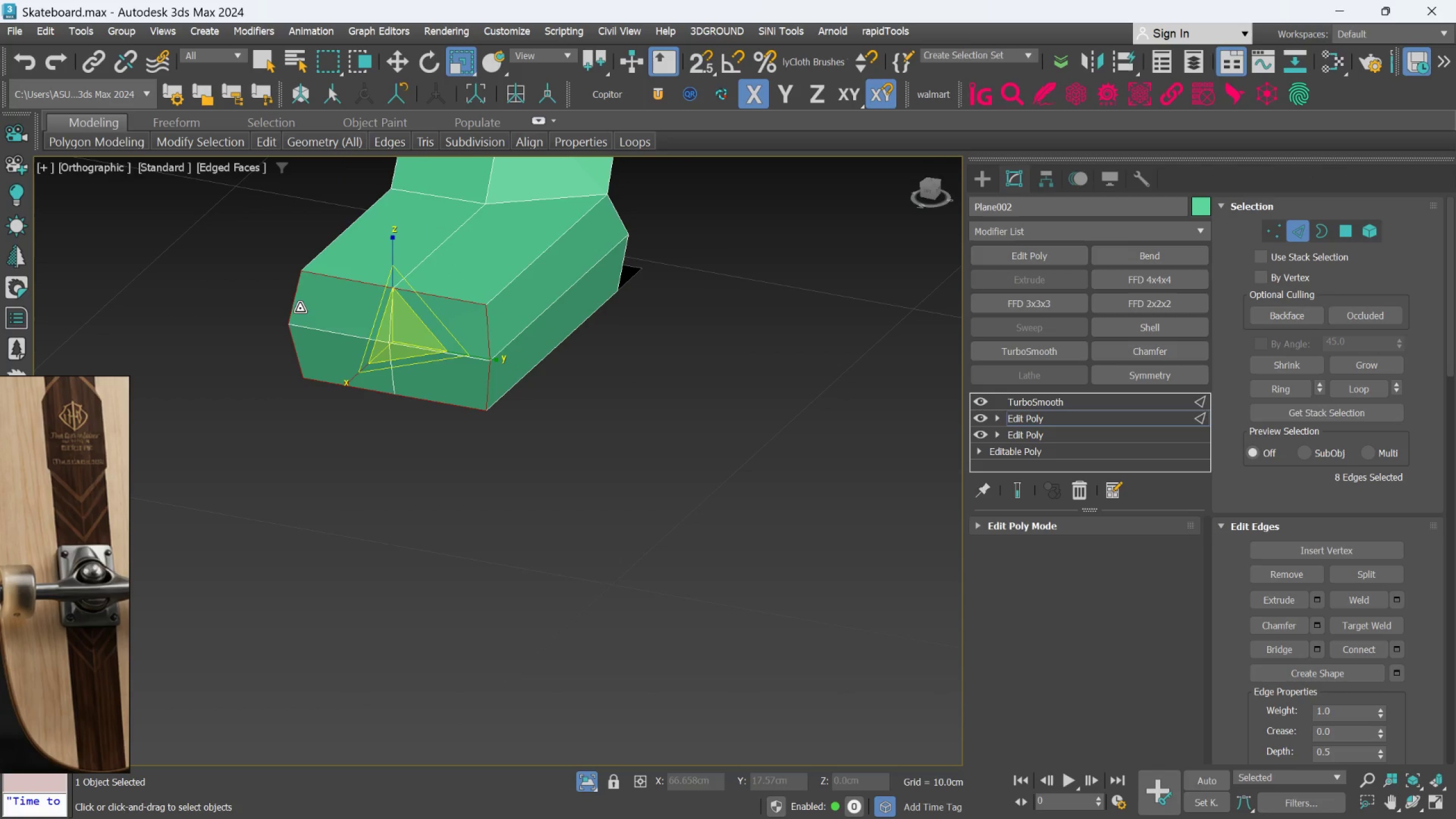 
key(Control+ControlLeft)
 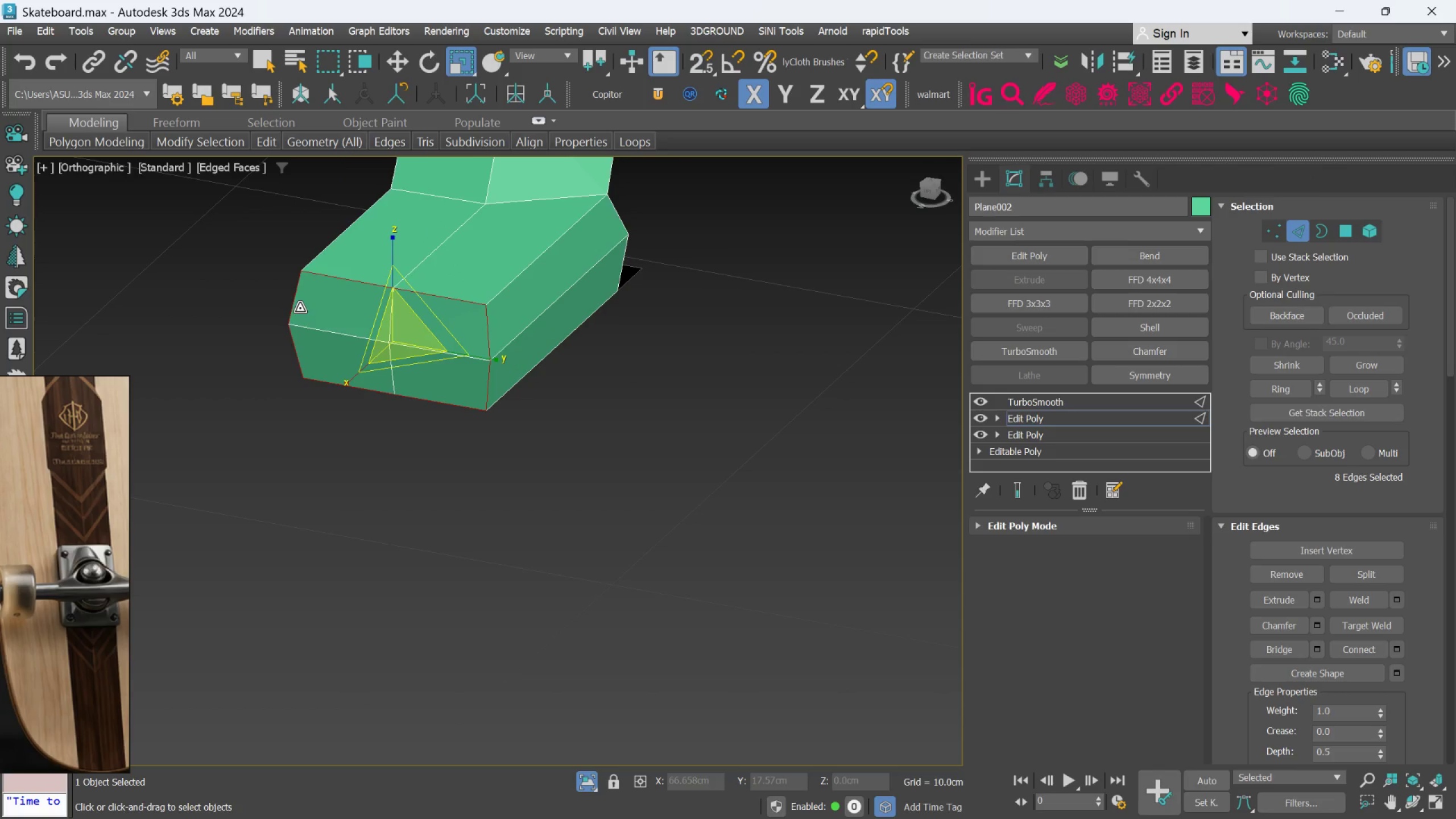 
key(Control+ControlLeft)
 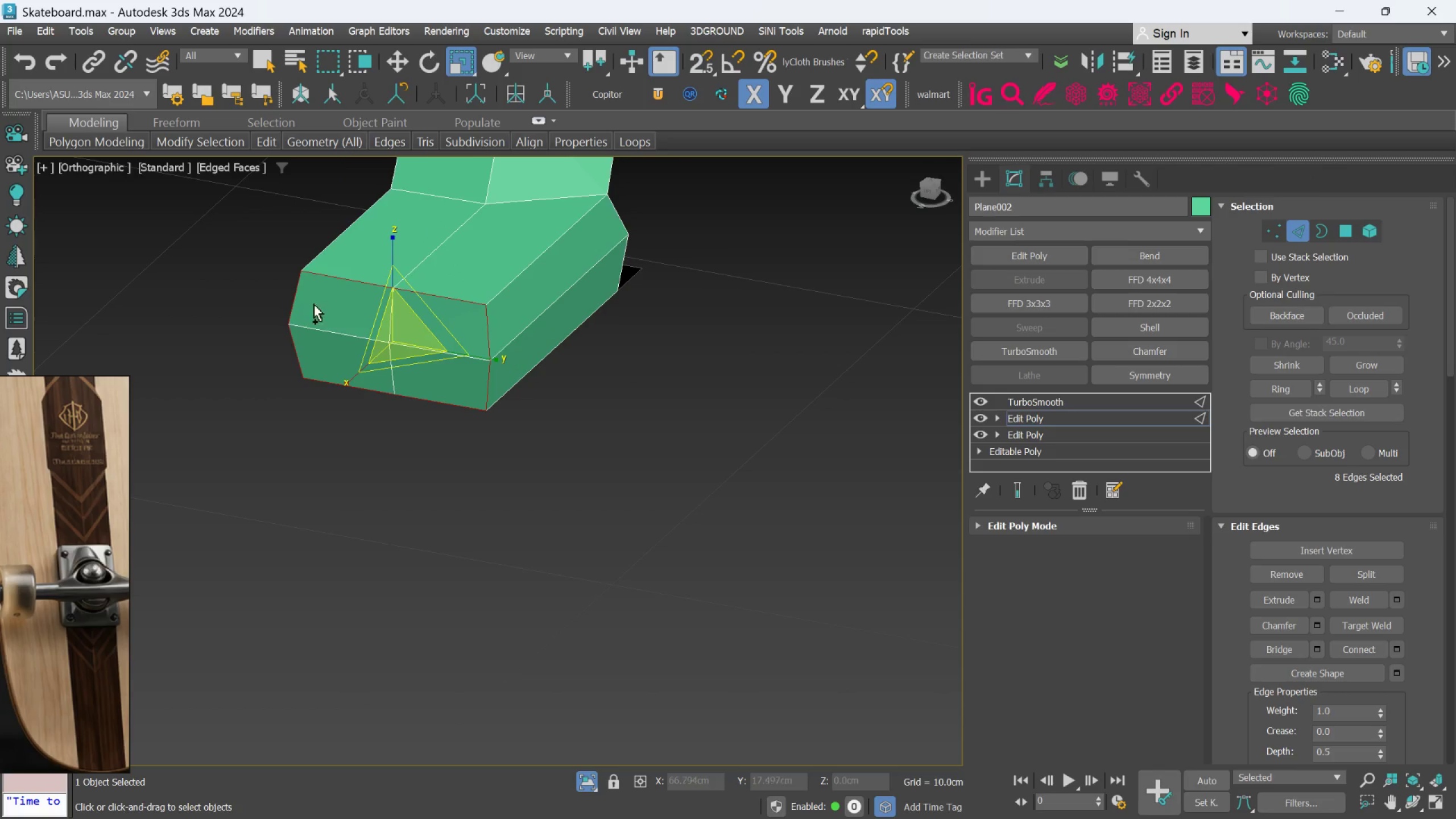 
key(Control+ControlLeft)
 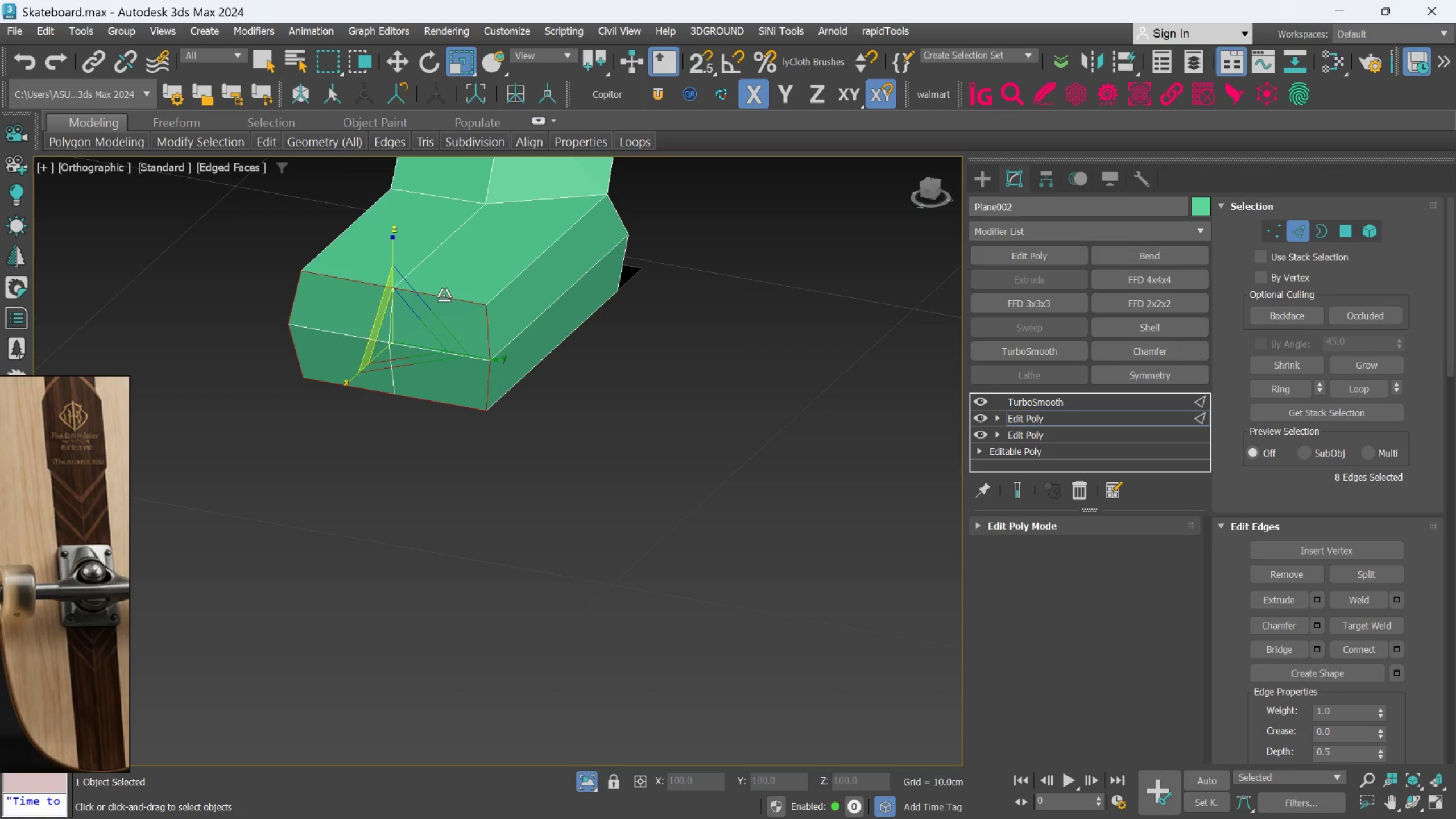 
key(Control+ControlLeft)
 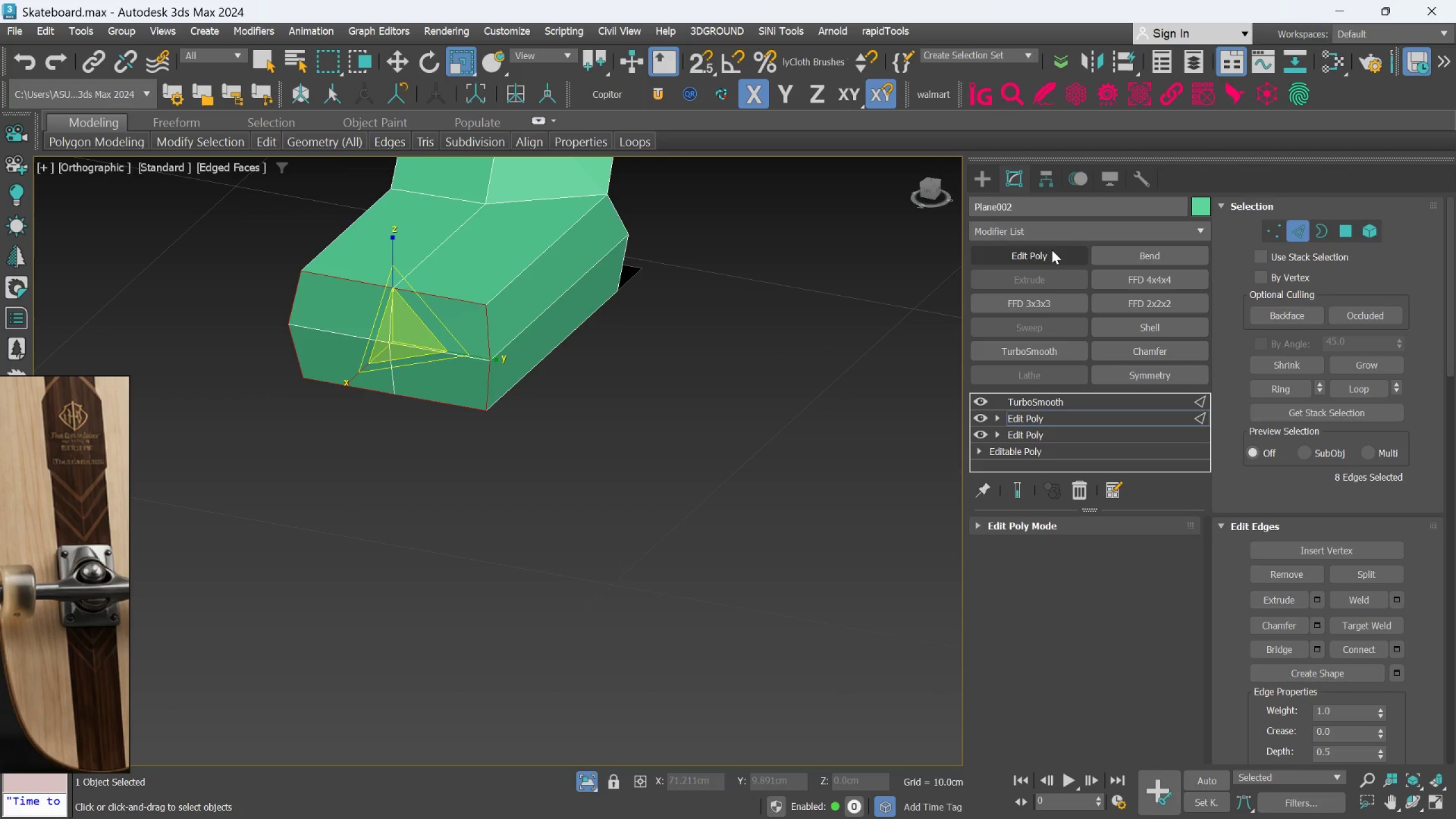 
left_click([1048, 236])
 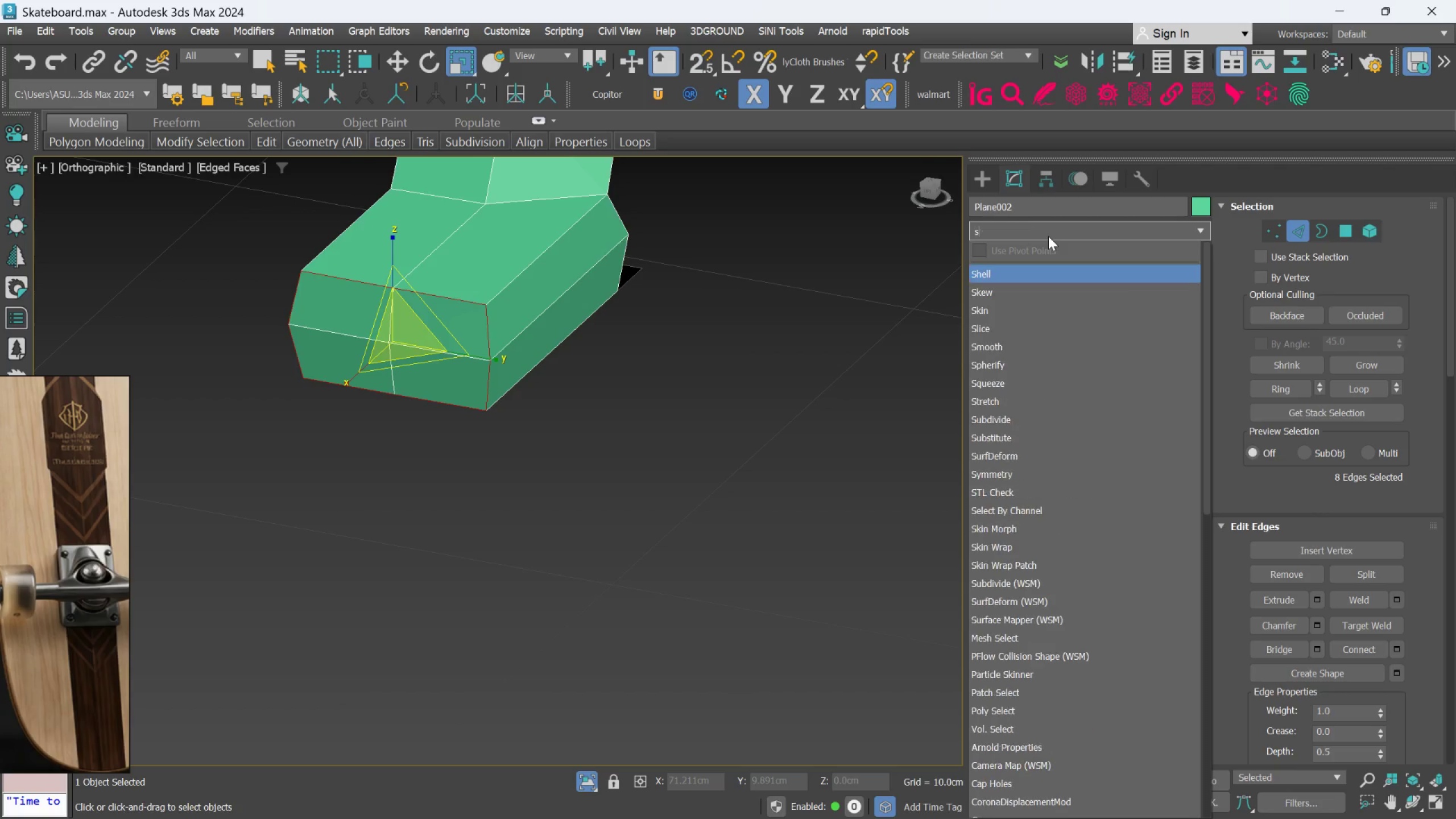 
type(sp)
 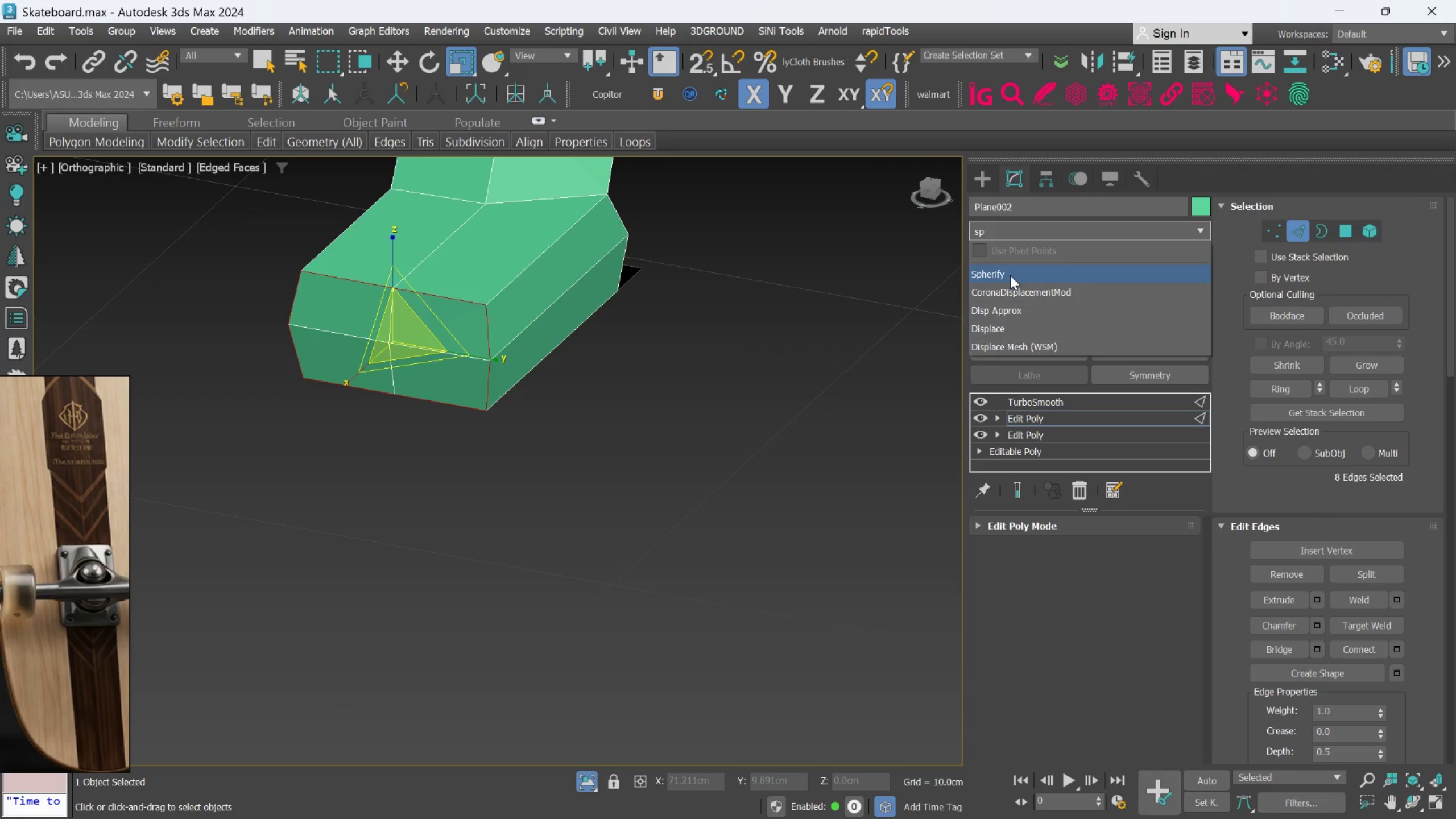 
left_click([1010, 275])
 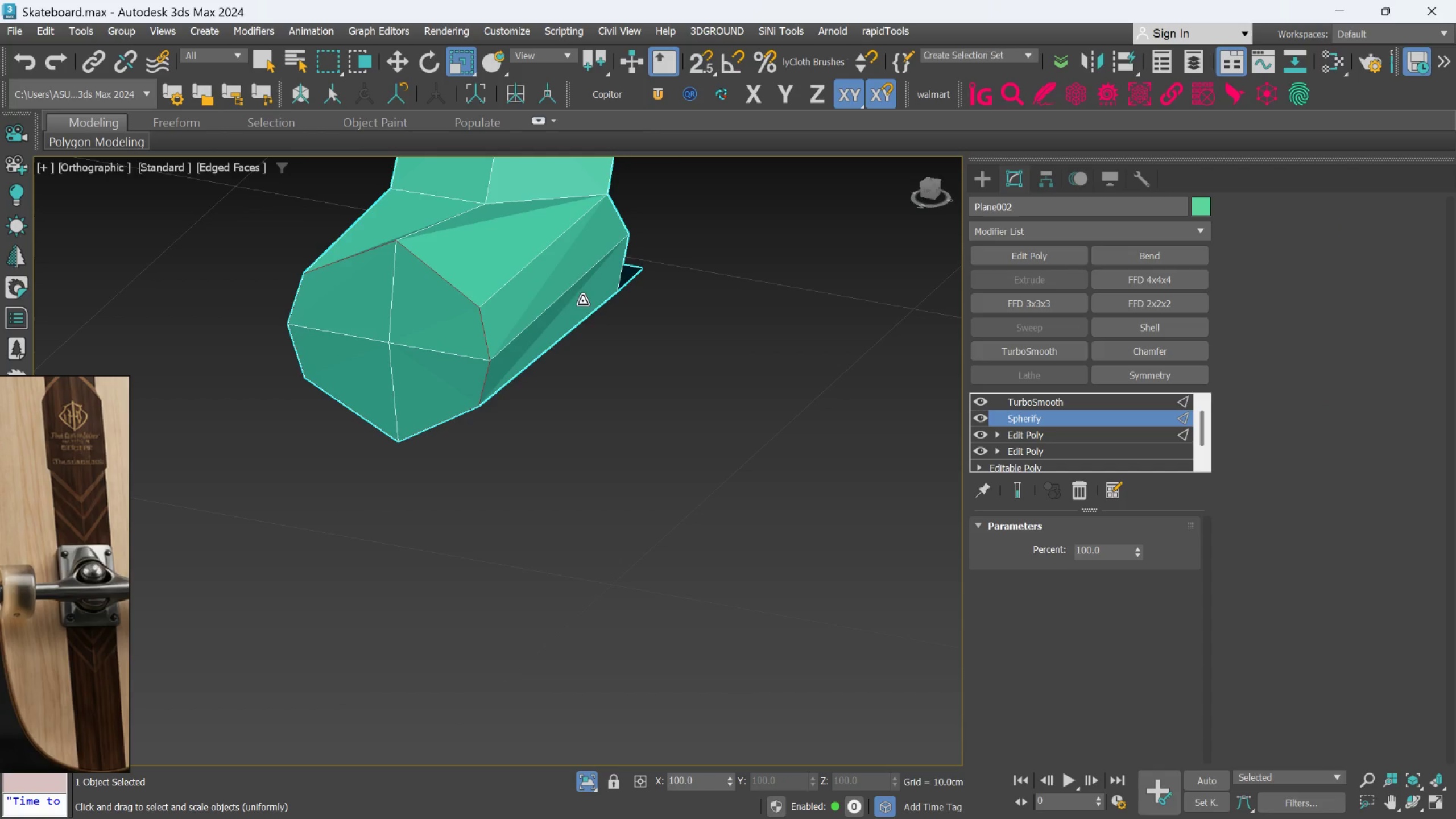 
middle_click([570, 303])
 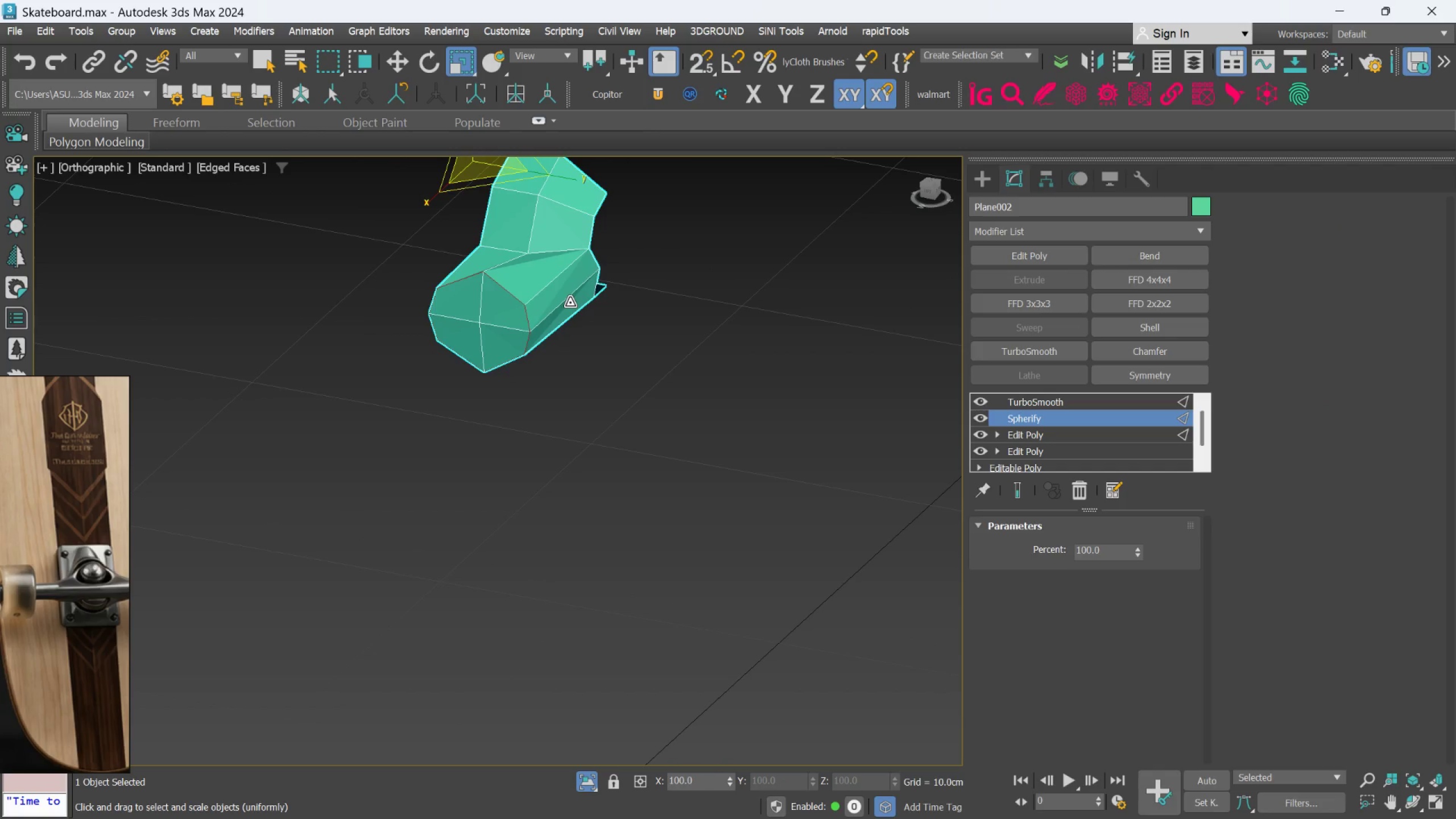 
scroll: coordinate [570, 303], scroll_direction: down, amount: 2.0
 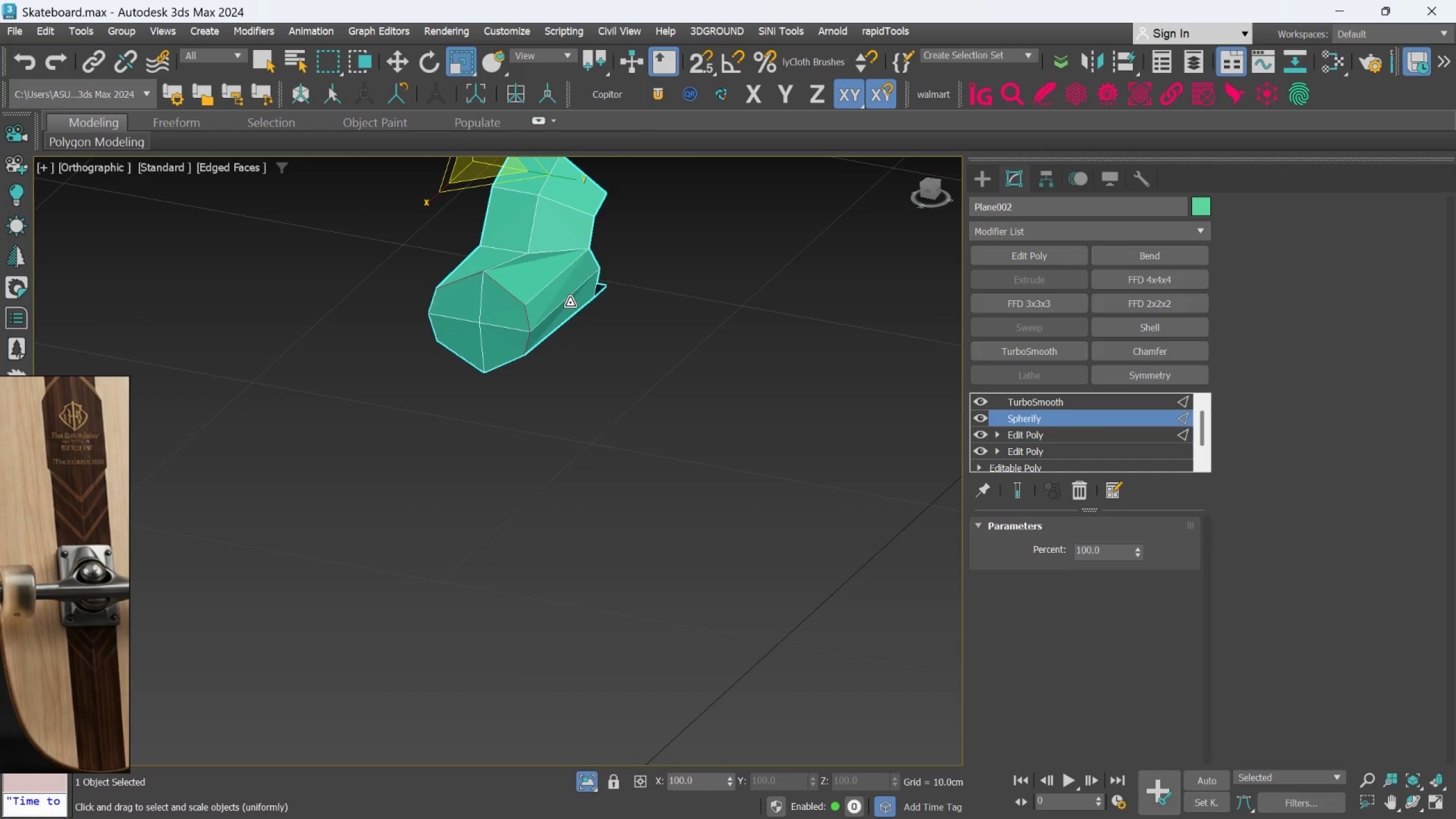 
hold_key(key=AltLeft, duration=1.5)
 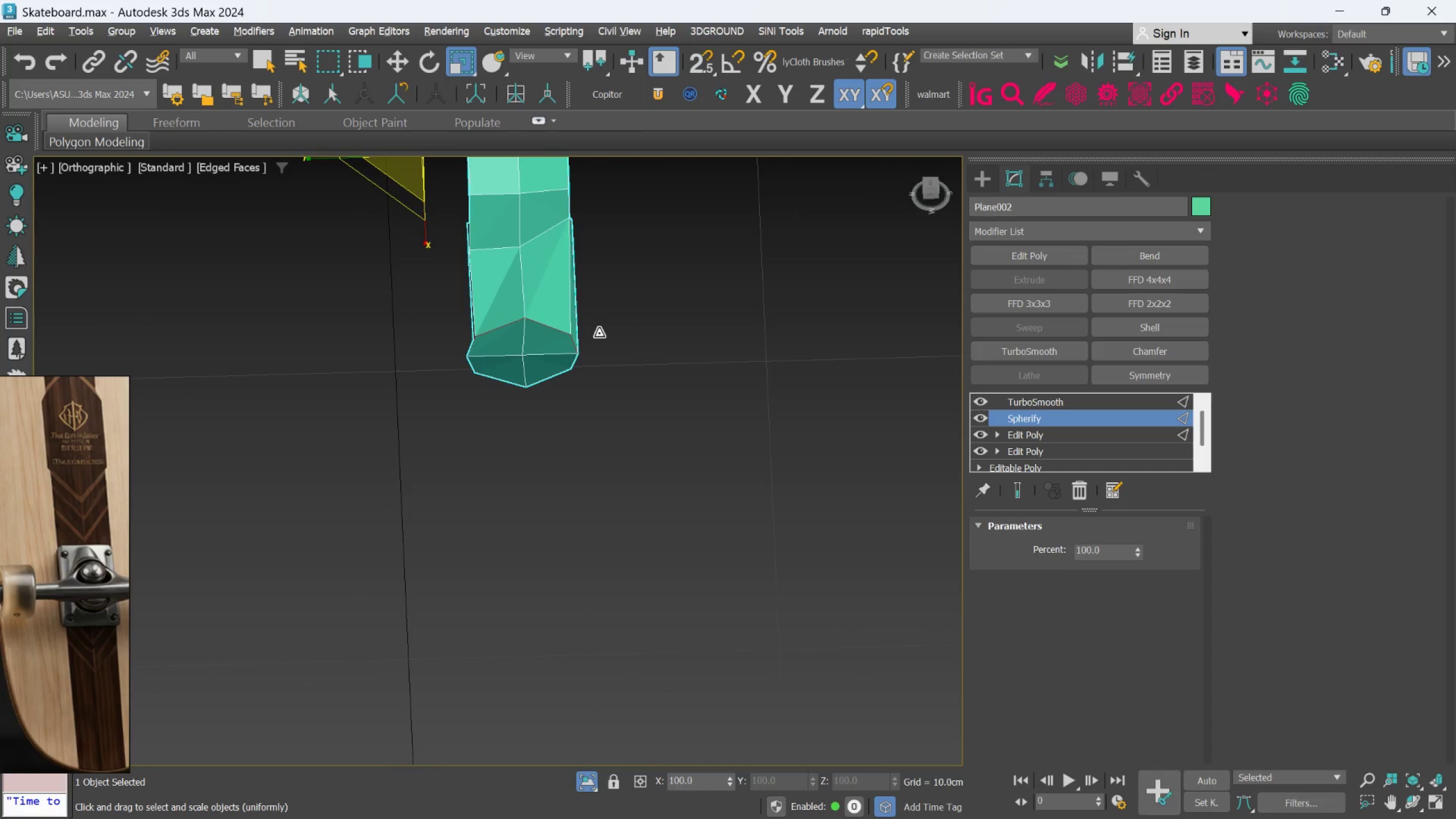 
hold_key(key=AltLeft, duration=0.64)
 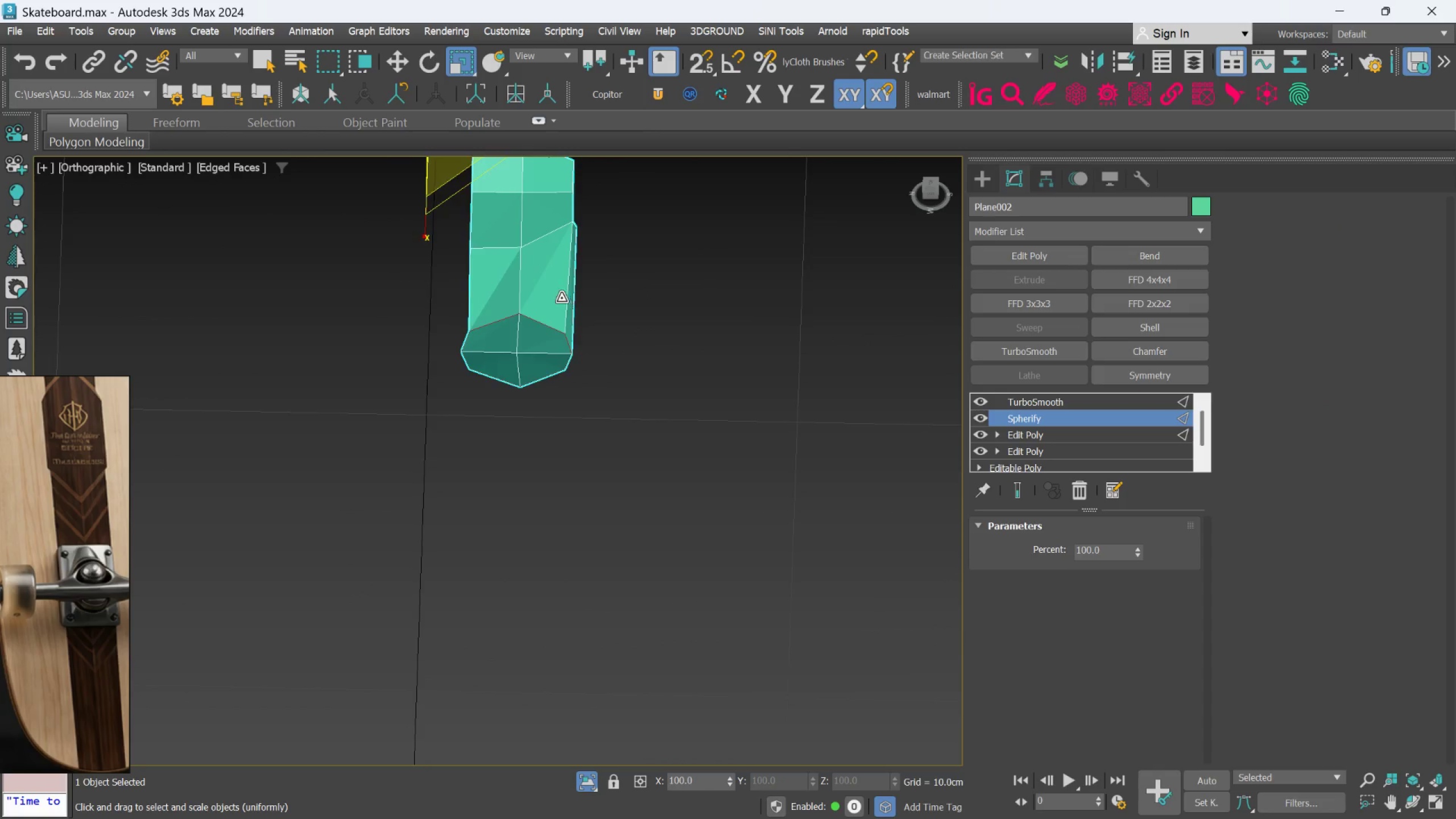 
hold_key(key=AltLeft, duration=1.53)
 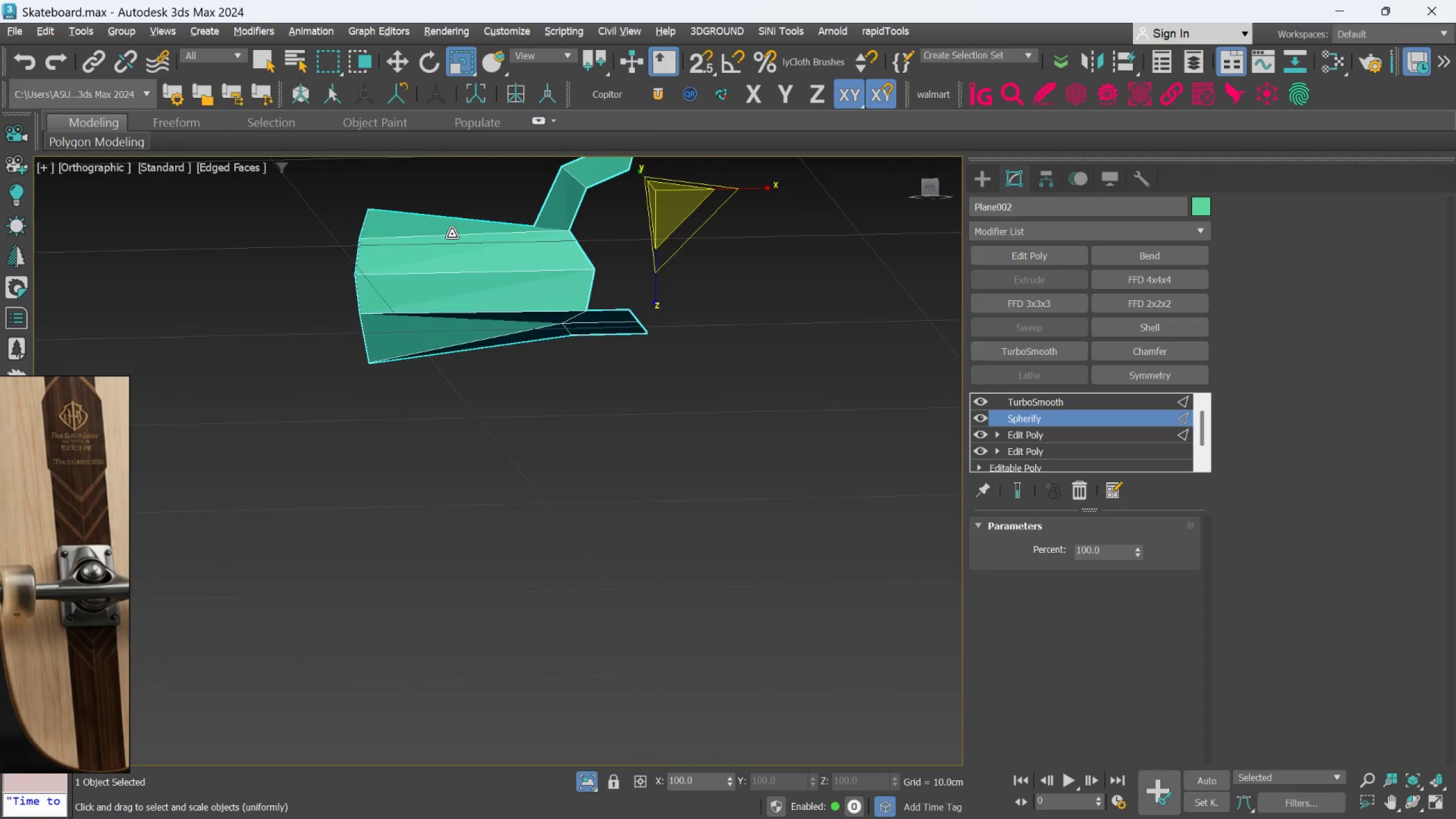 
scroll: coordinate [561, 298], scroll_direction: up, amount: 1.0
 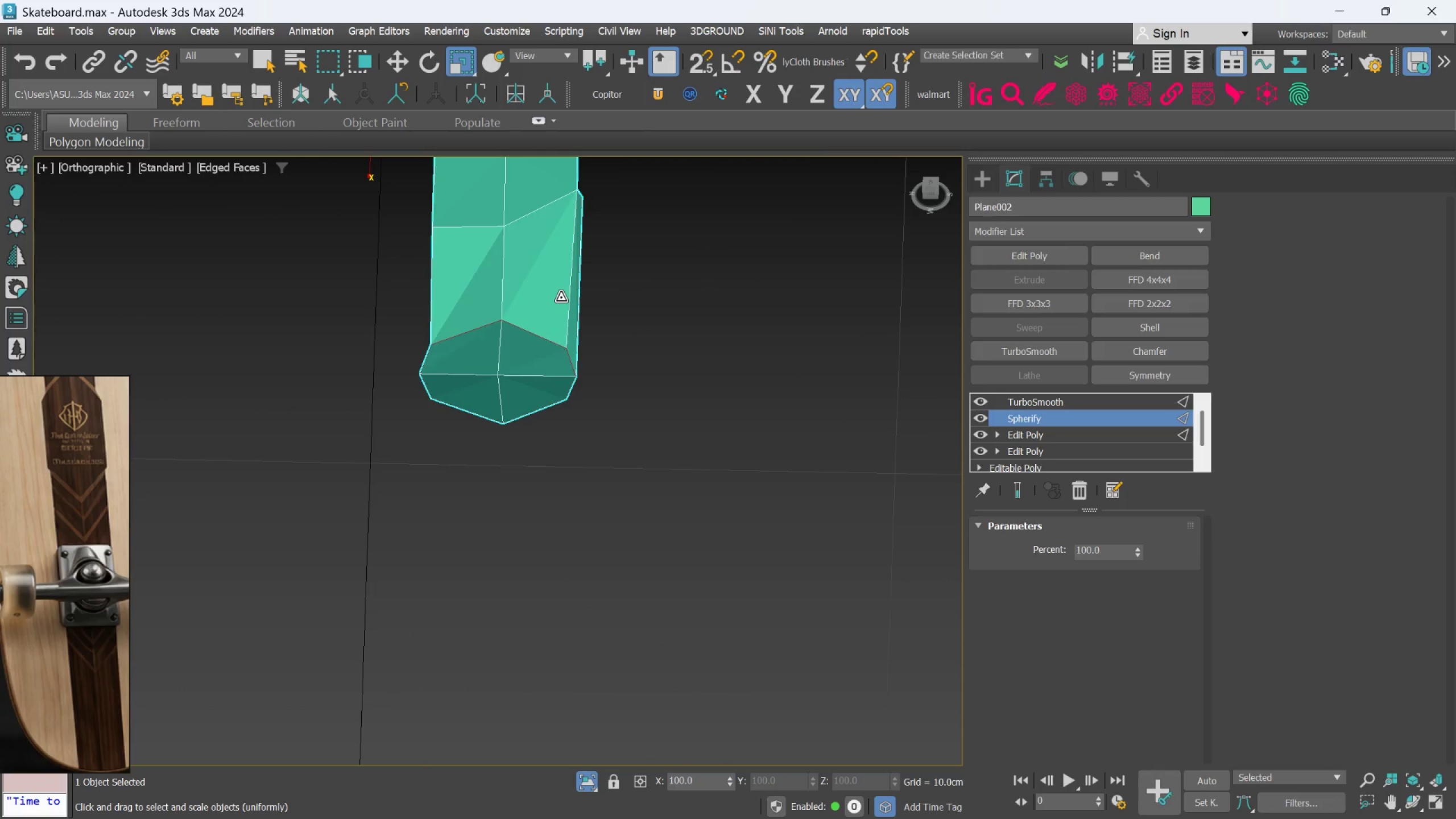 
hold_key(key=AltLeft, duration=1.14)
 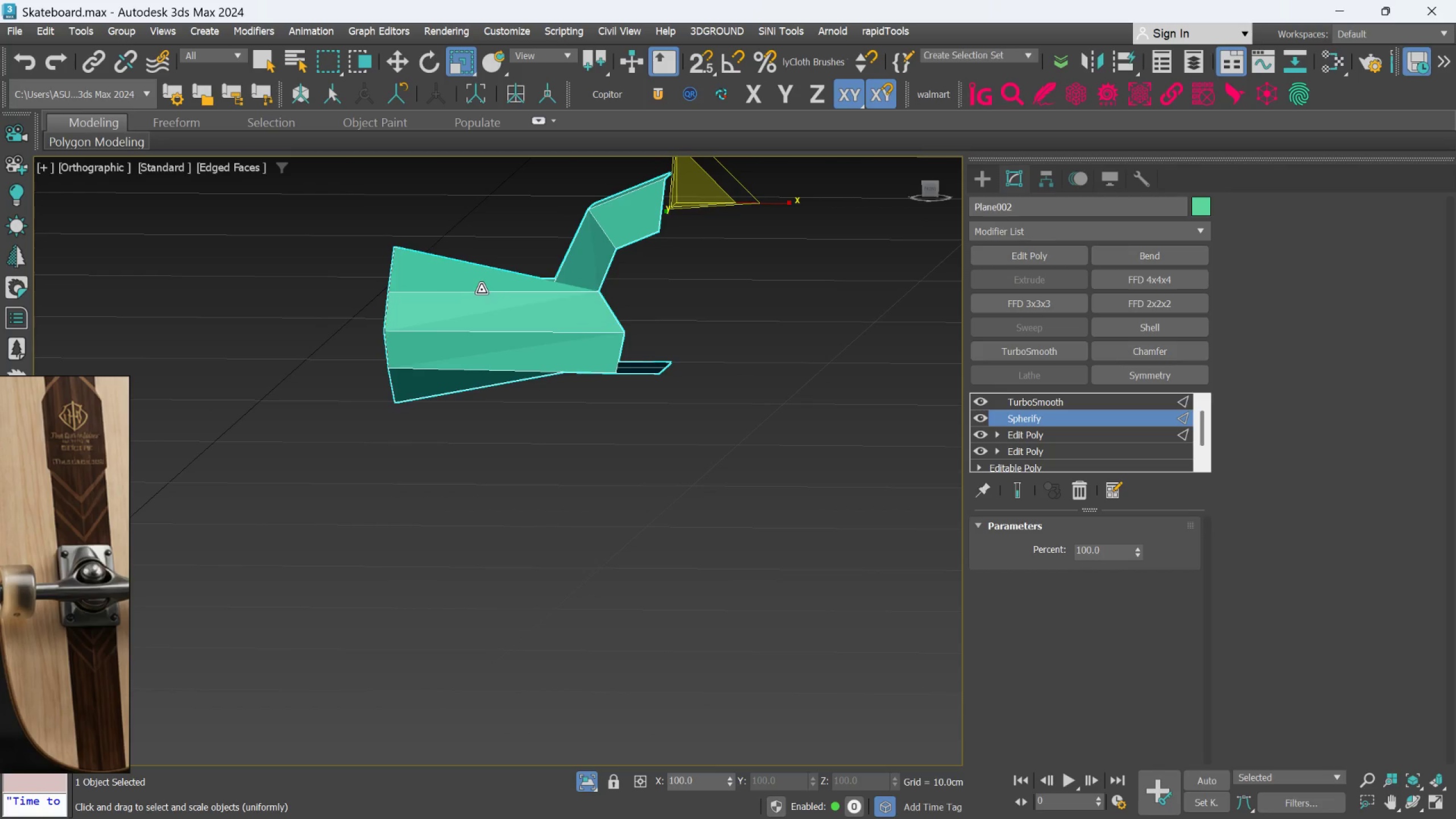 
hold_key(key=AltLeft, duration=0.52)
 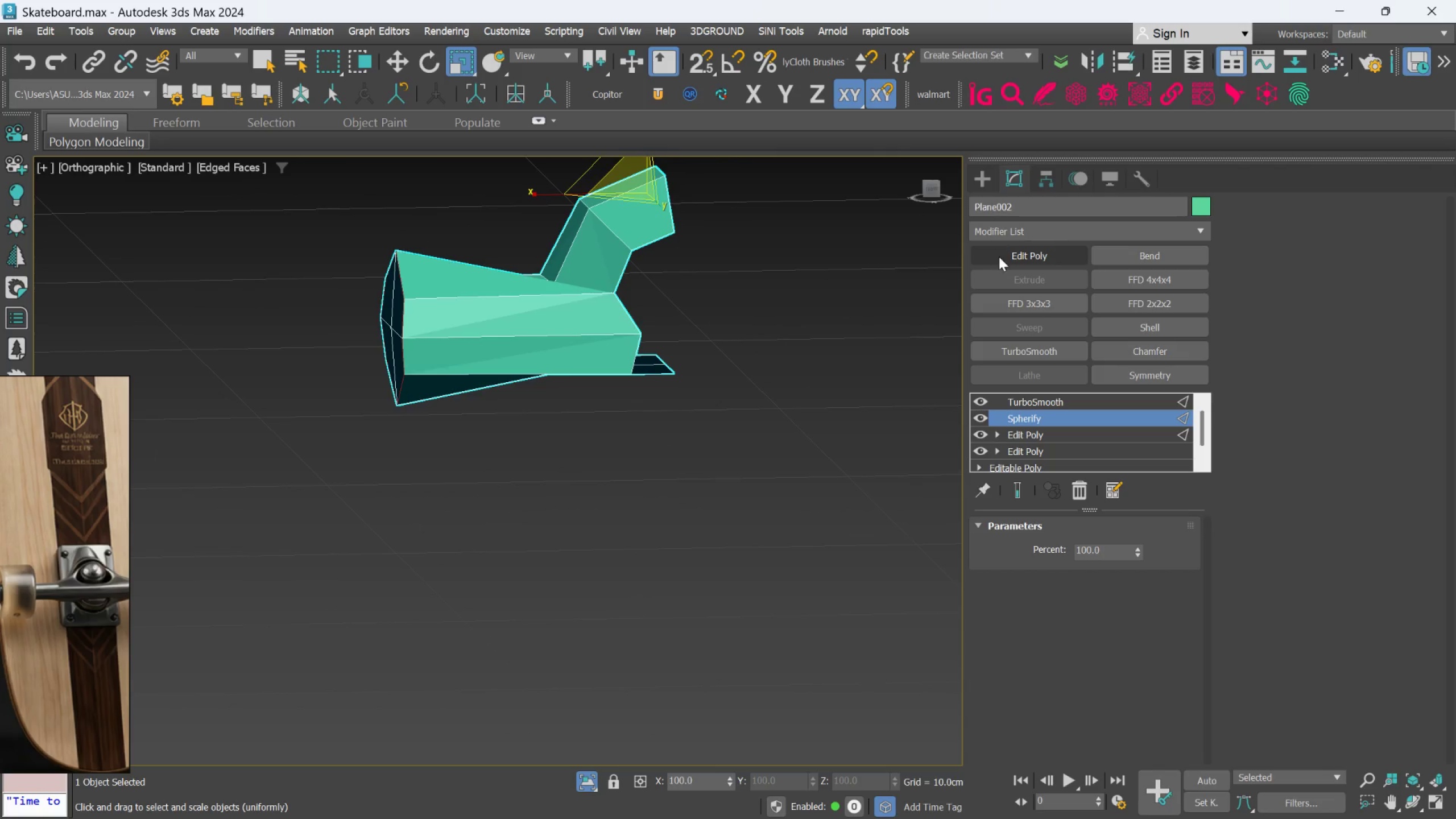 
left_click([999, 258])
 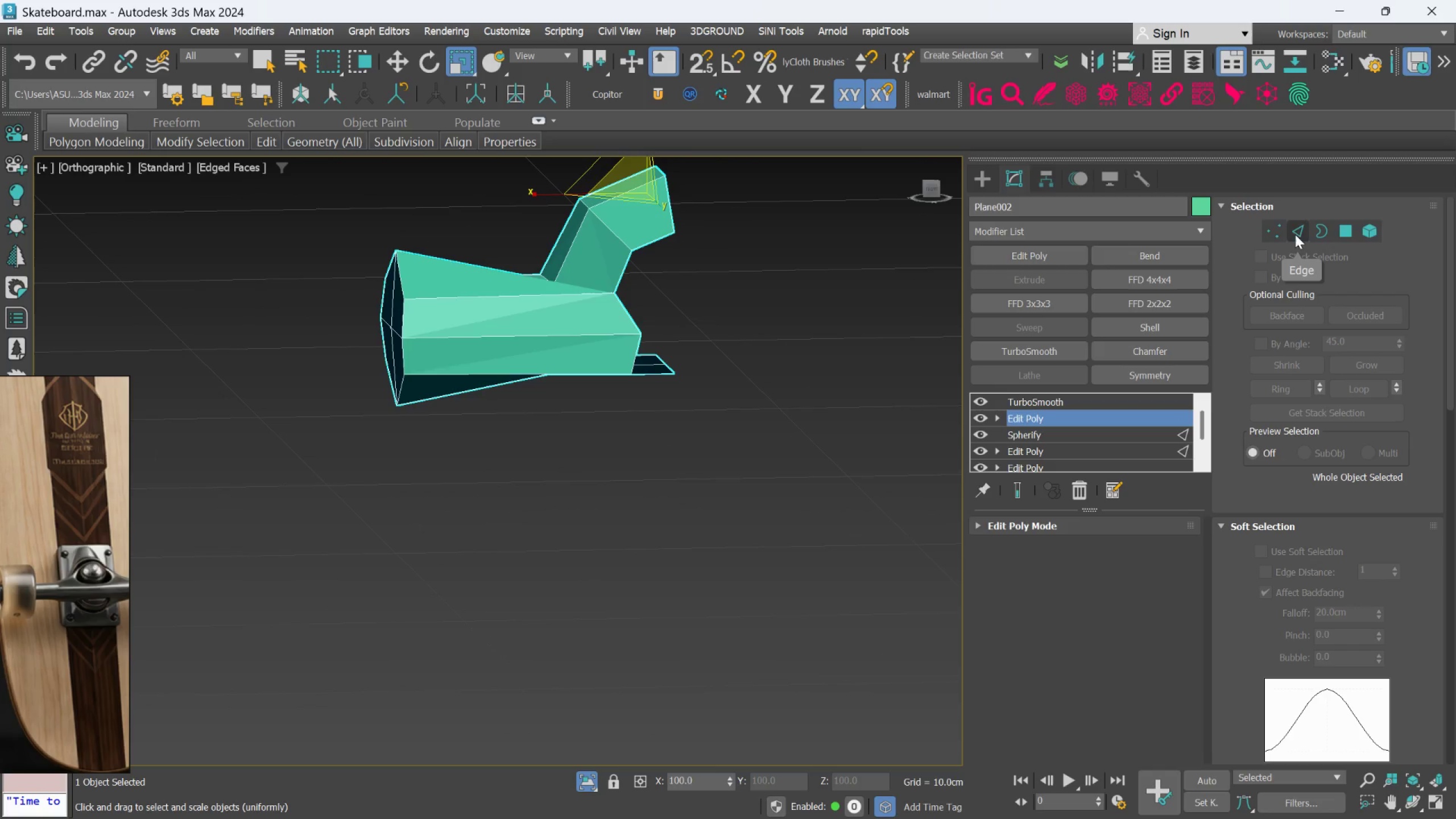 
left_click([1277, 232])
 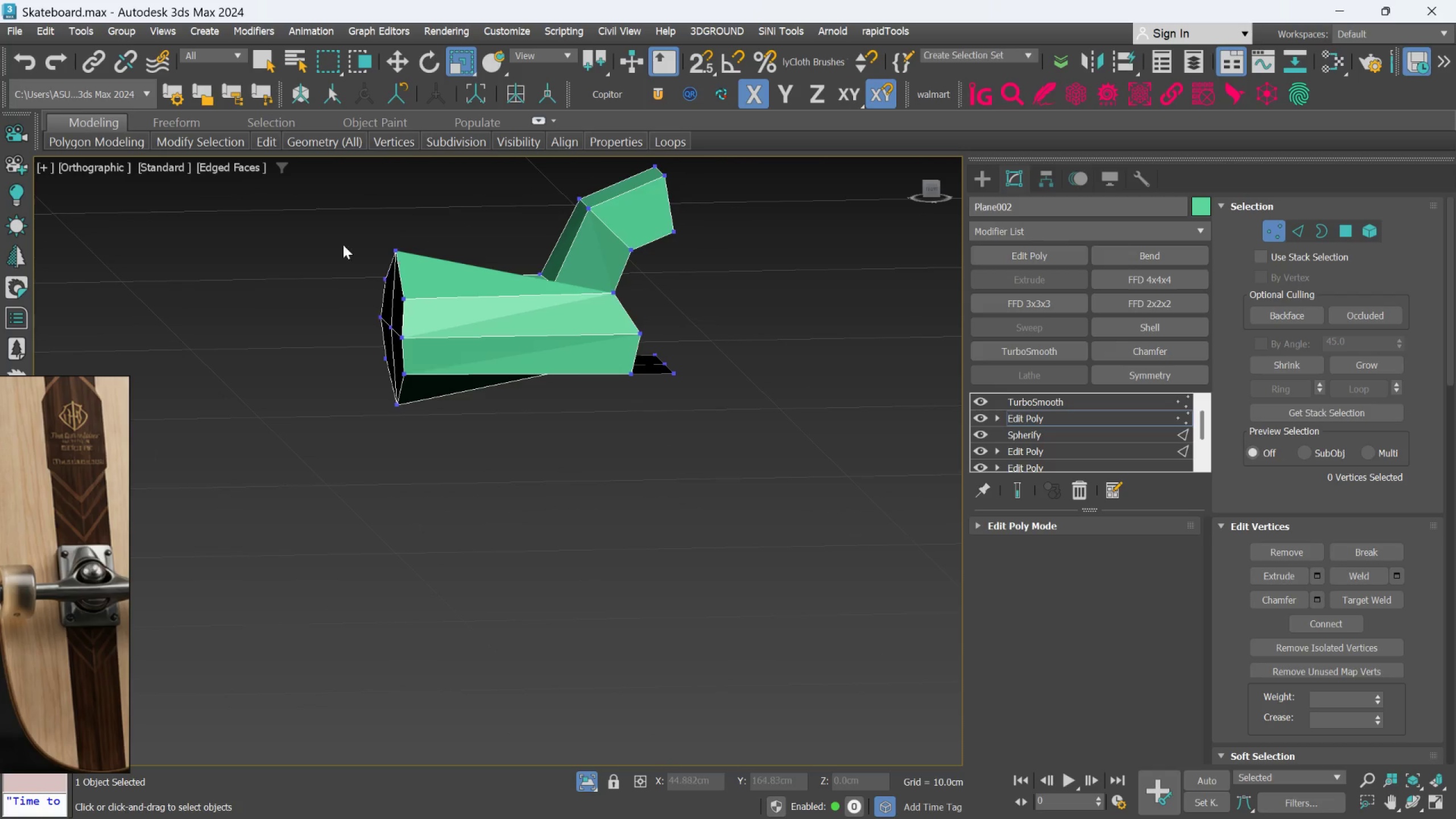 
left_click_drag(start_coordinate=[326, 234], to_coordinate=[431, 441])
 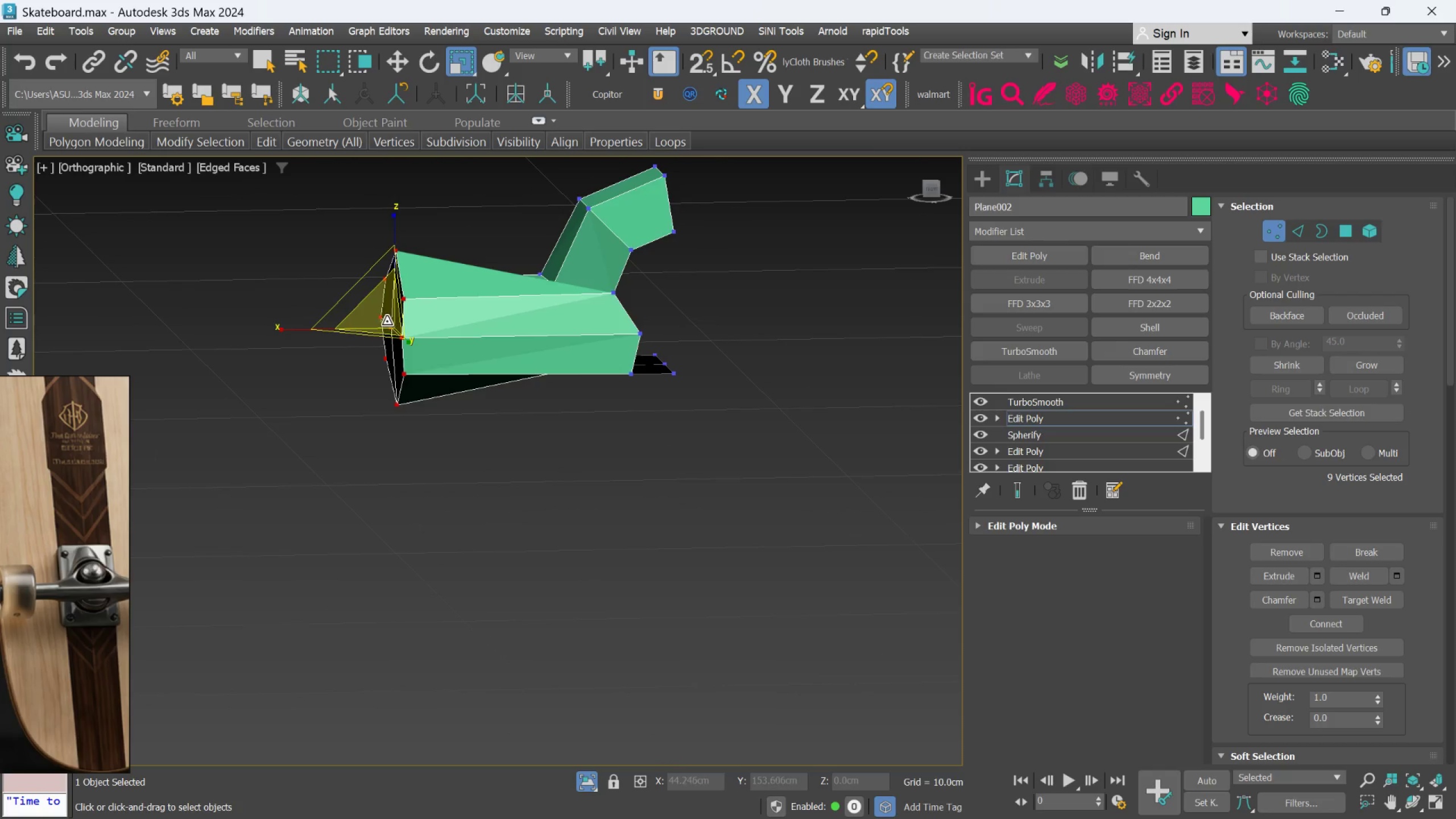 
left_click_drag(start_coordinate=[384, 315], to_coordinate=[378, 357])
 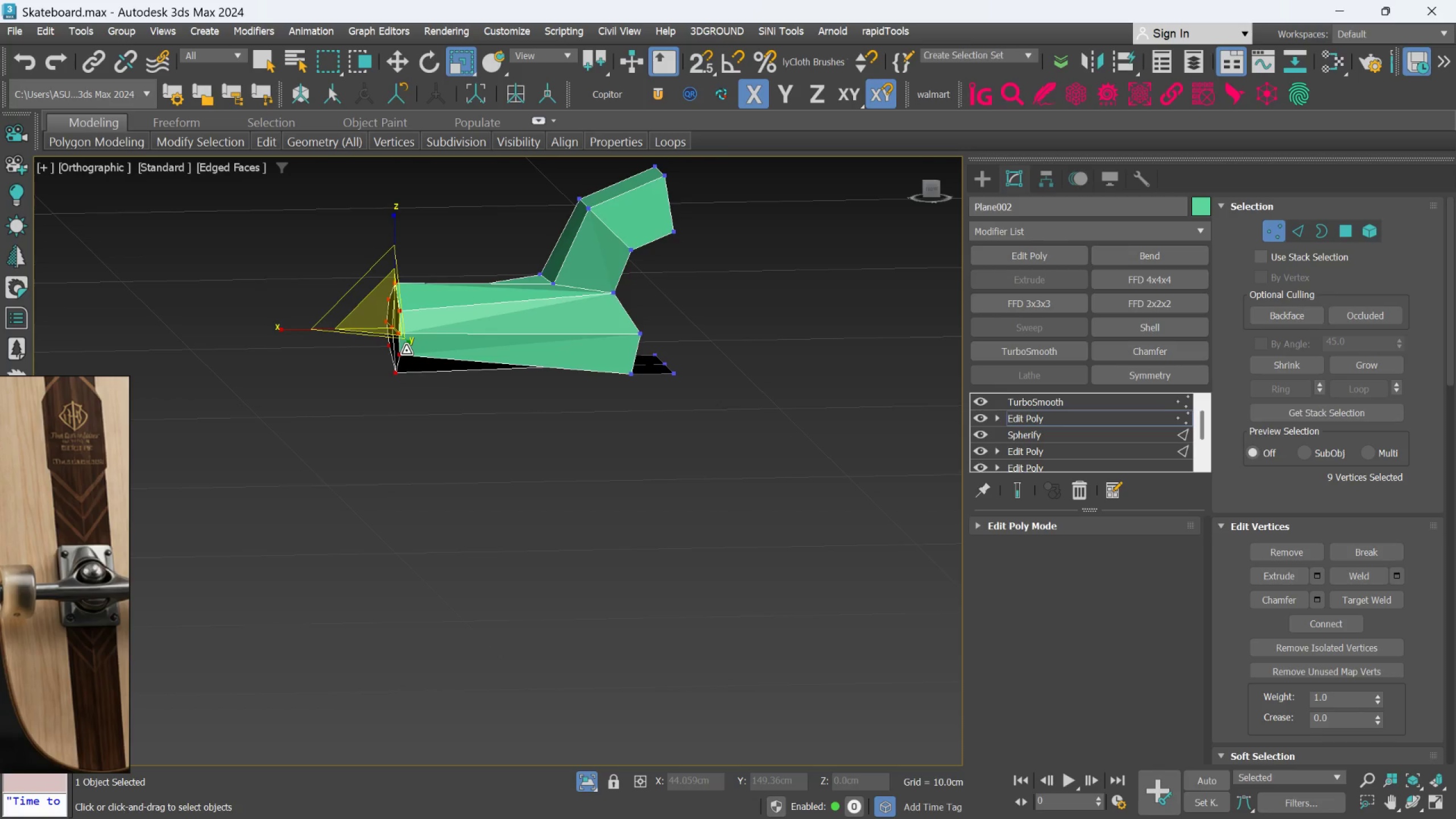 
hold_key(key=AltLeft, duration=1.28)
 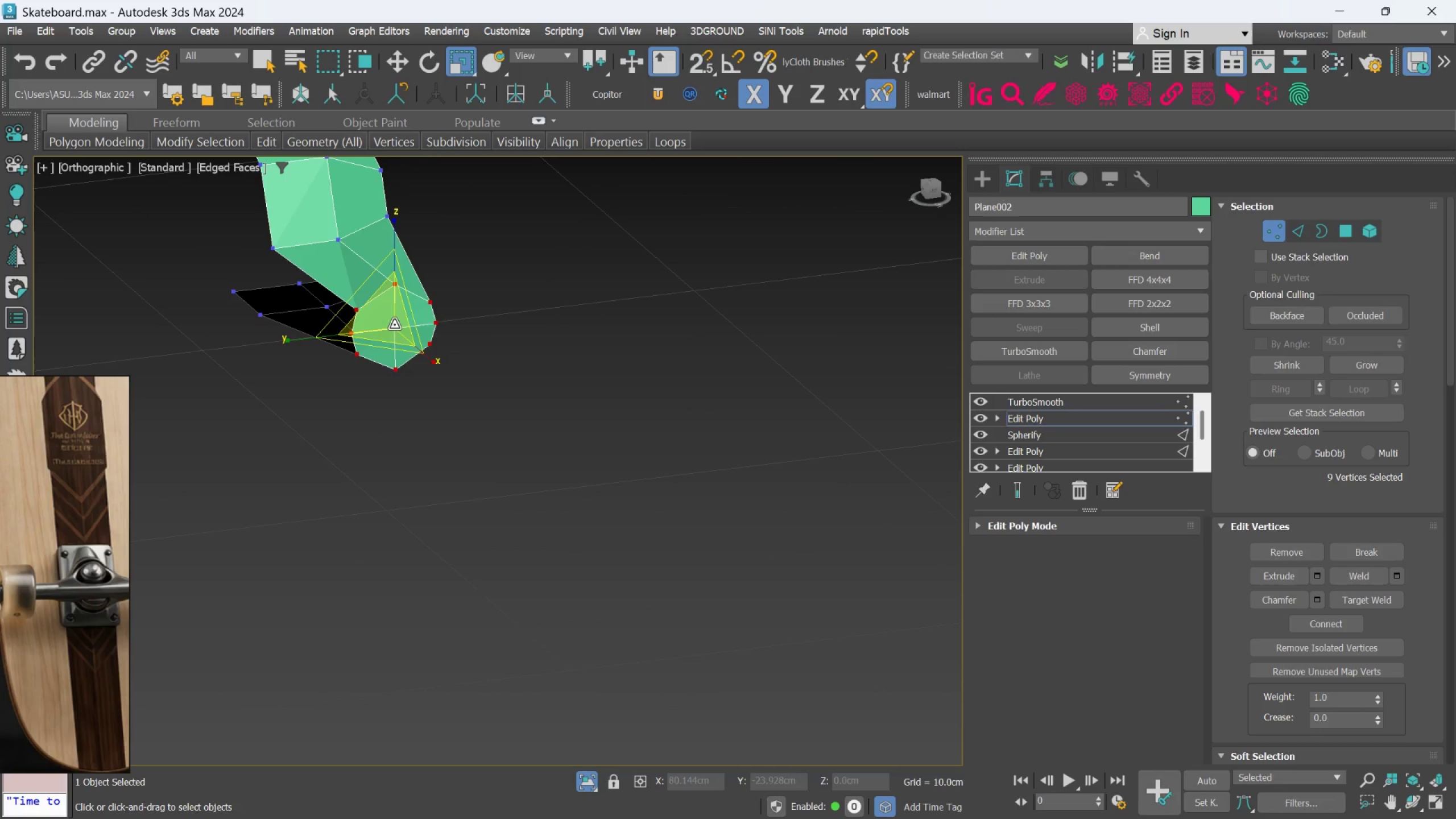 
hold_key(key=AltLeft, duration=0.81)
 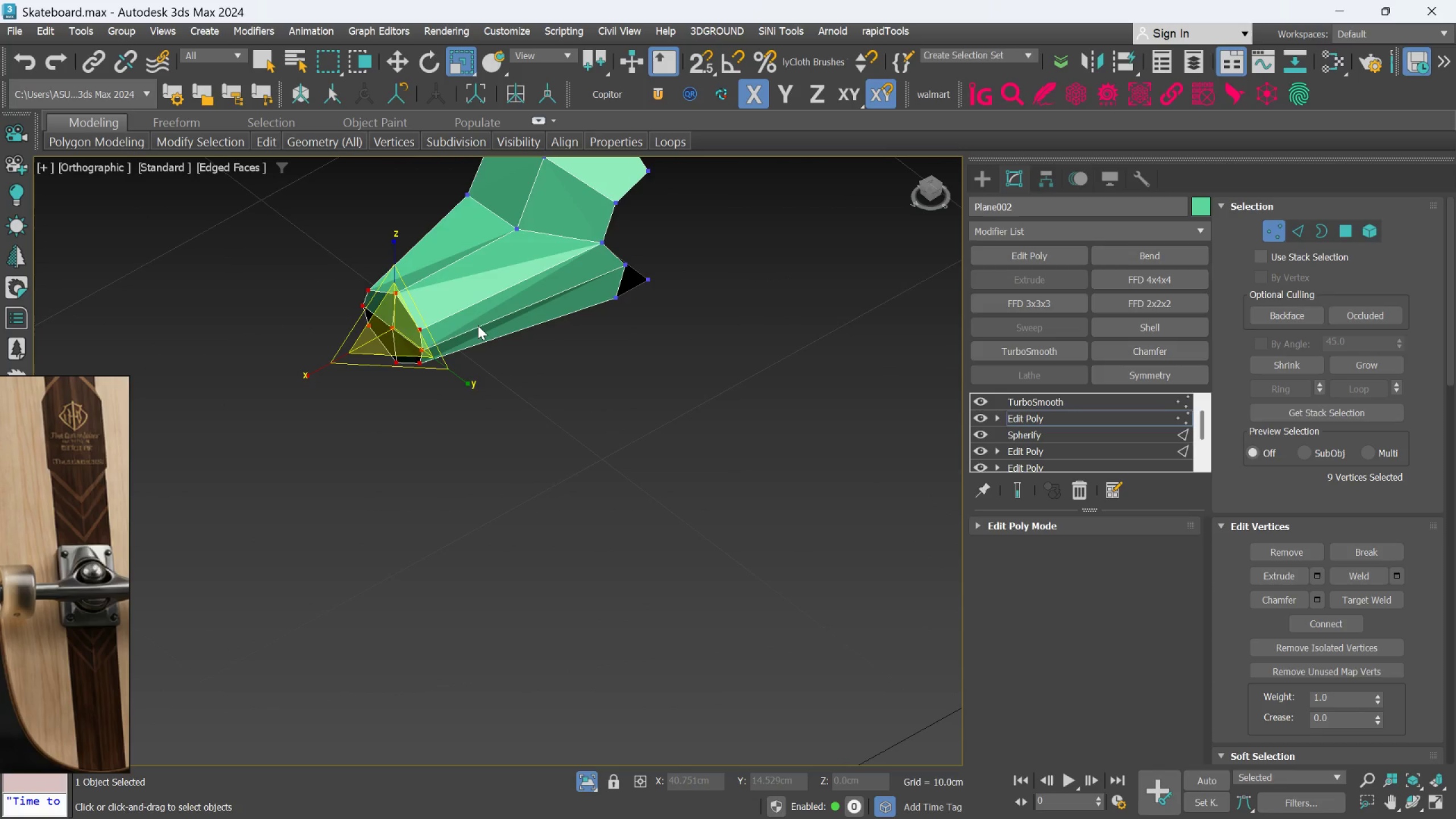 
key(F)
 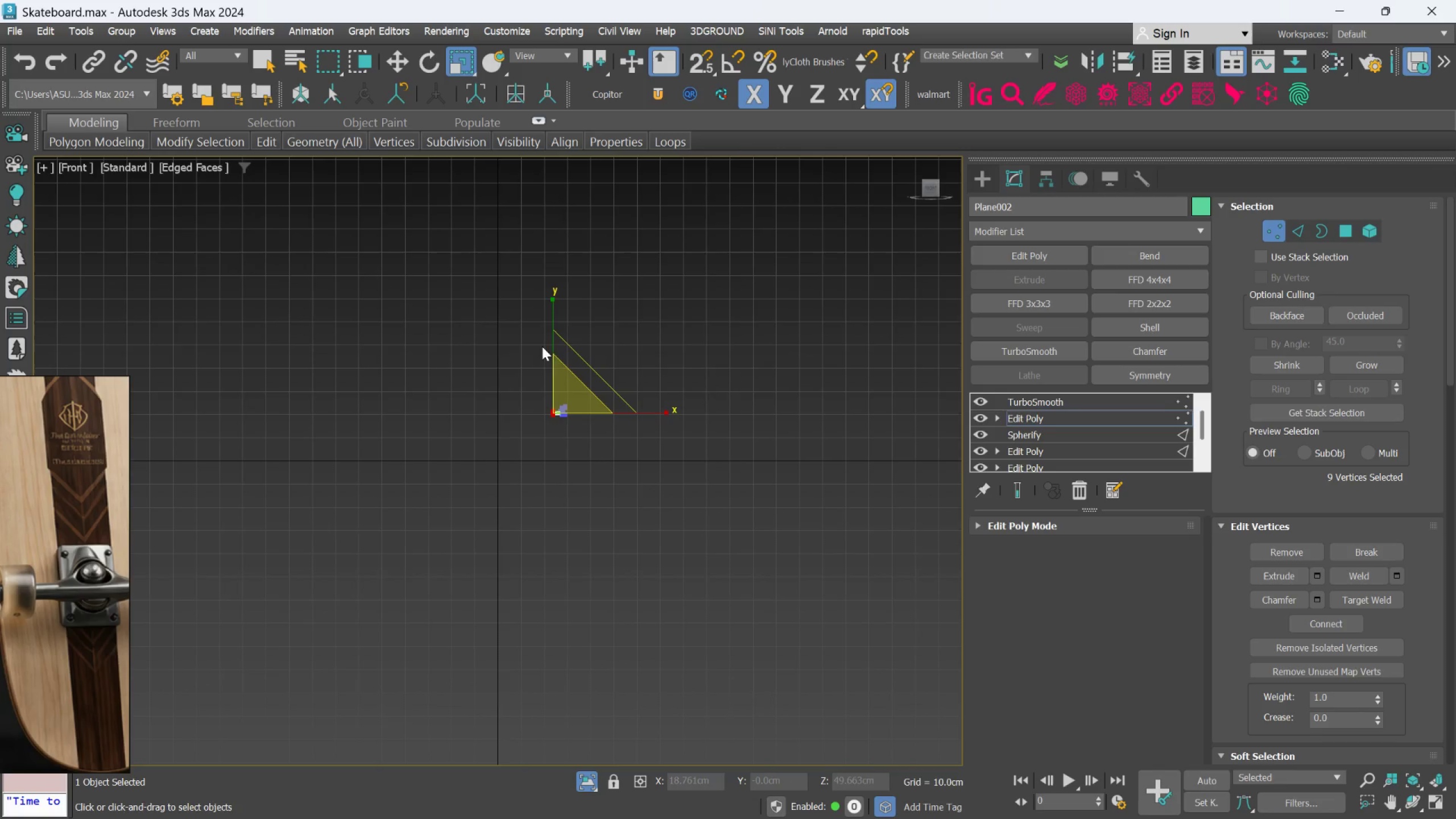 
scroll: coordinate [582, 473], scroll_direction: up, amount: 11.0
 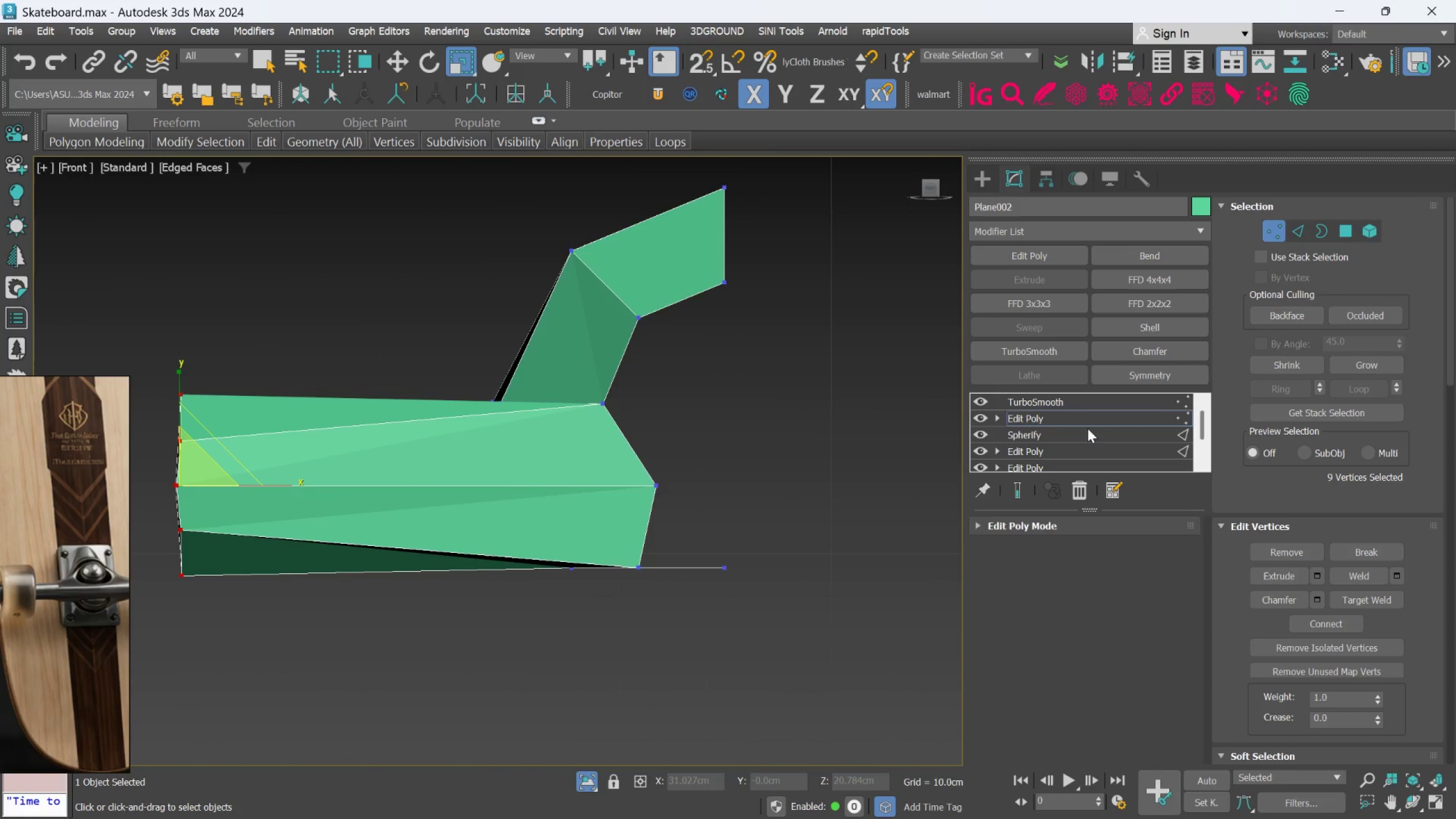 
left_click([1087, 420])
 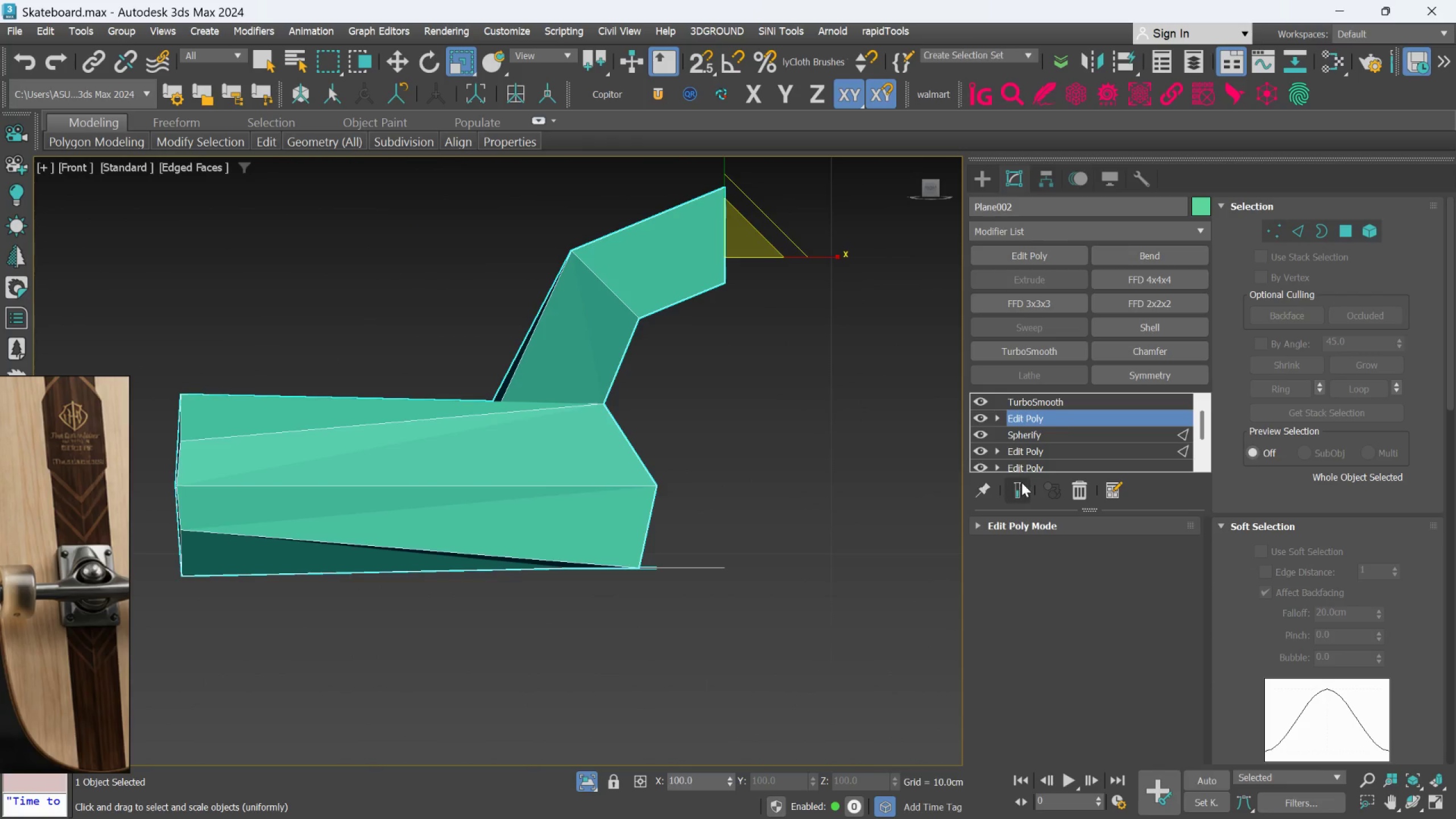 
left_click([1021, 484])
 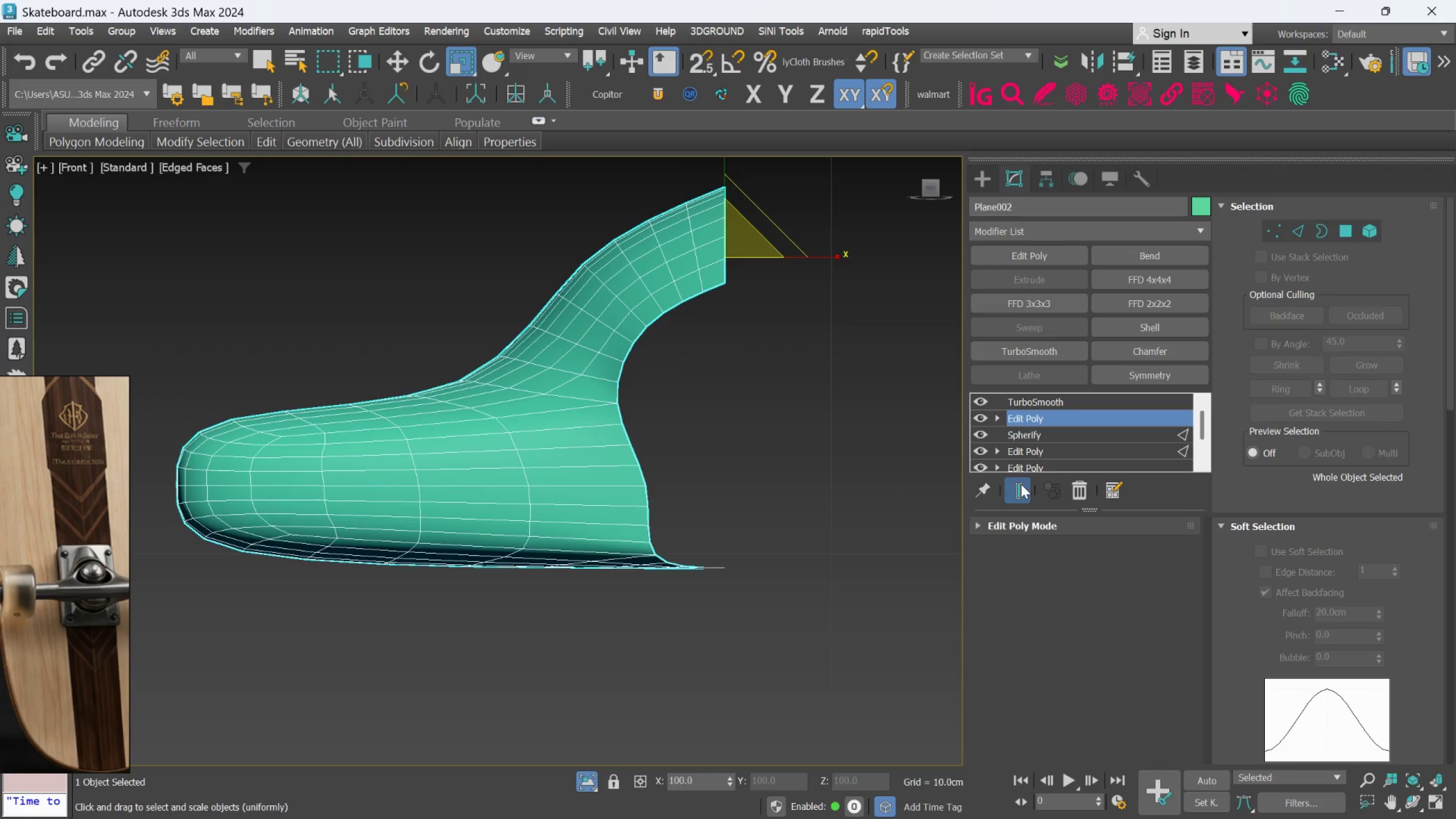 
left_click([1021, 484])
 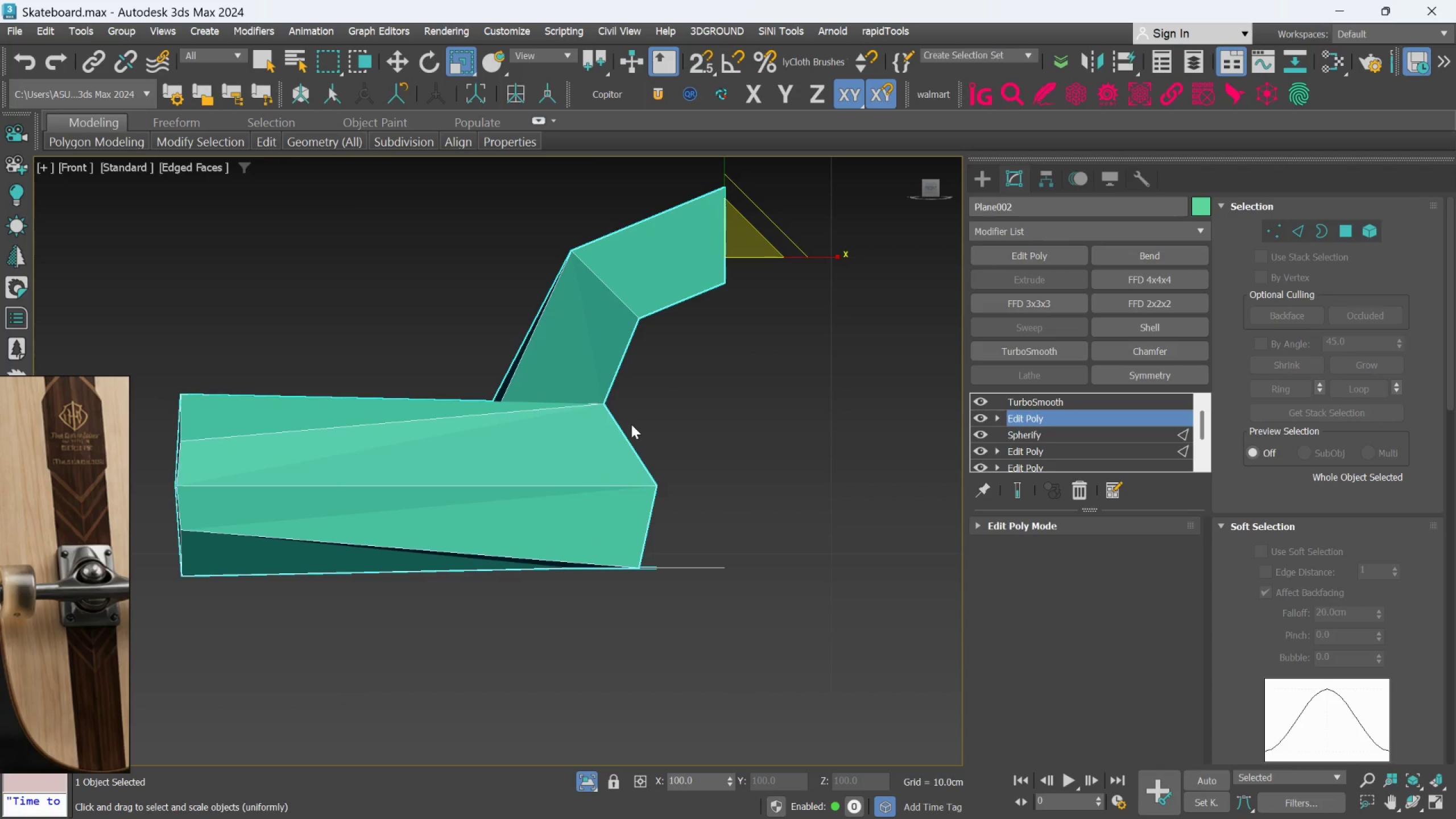 
scroll: coordinate [631, 424], scroll_direction: down, amount: 1.0
 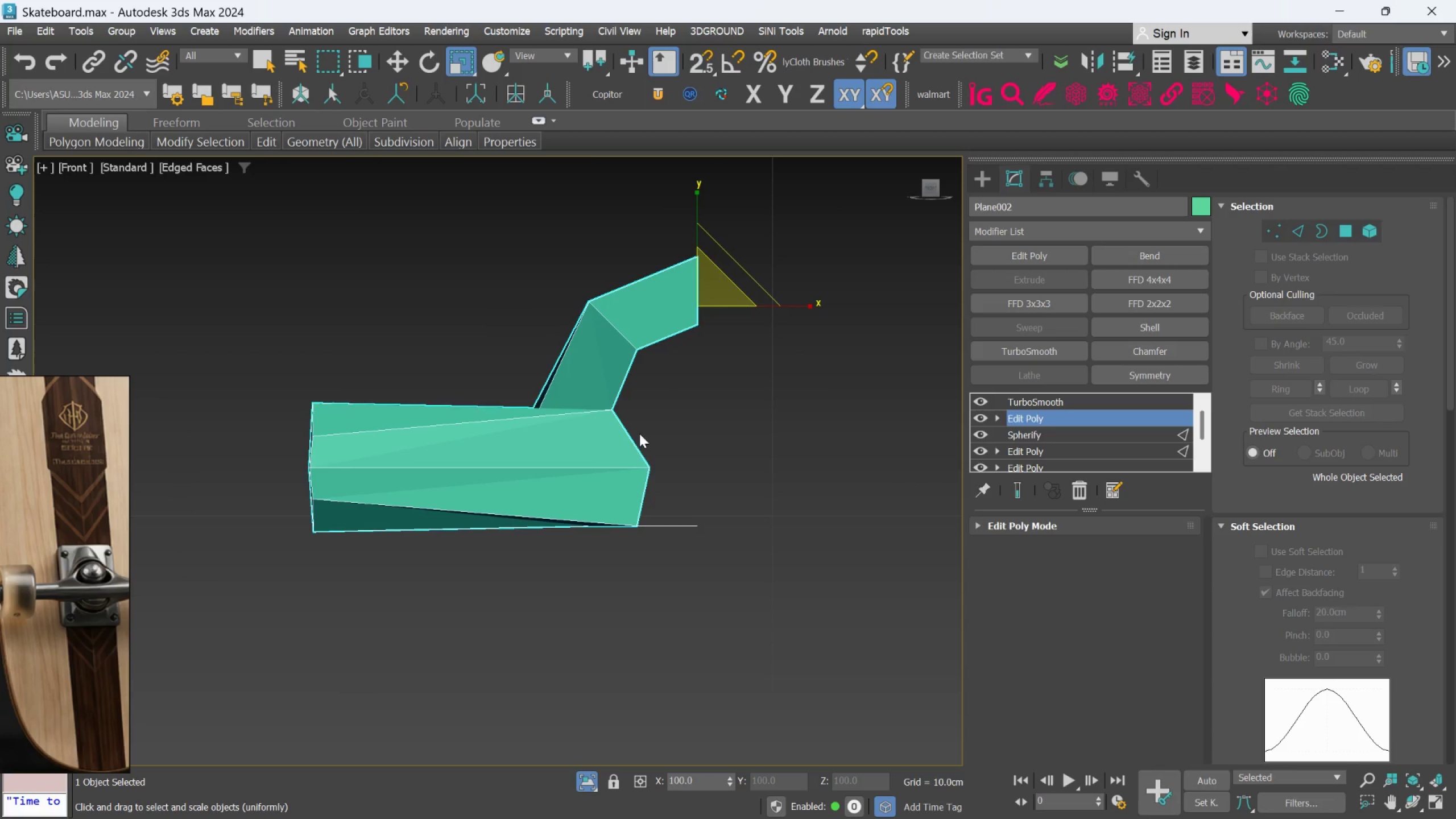 
scroll: coordinate [648, 458], scroll_direction: up, amount: 1.0
 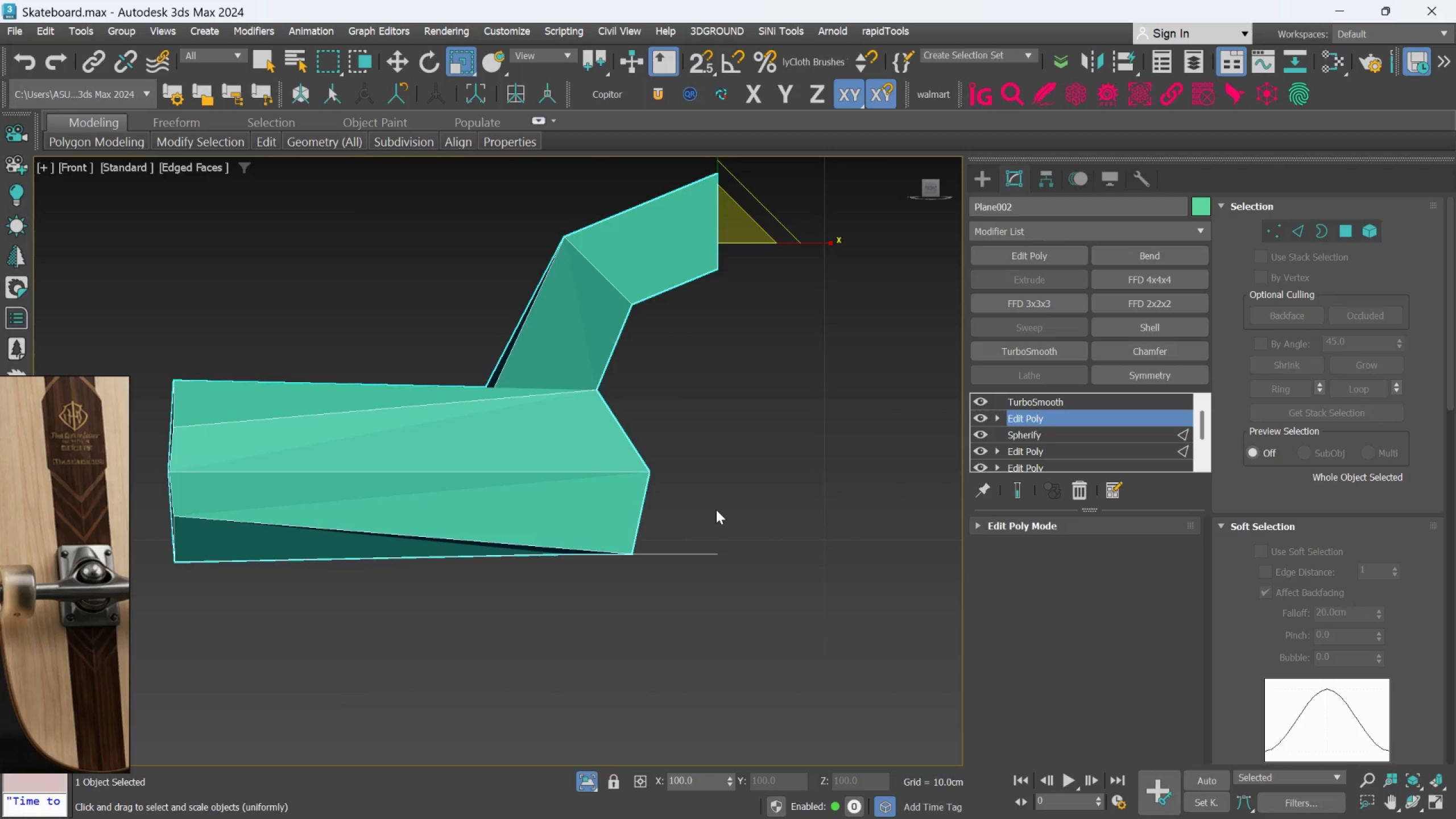 
wait(6.41)
 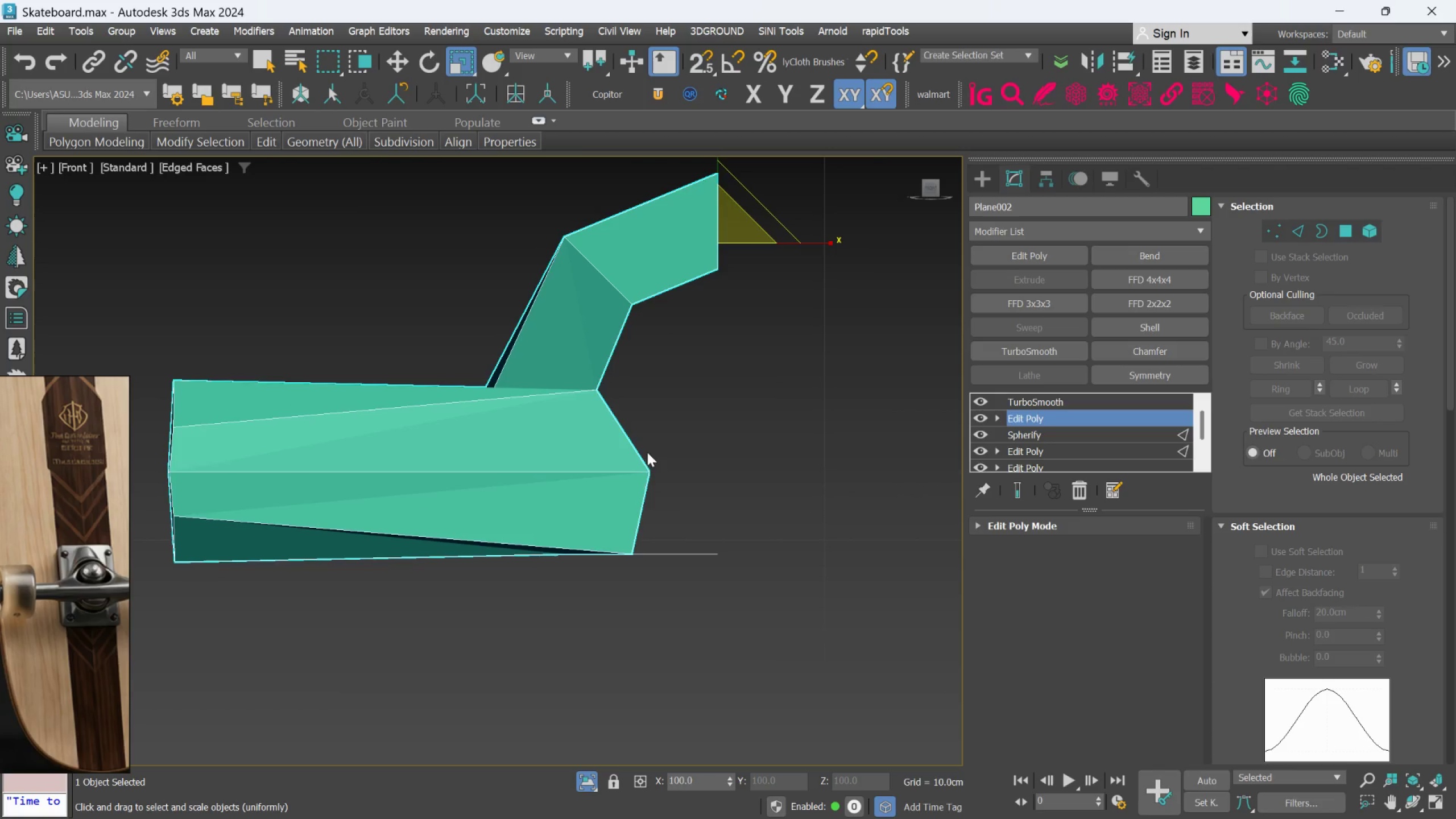 
left_click([1268, 233])
 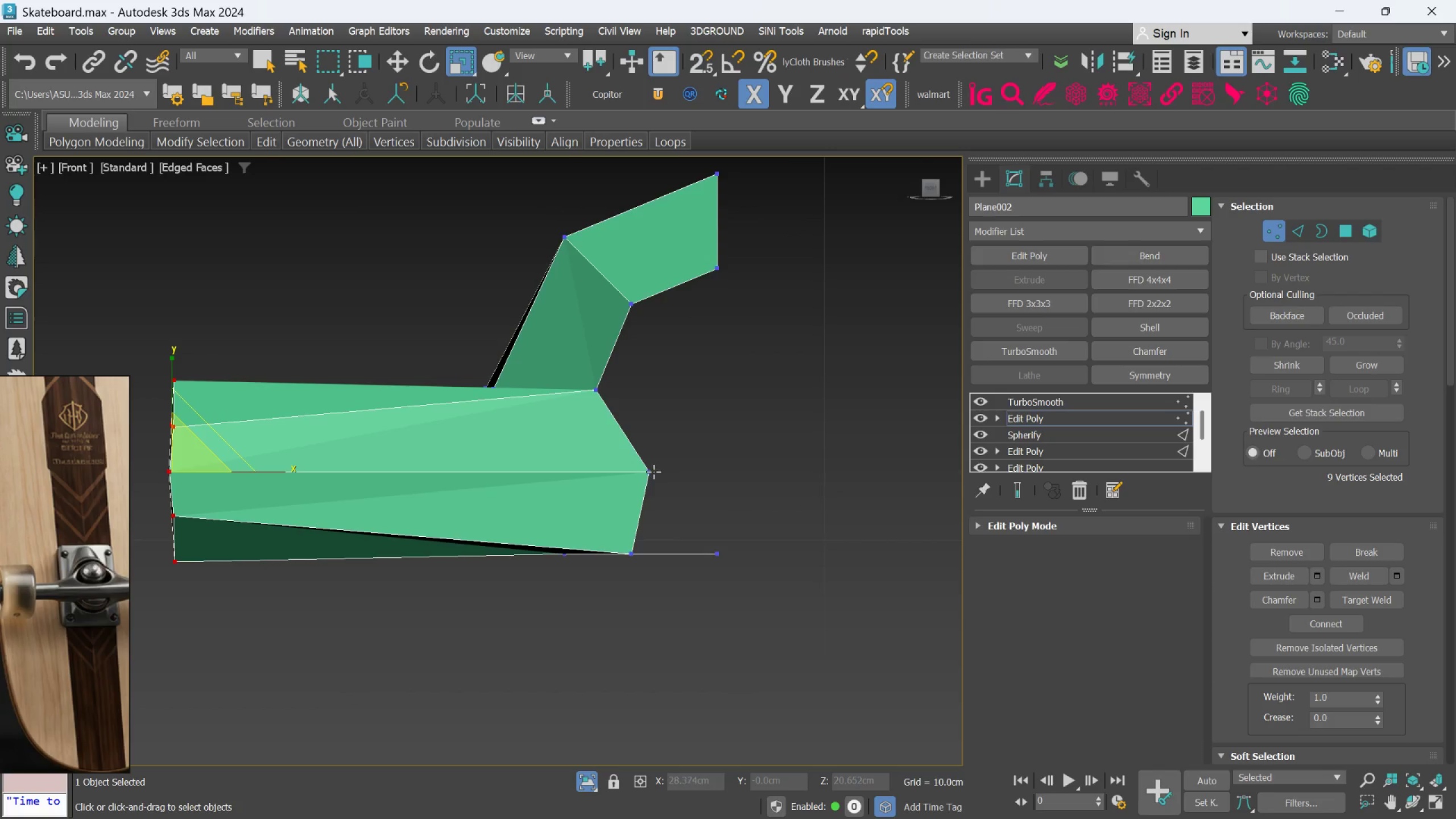 
left_click([653, 471])
 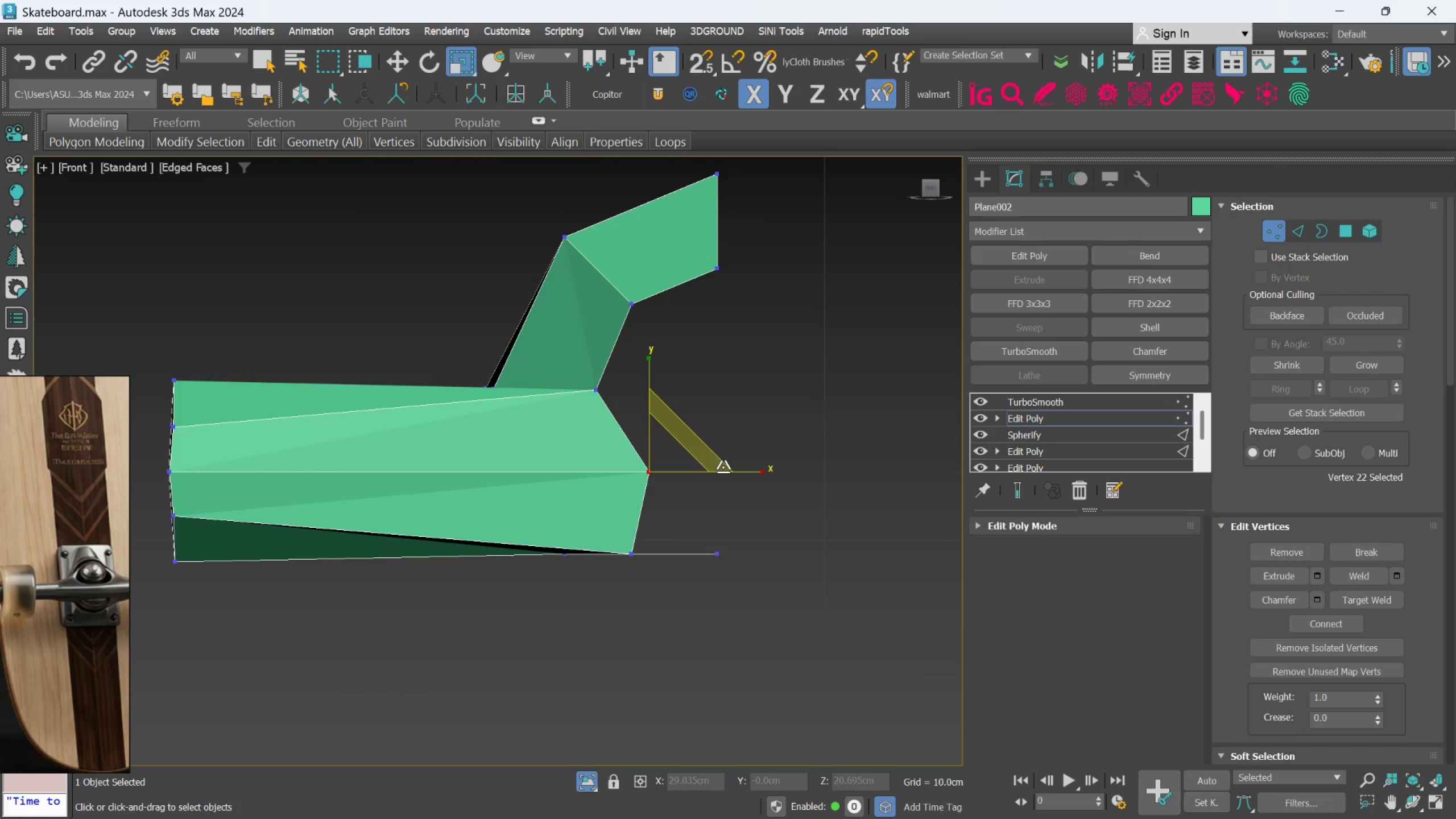 
key(W)
 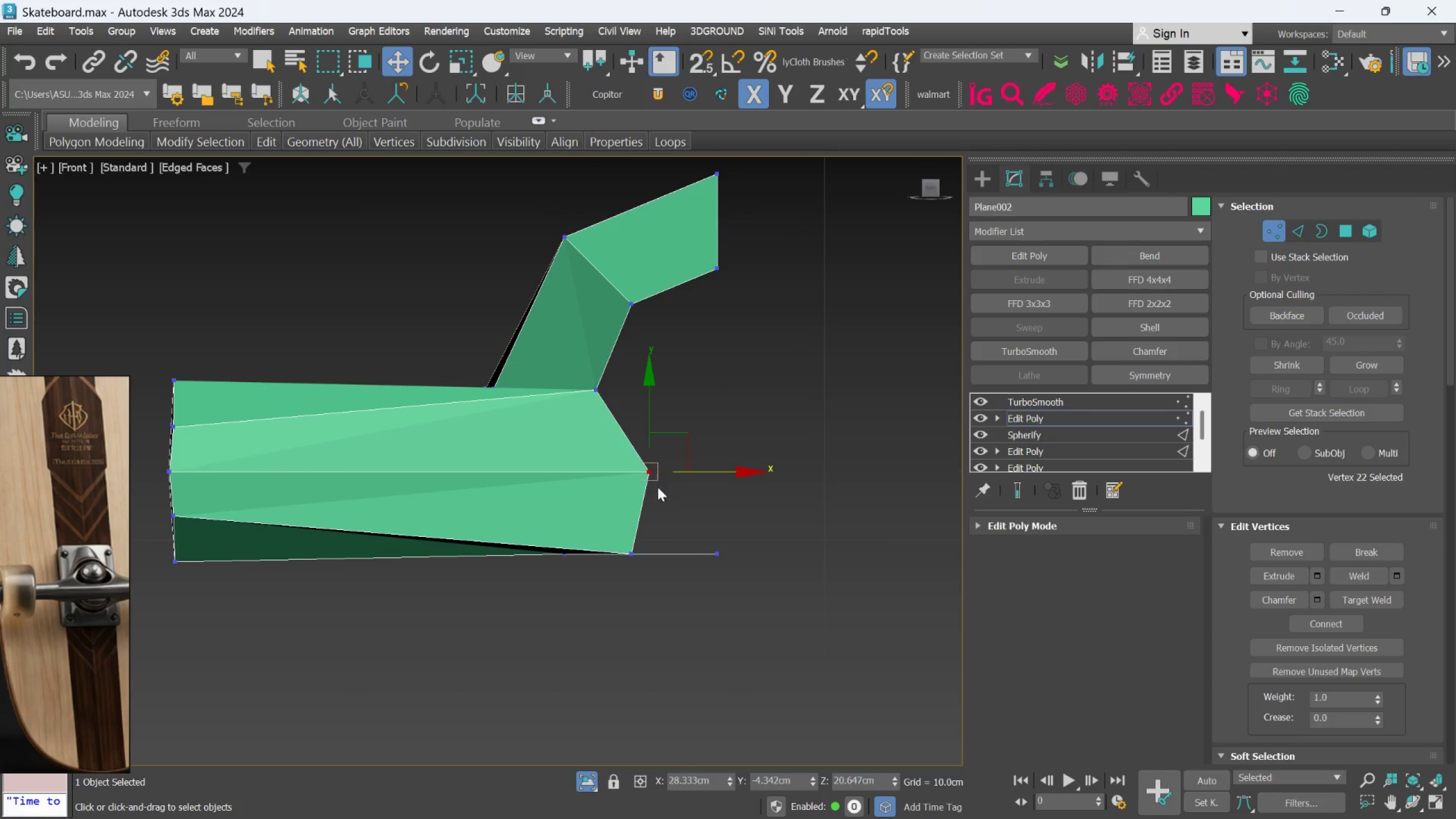 
wait(6.27)
 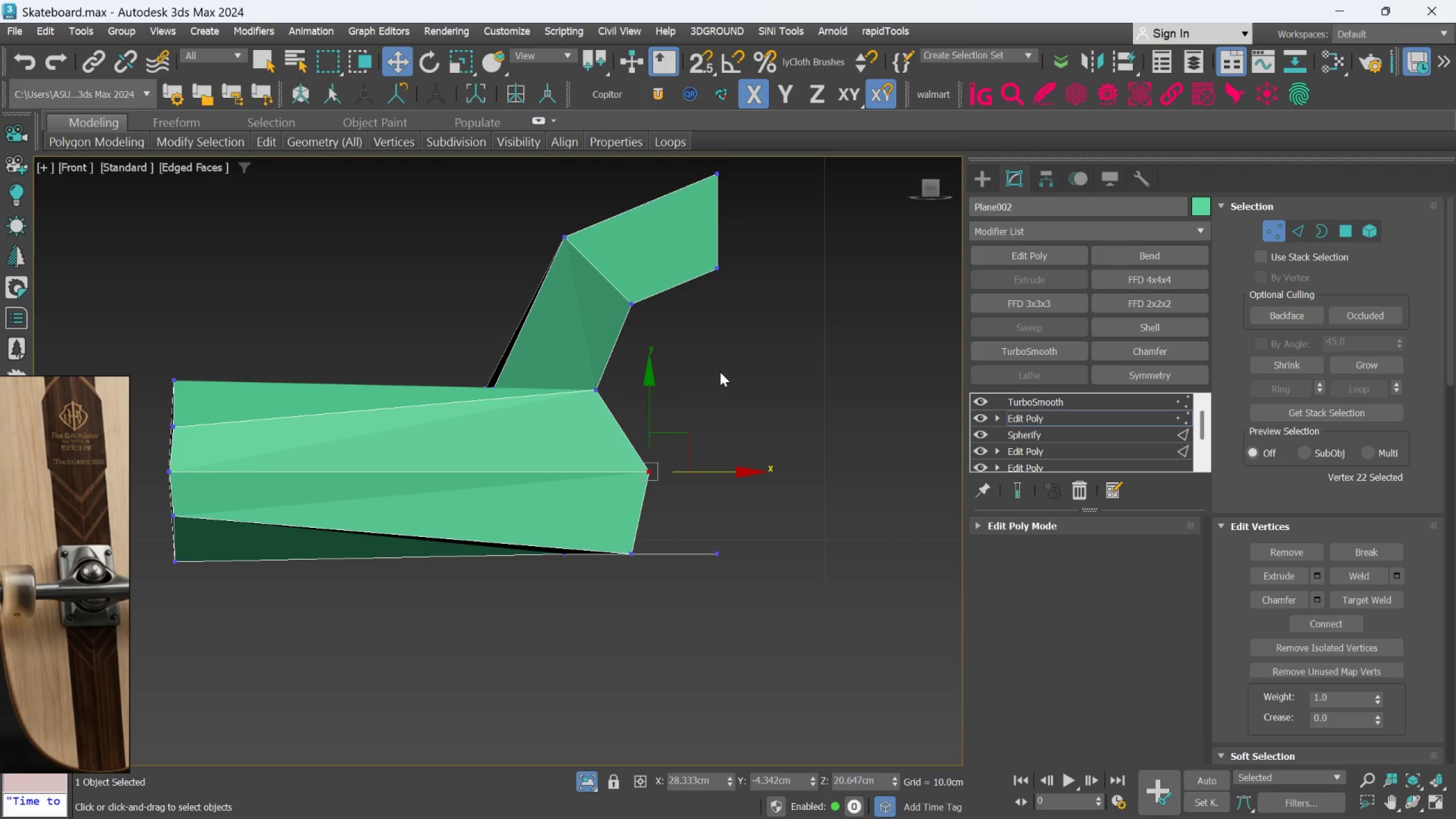 
left_click([632, 549])
 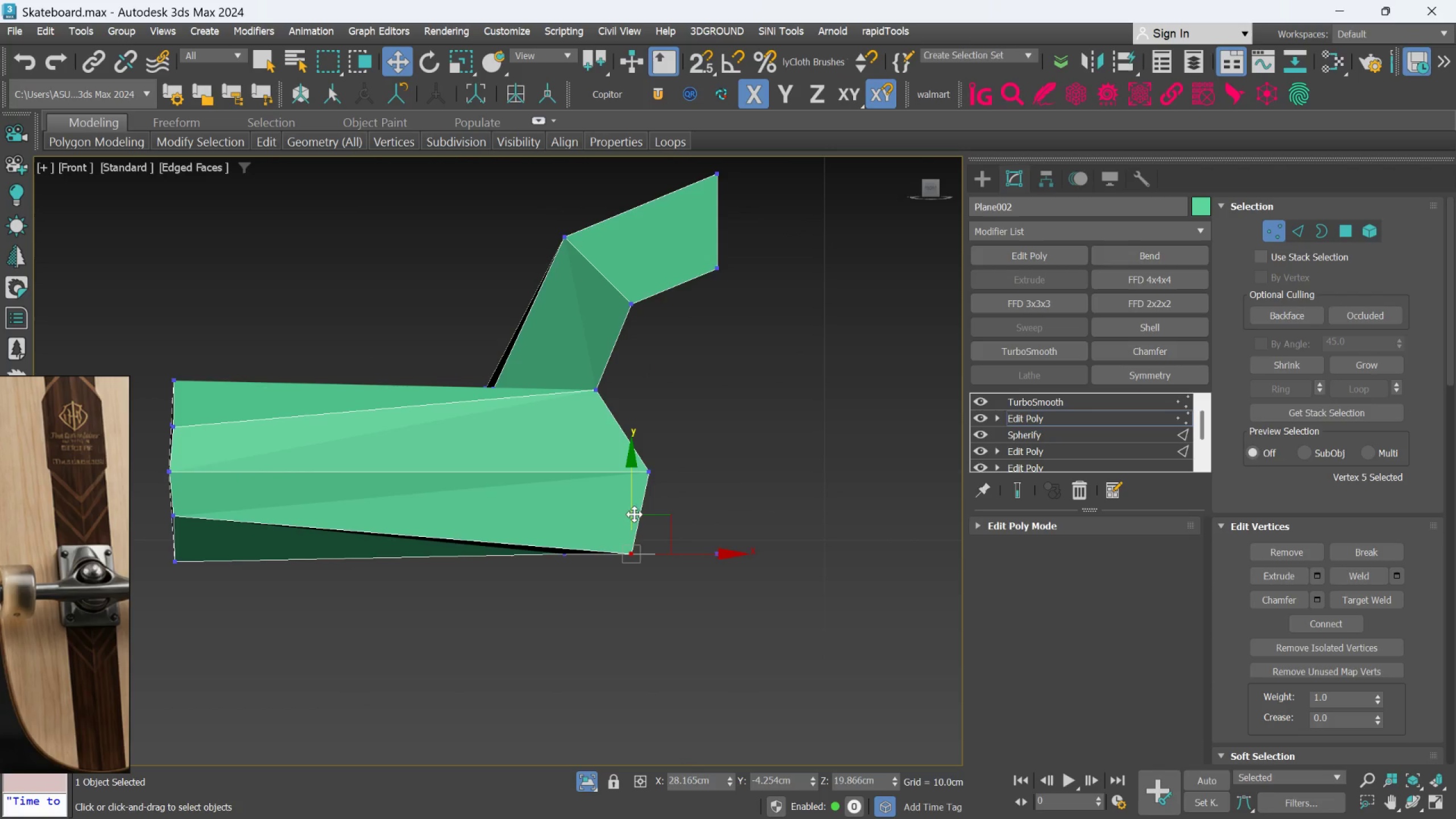 
left_click_drag(start_coordinate=[635, 511], to_coordinate=[644, 486])
 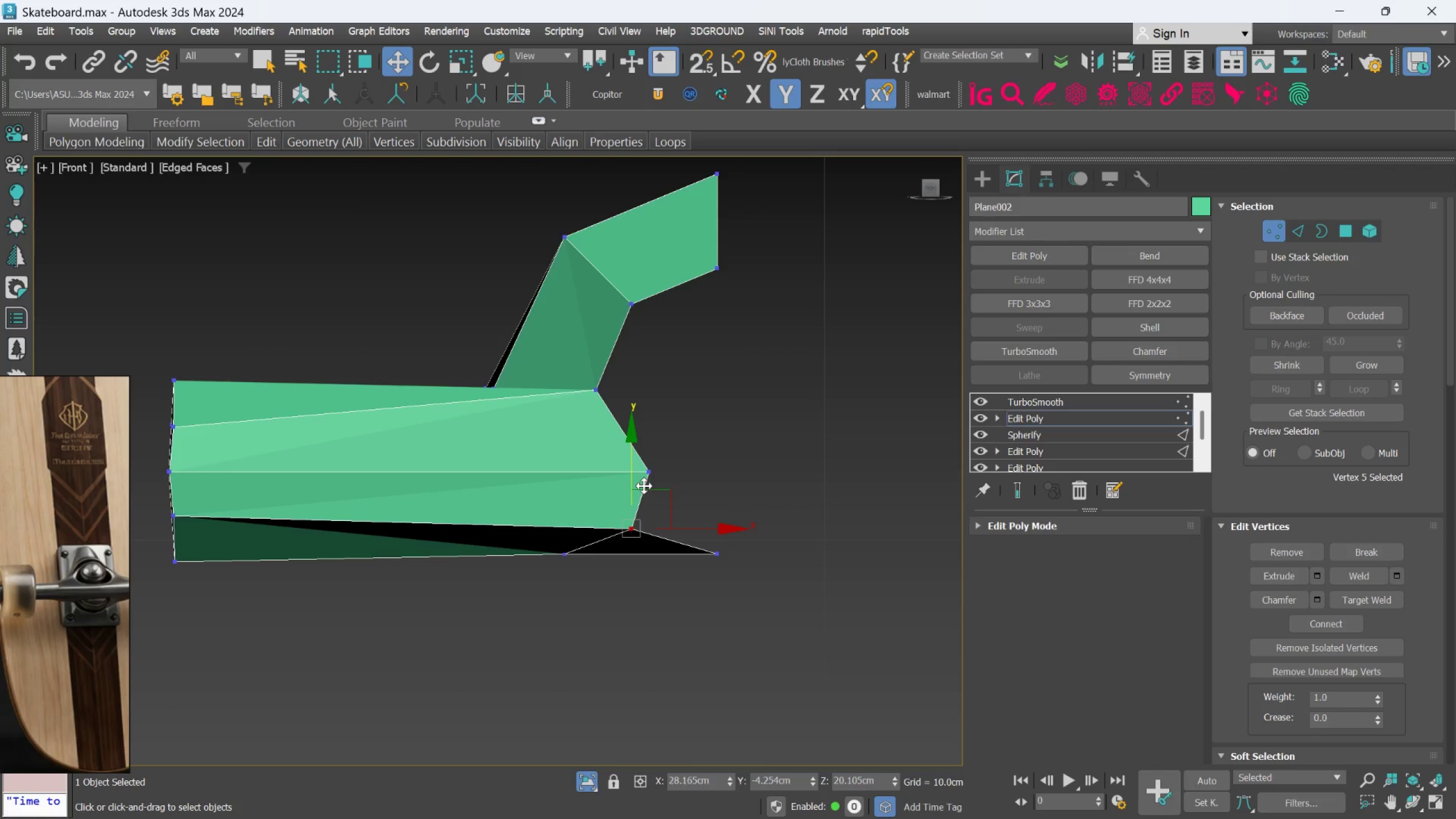 
key(Control+X)
 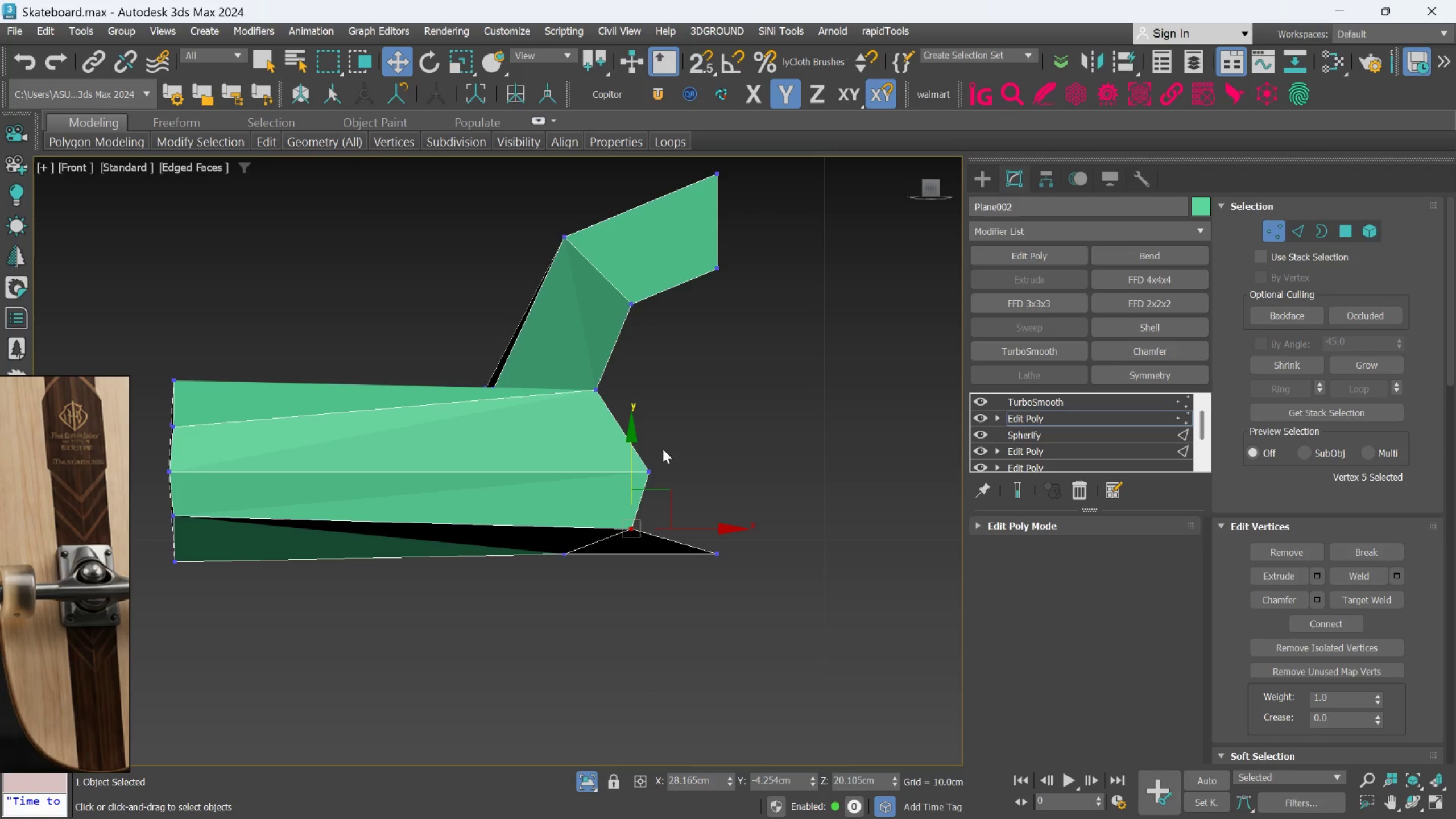 
key(Control+Z)
 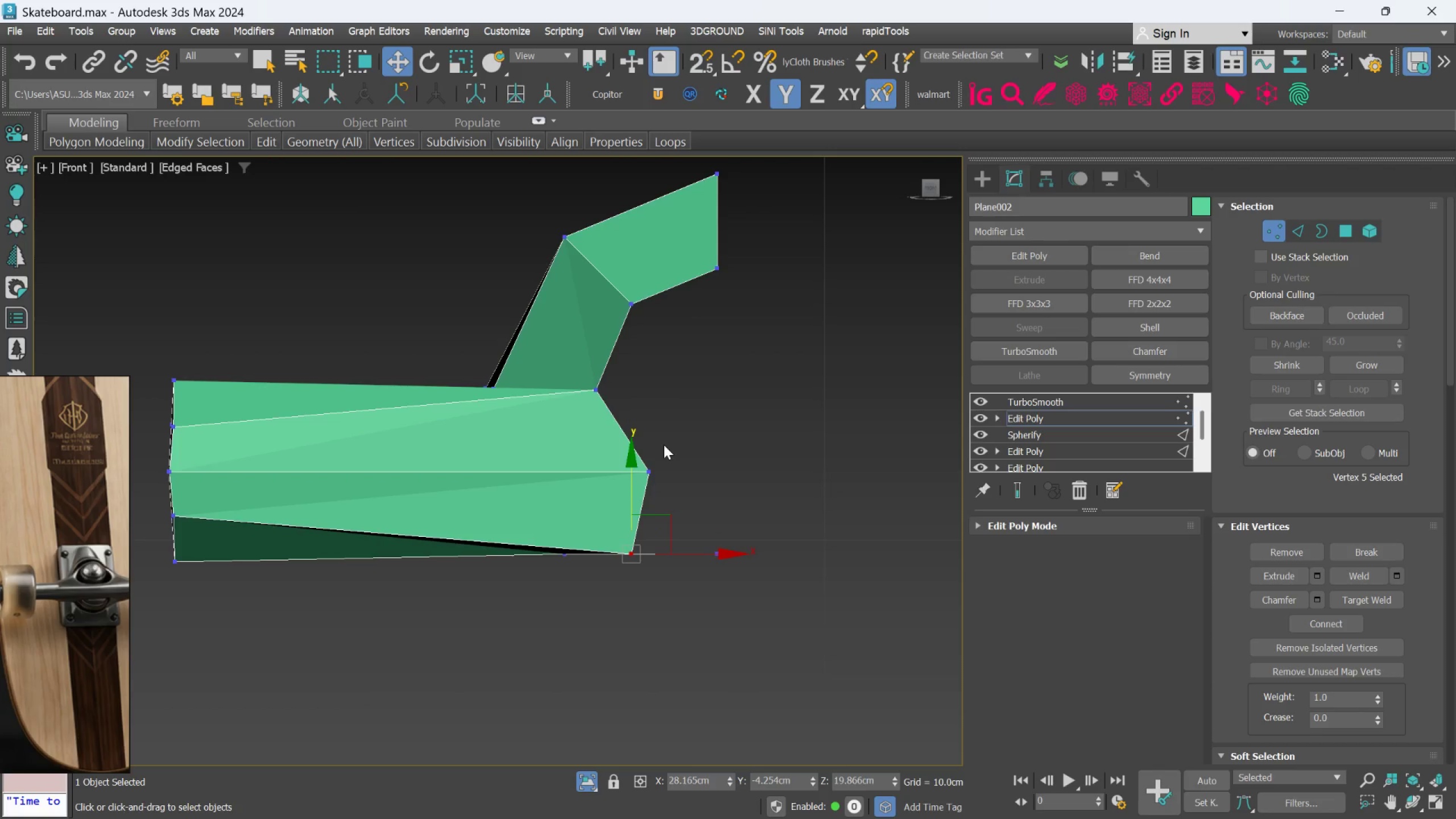 
hold_key(key=AltLeft, duration=1.5)
 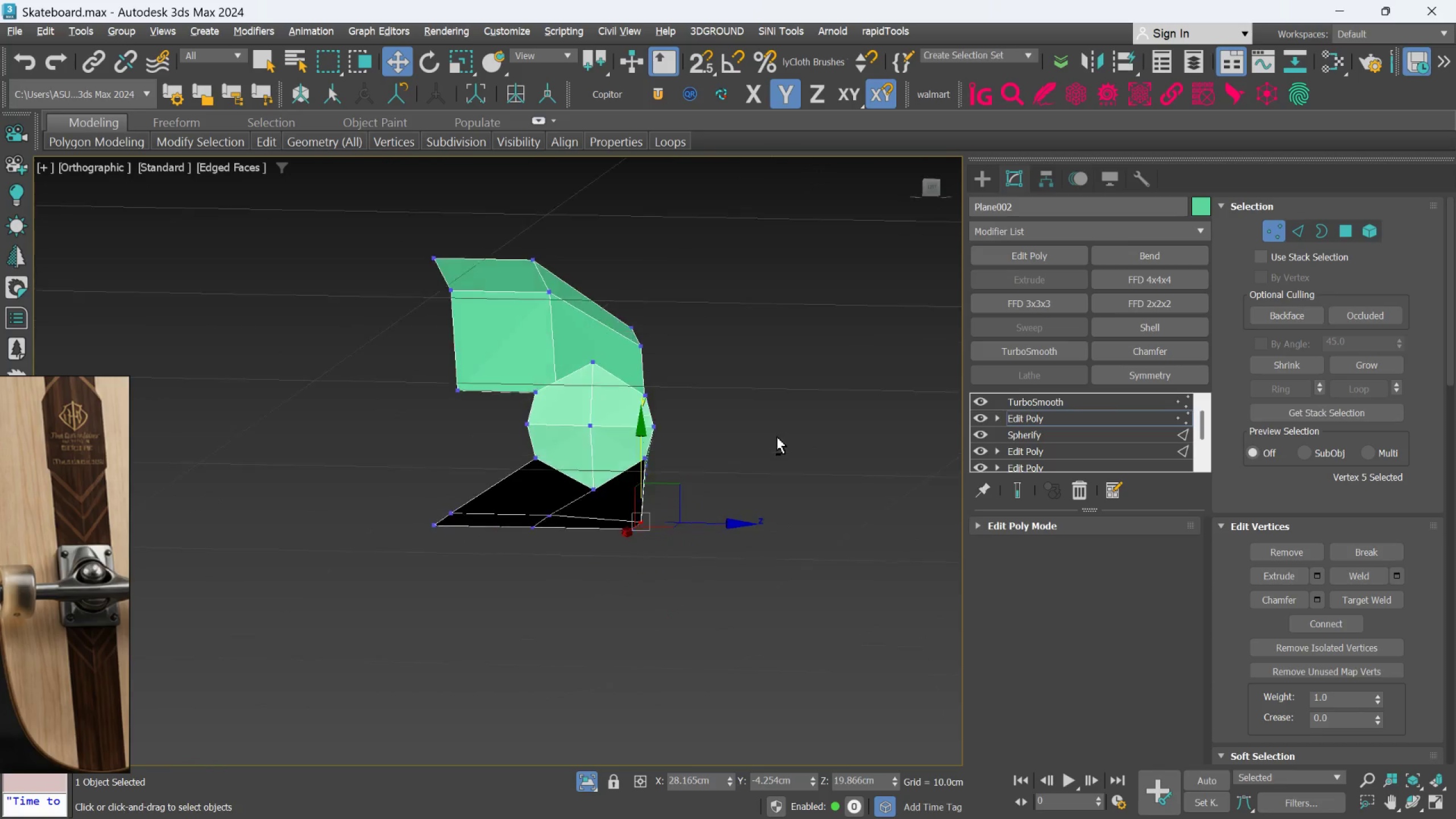 
scroll: coordinate [664, 445], scroll_direction: down, amount: 1.0
 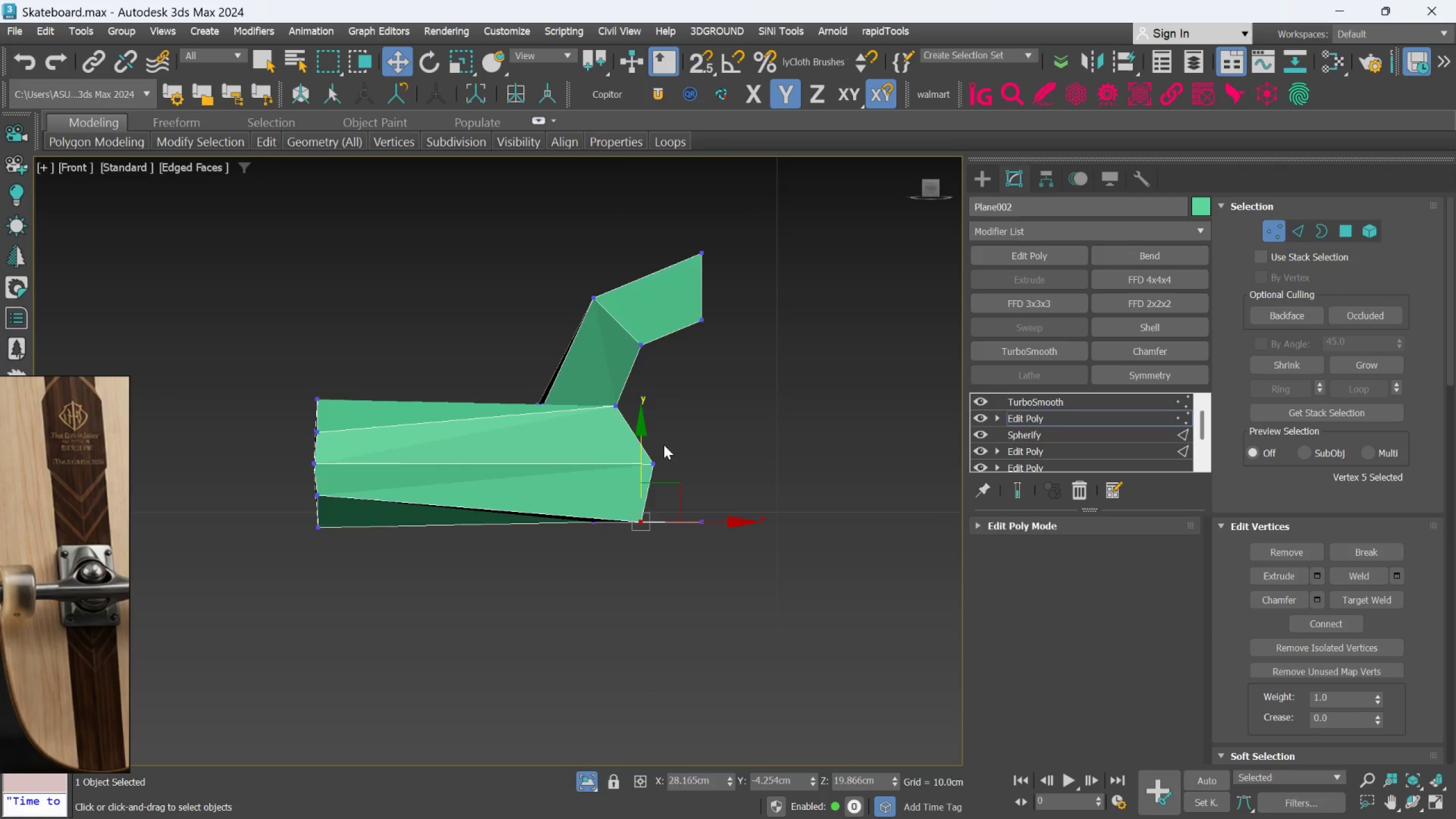 
hold_key(key=AltLeft, duration=1.52)
 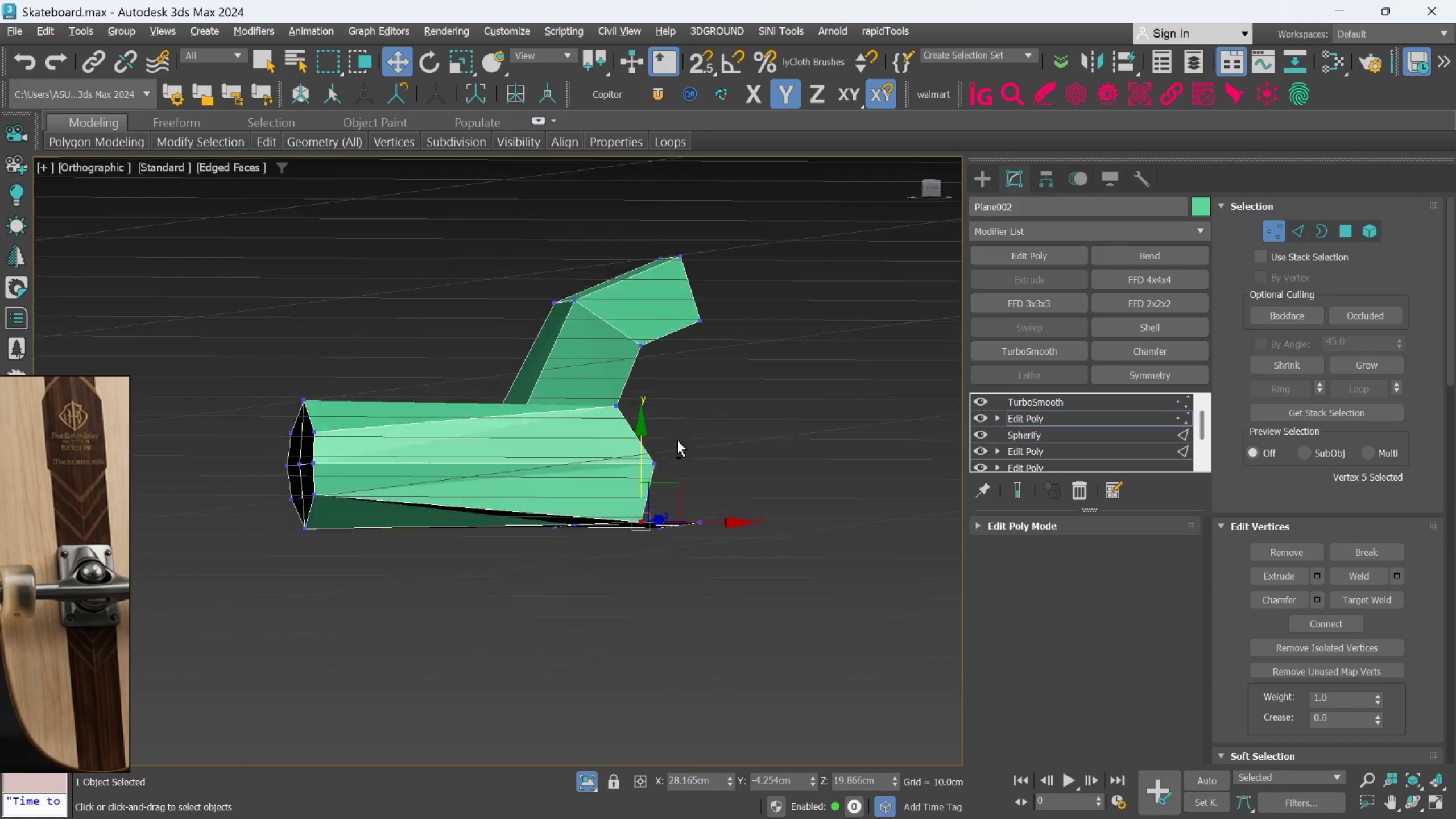 
hold_key(key=AltLeft, duration=1.2)
 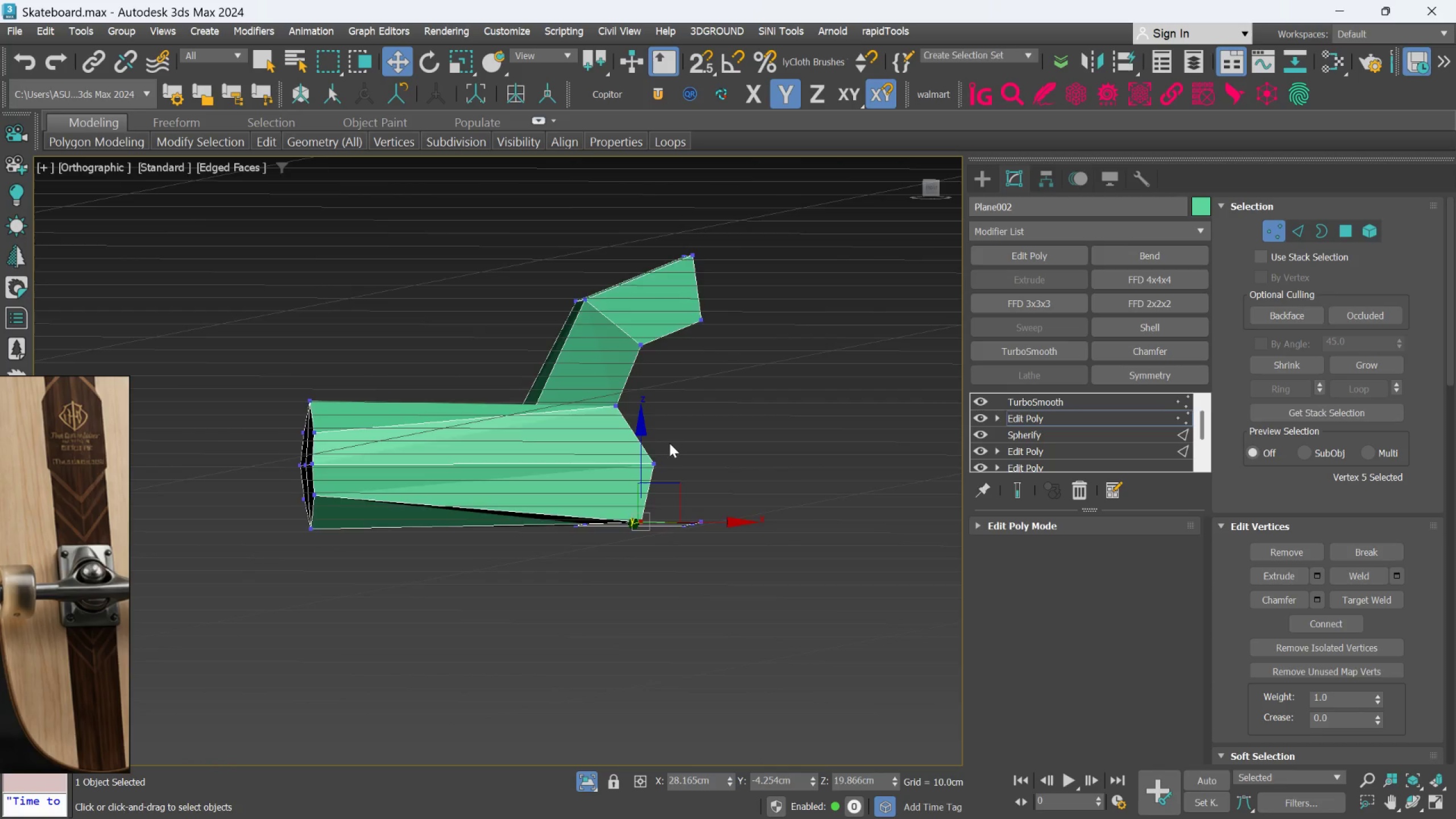 
scroll: coordinate [669, 443], scroll_direction: down, amount: 1.0
 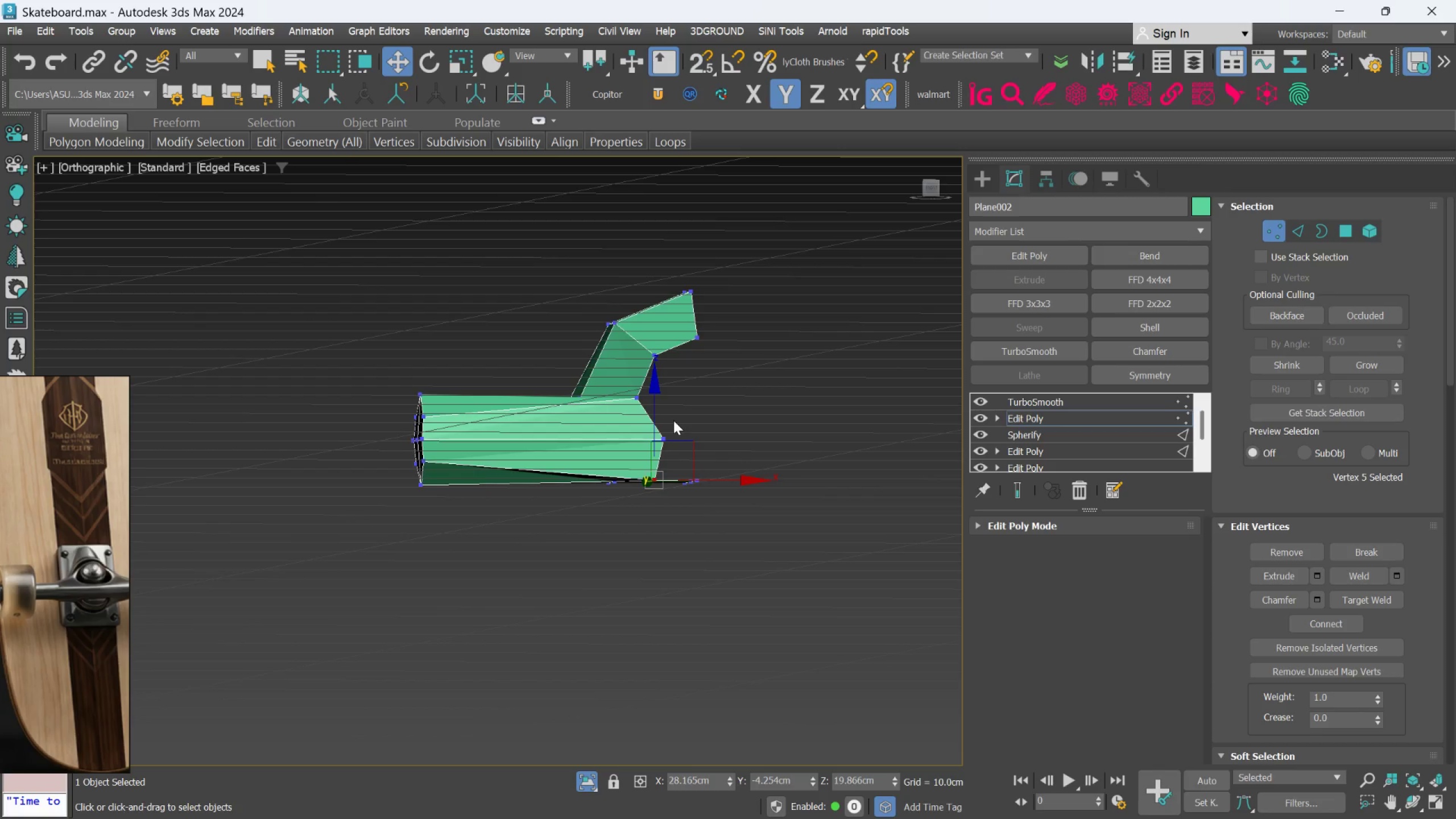 
wait(28.45)
 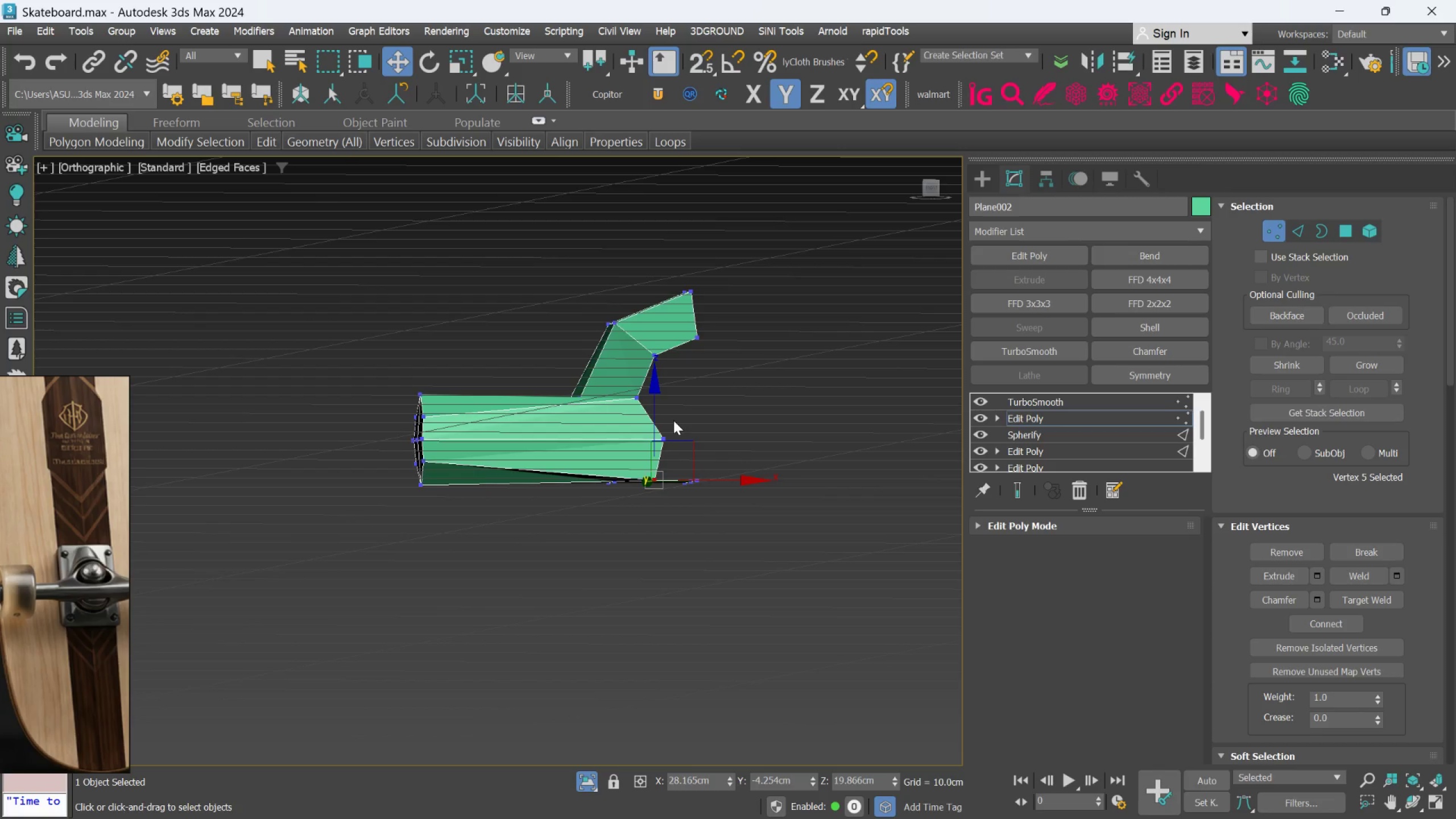 
scroll: coordinate [623, 482], scroll_direction: up, amount: 3.0
 